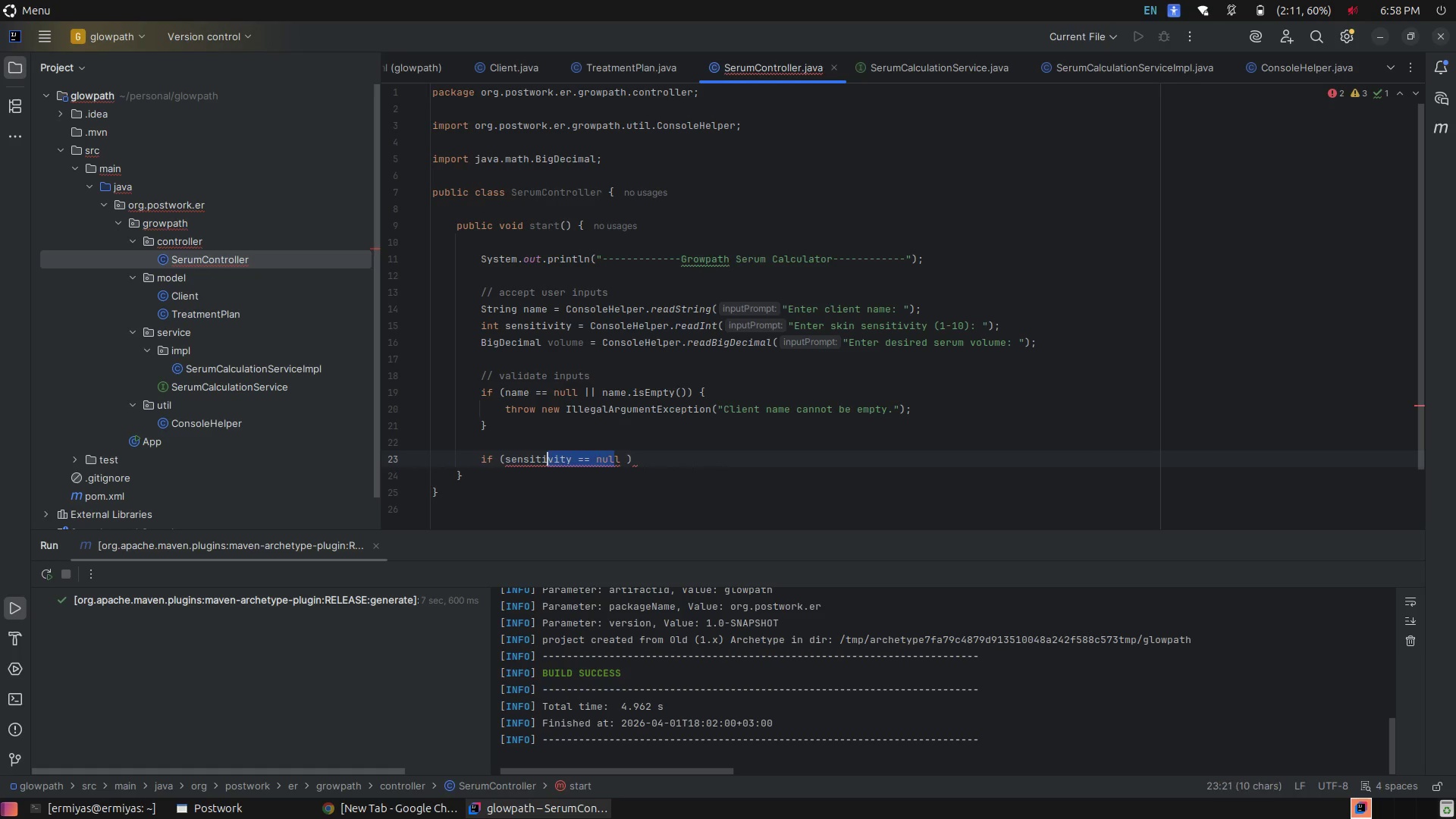 
key(Shift+ArrowLeft)
 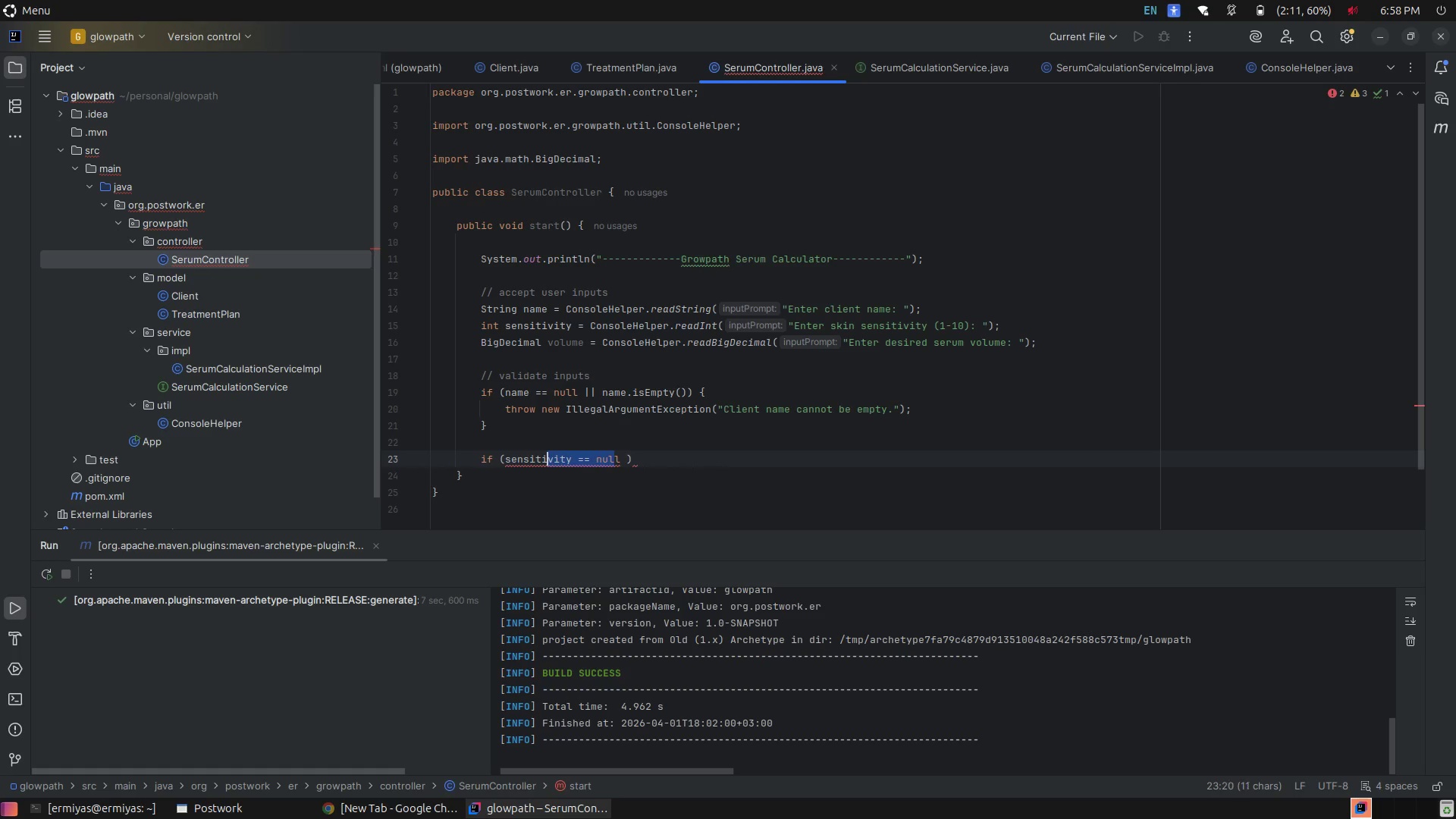 
key(Shift+ArrowLeft)
 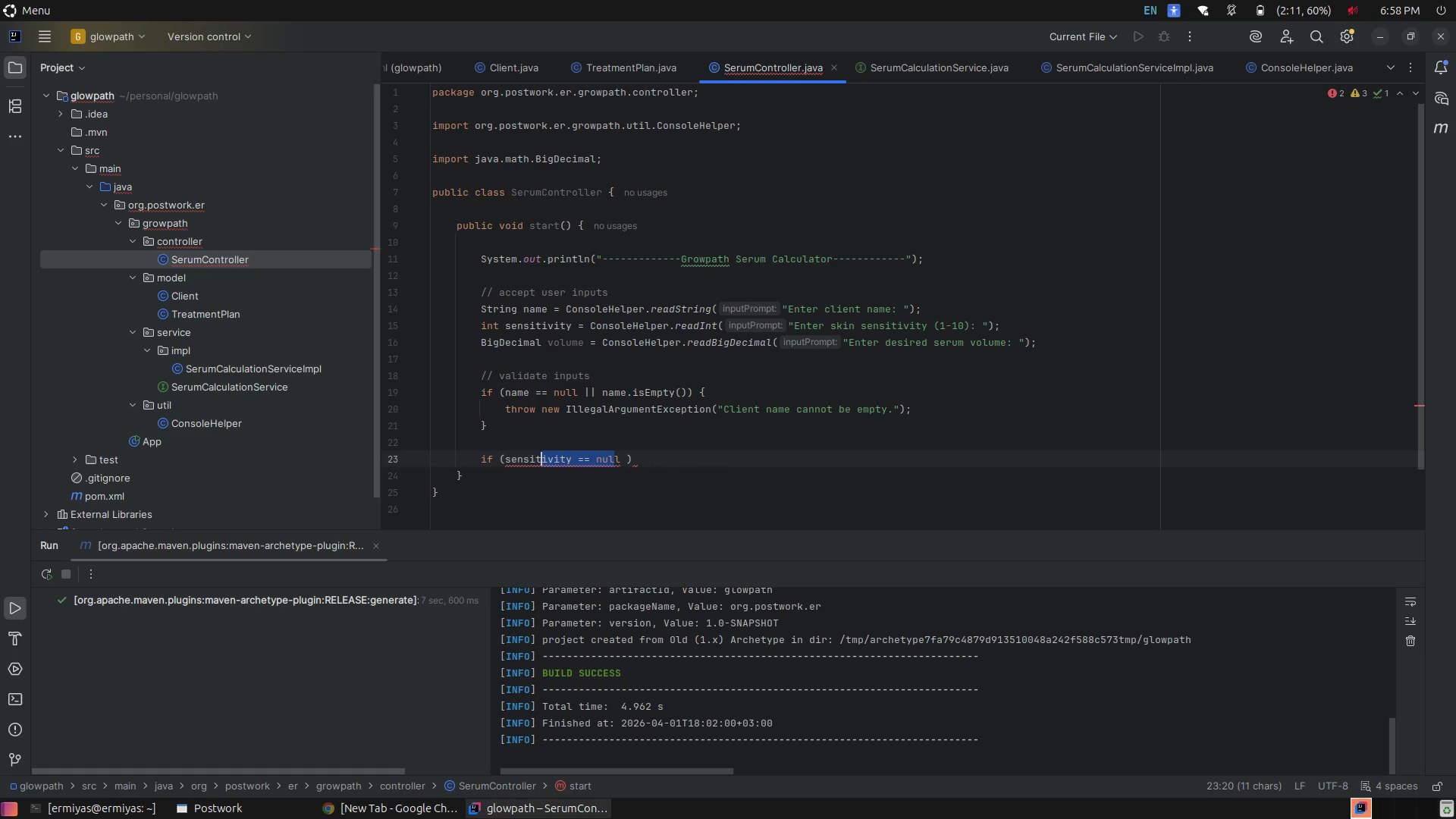 
key(Shift+ArrowLeft)
 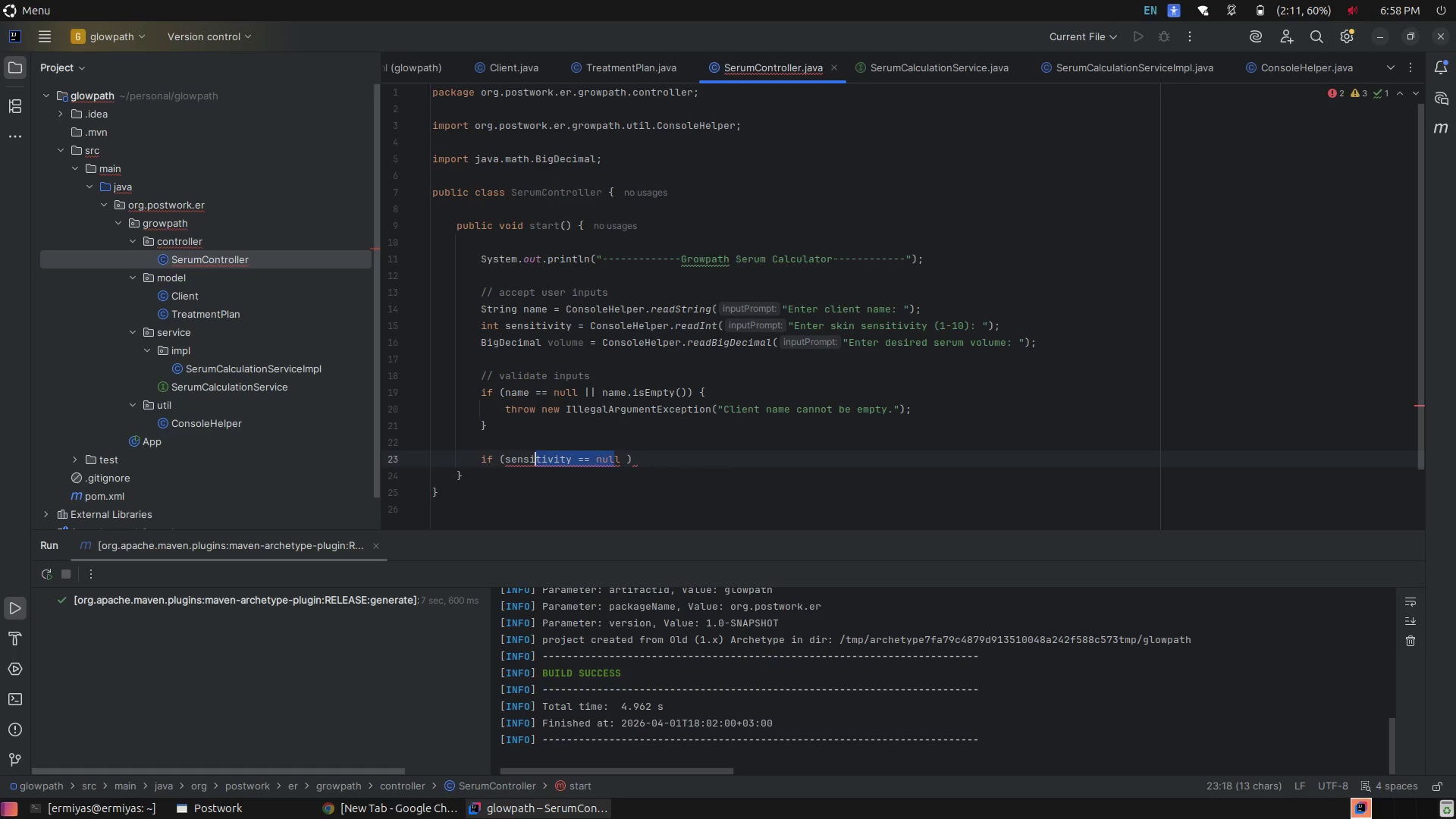 
key(Shift+ArrowLeft)
 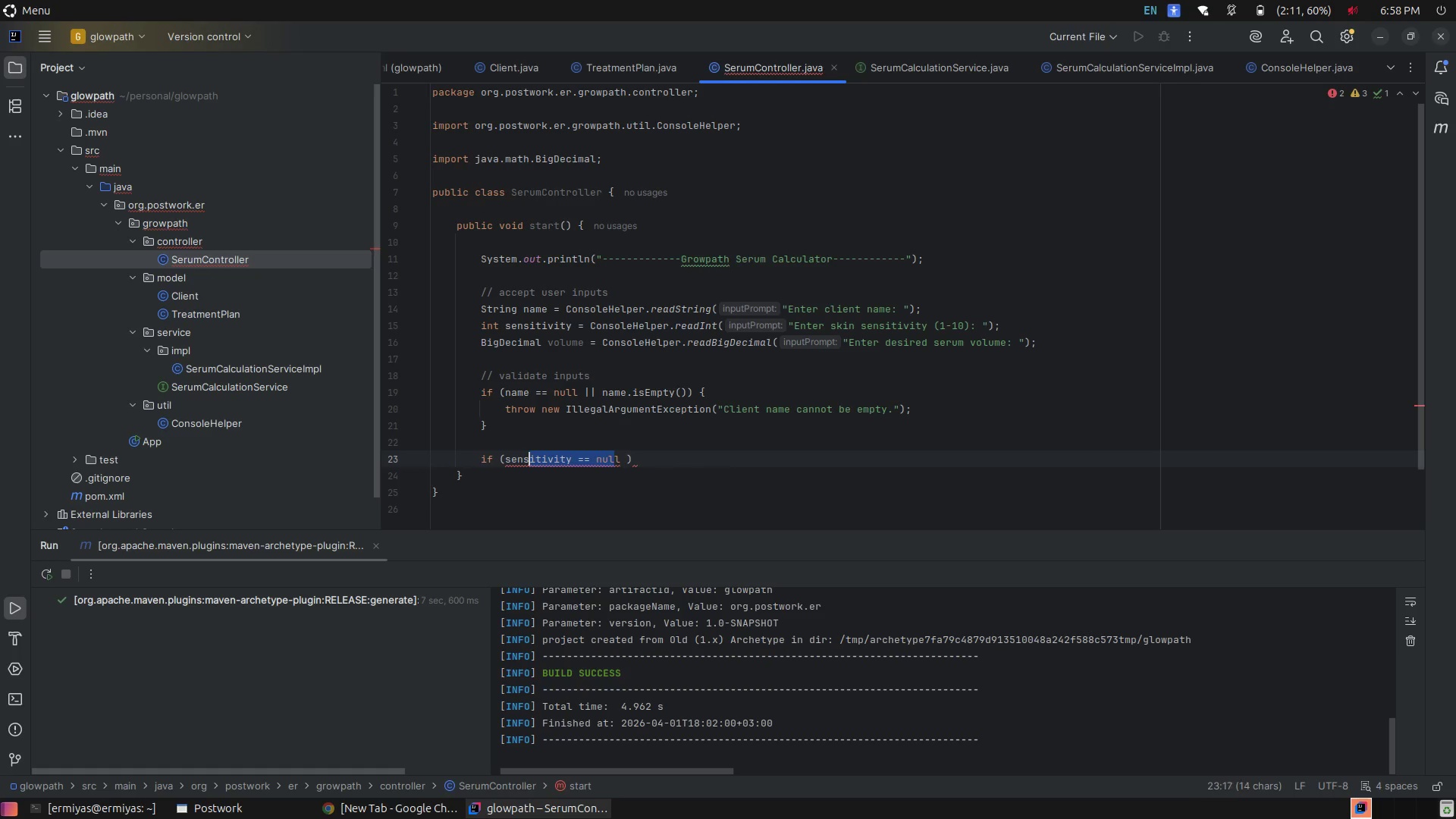 
key(Shift+ArrowLeft)
 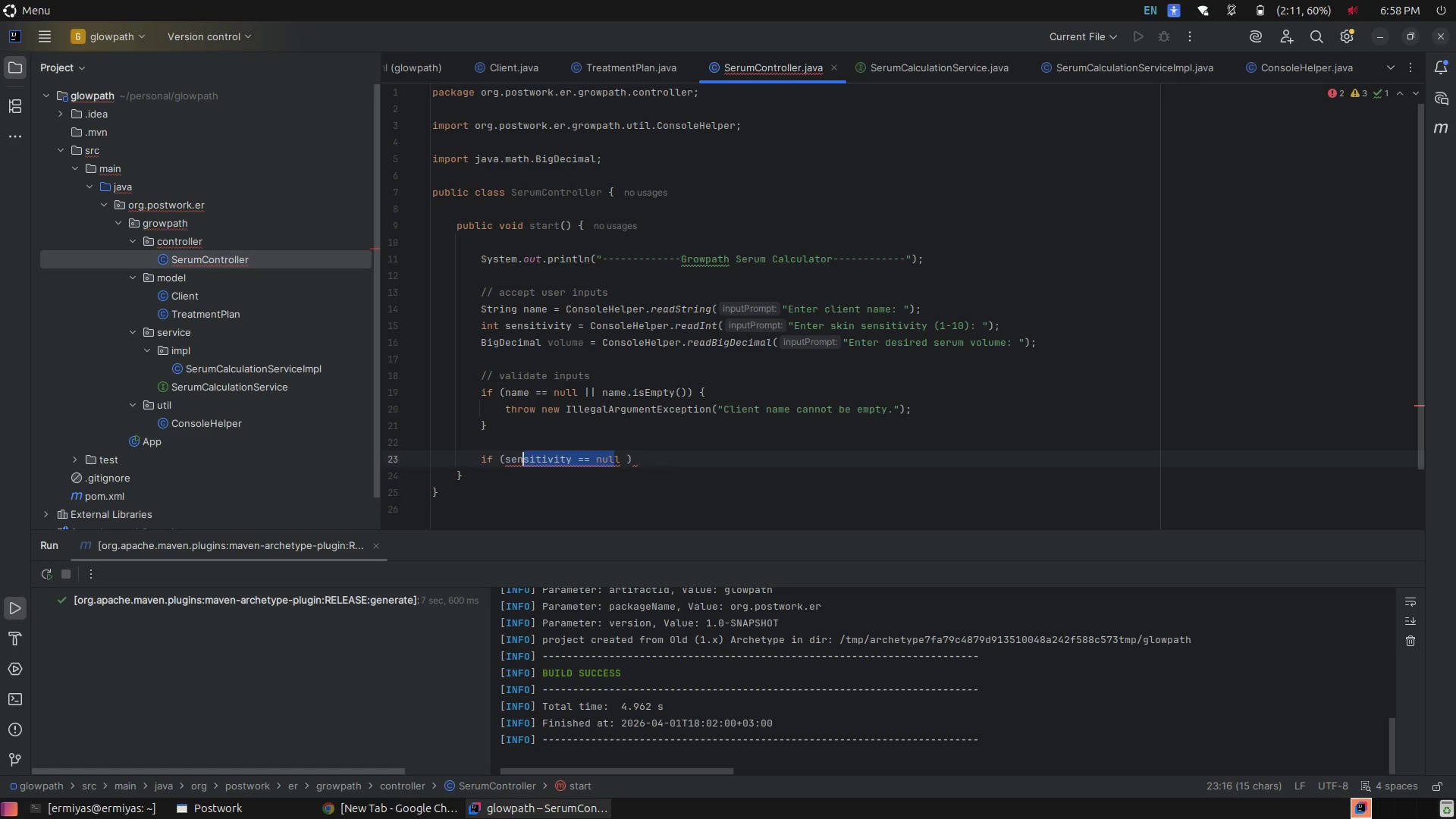 
key(Shift+ArrowLeft)
 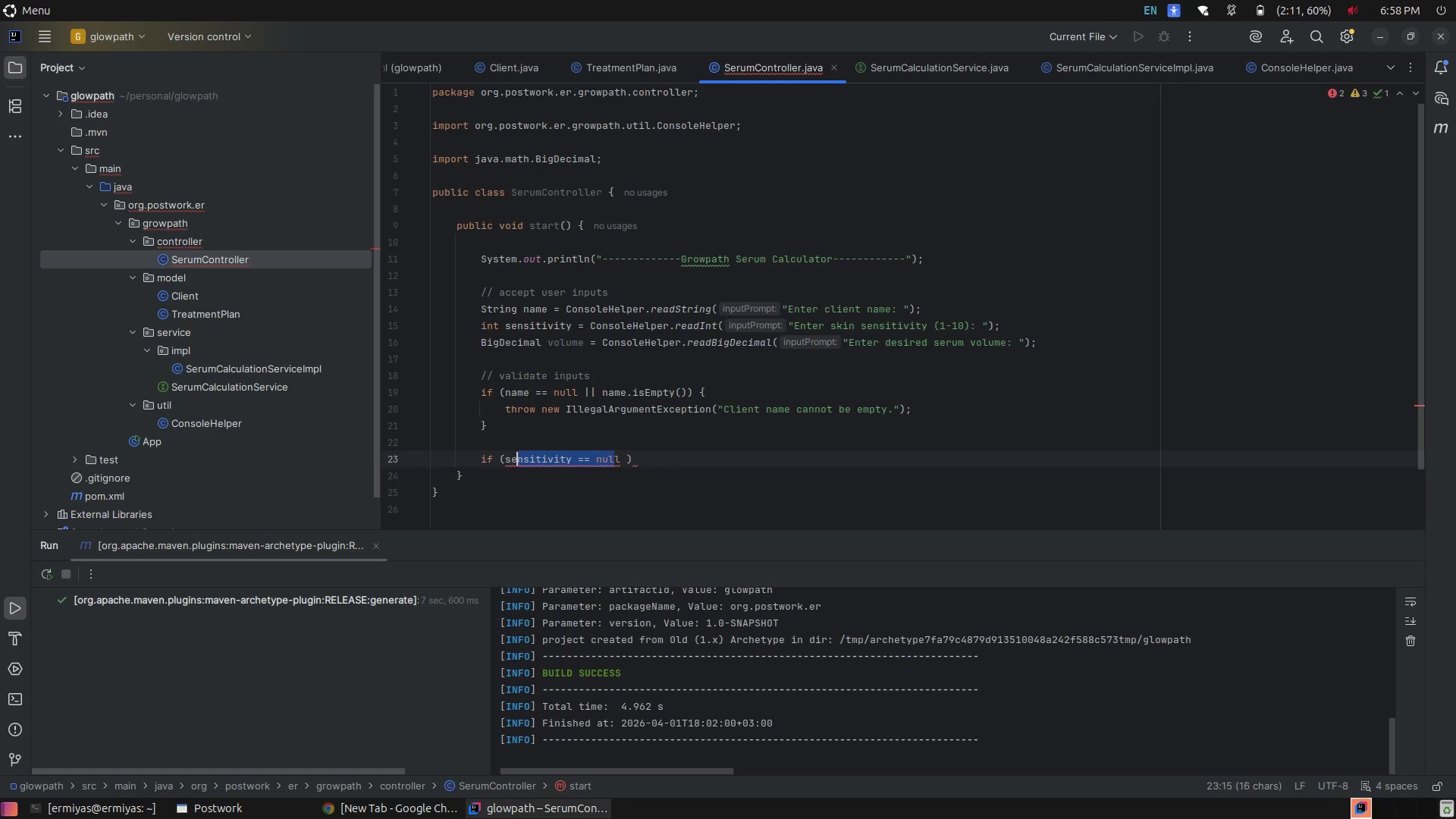 
key(Shift+ArrowLeft)
 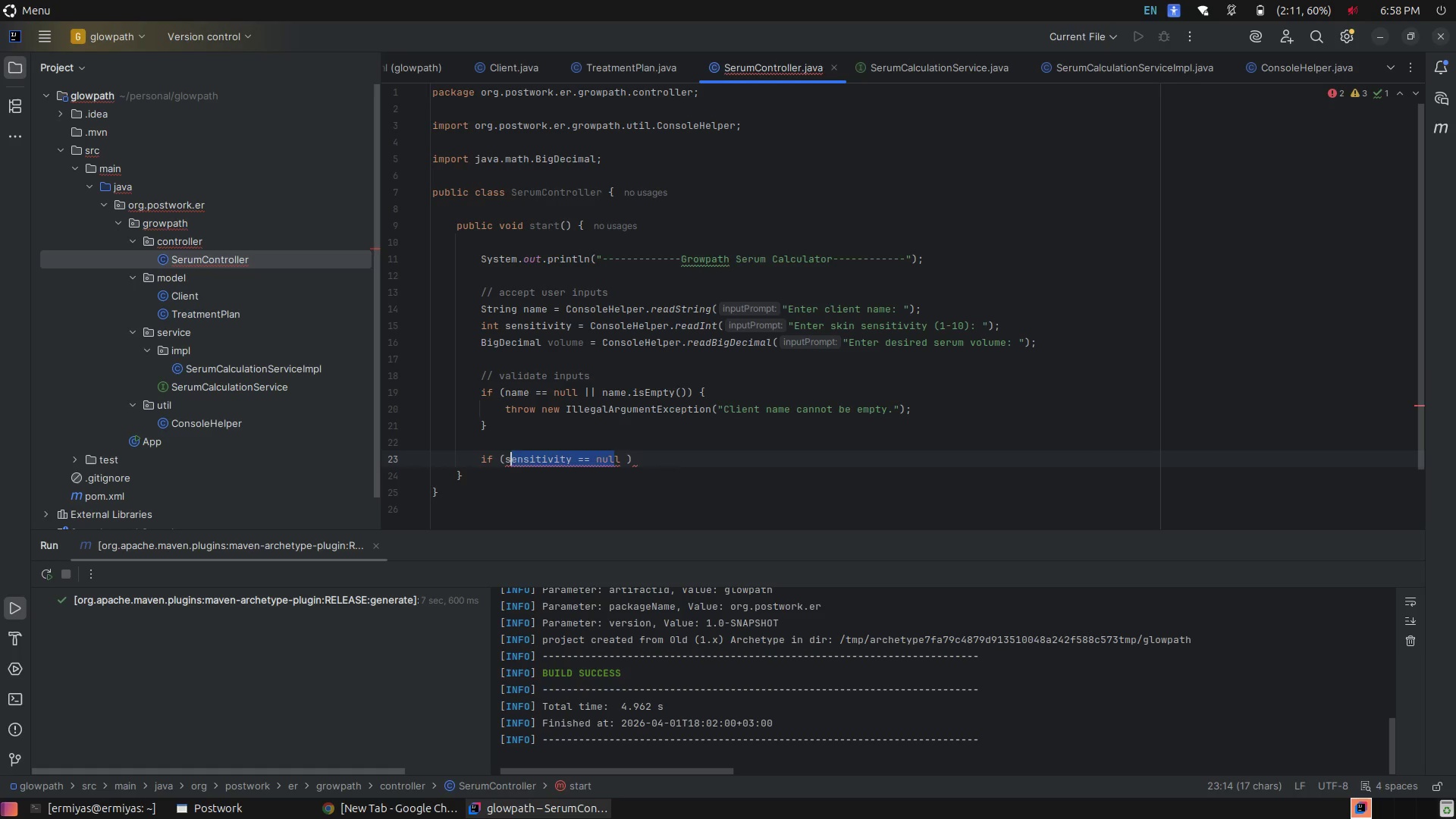 
key(Shift+ArrowLeft)
 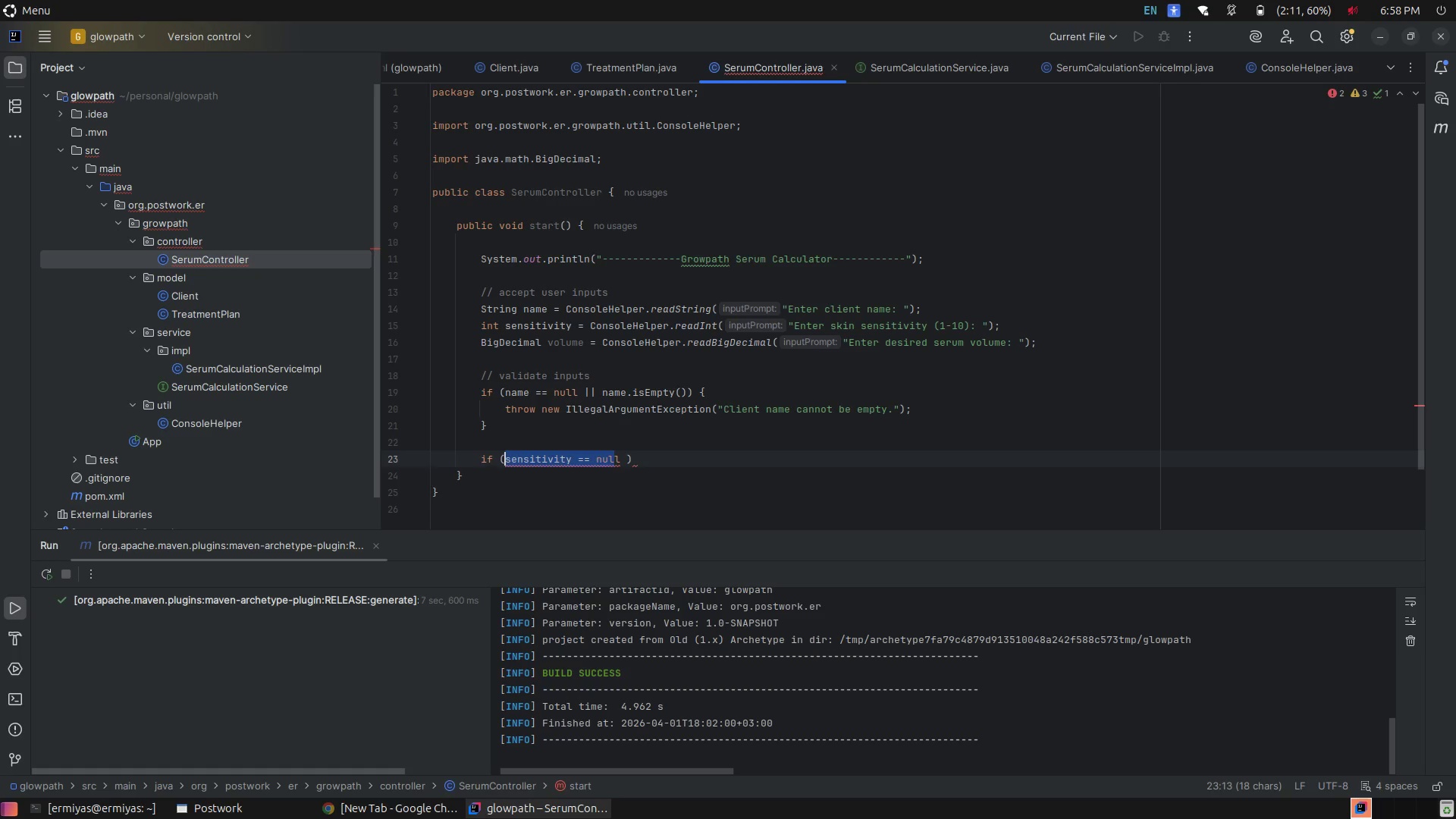 
key(Shift+9)
 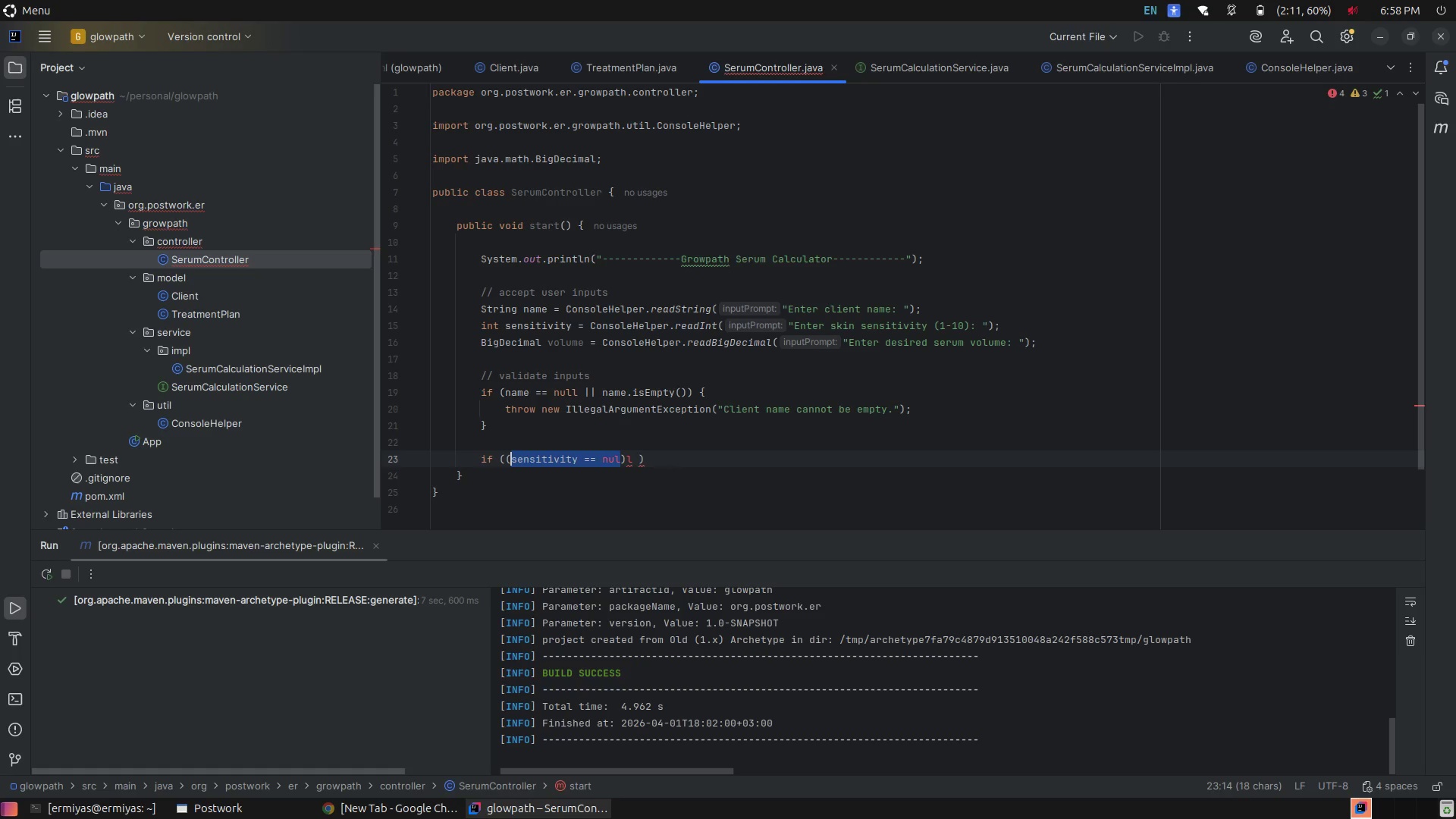 
key(ArrowRight)
 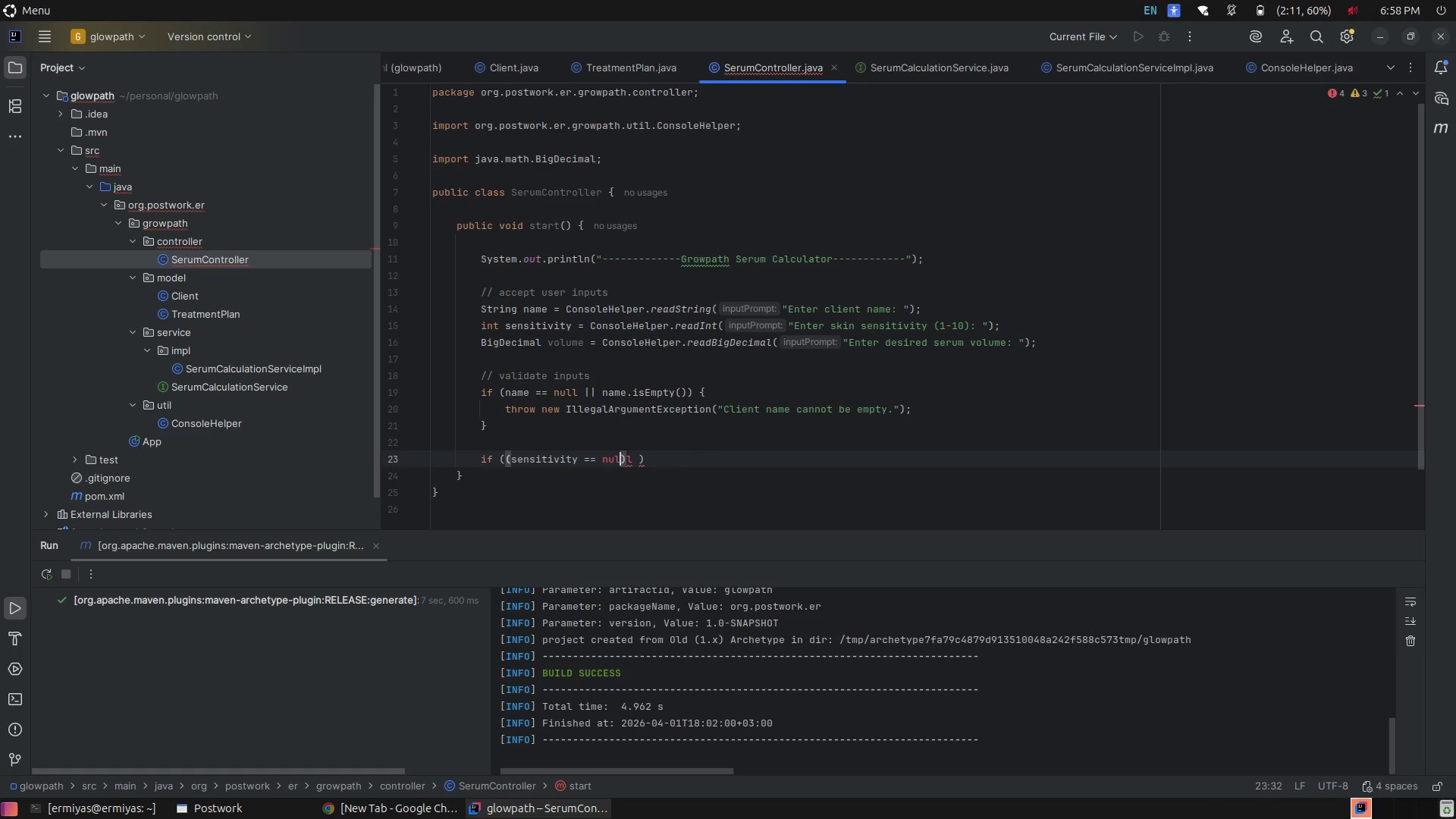 
key(ArrowRight)
 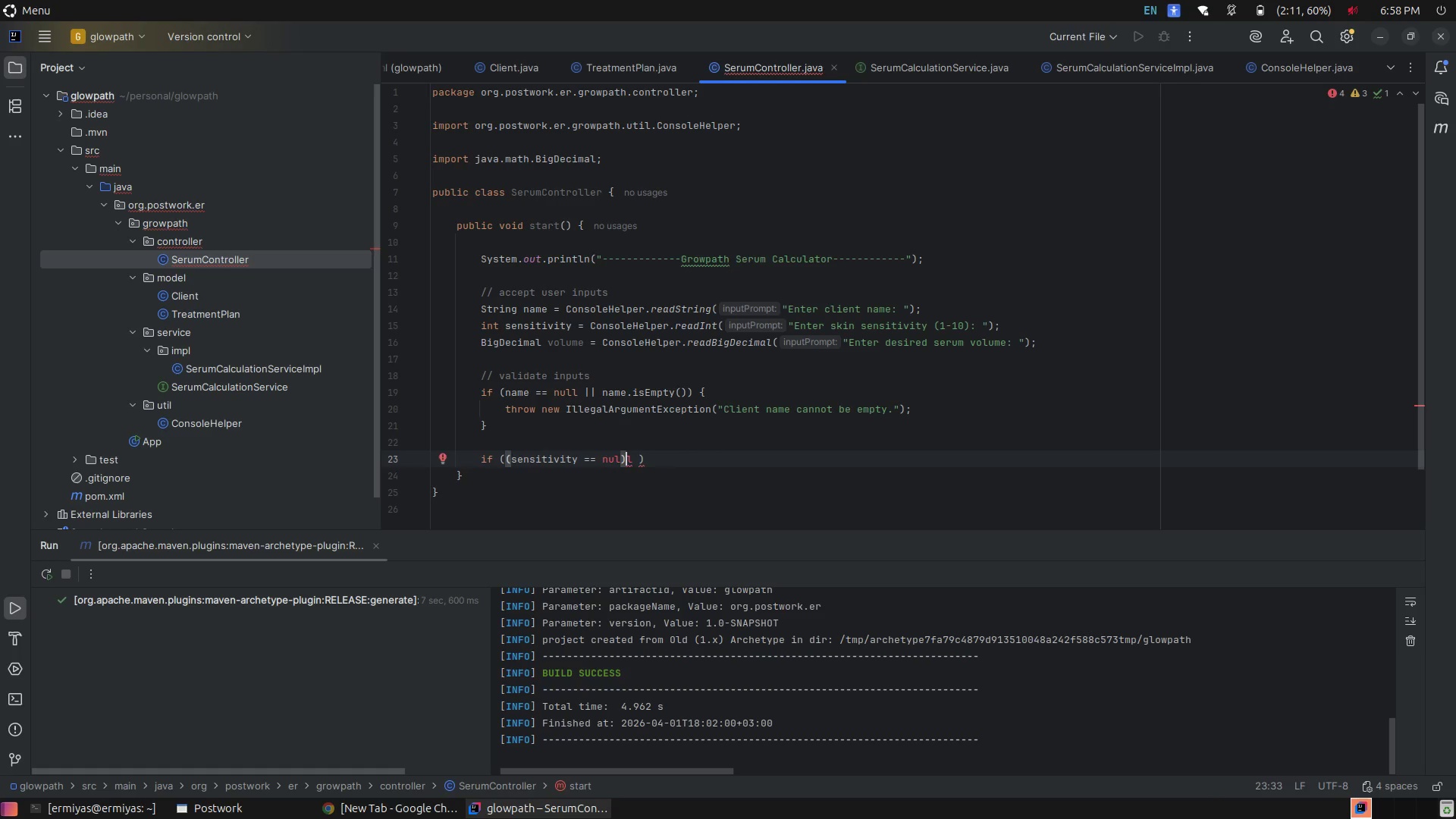 
key(Delete)
 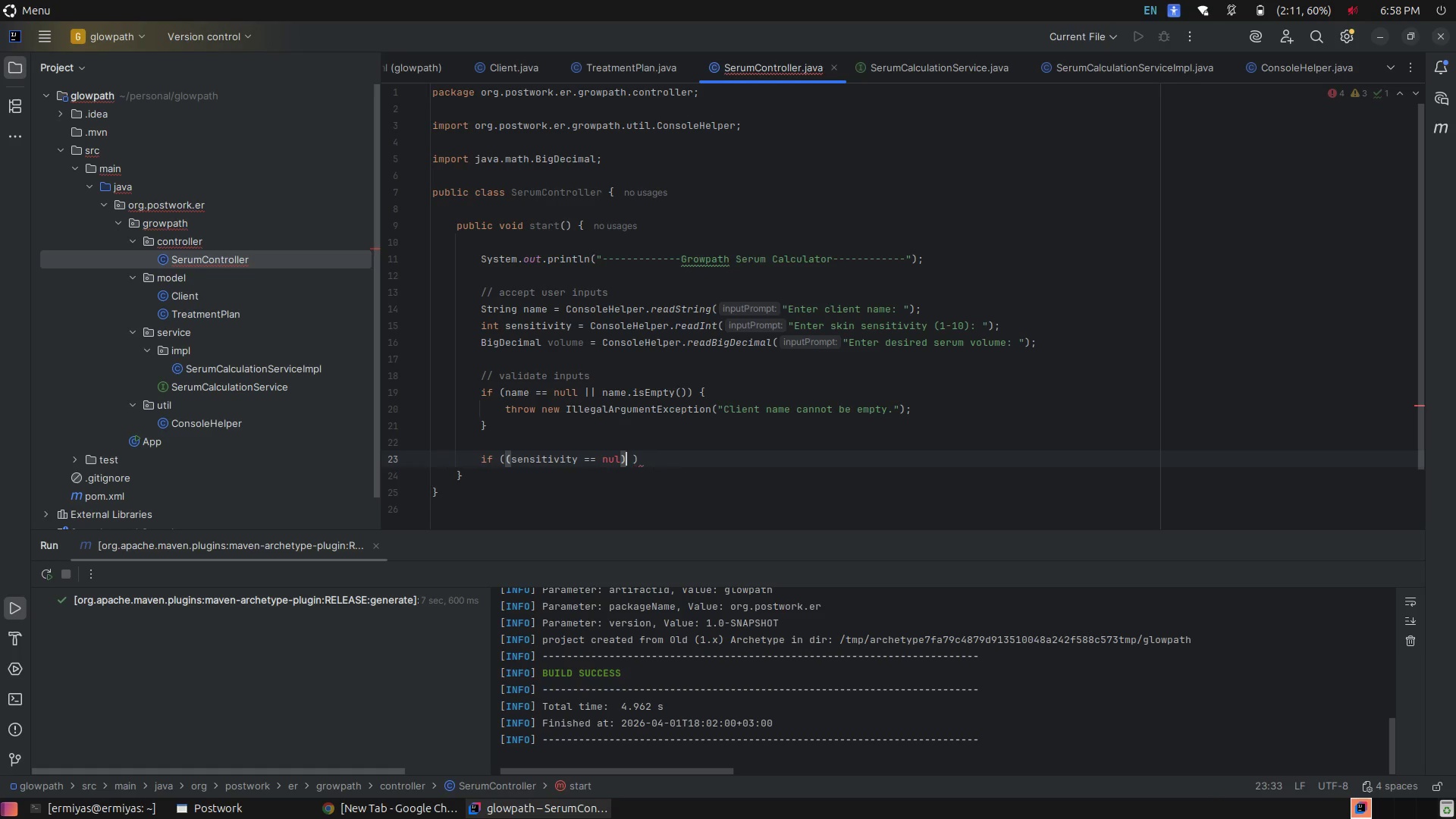 
key(ArrowLeft)
 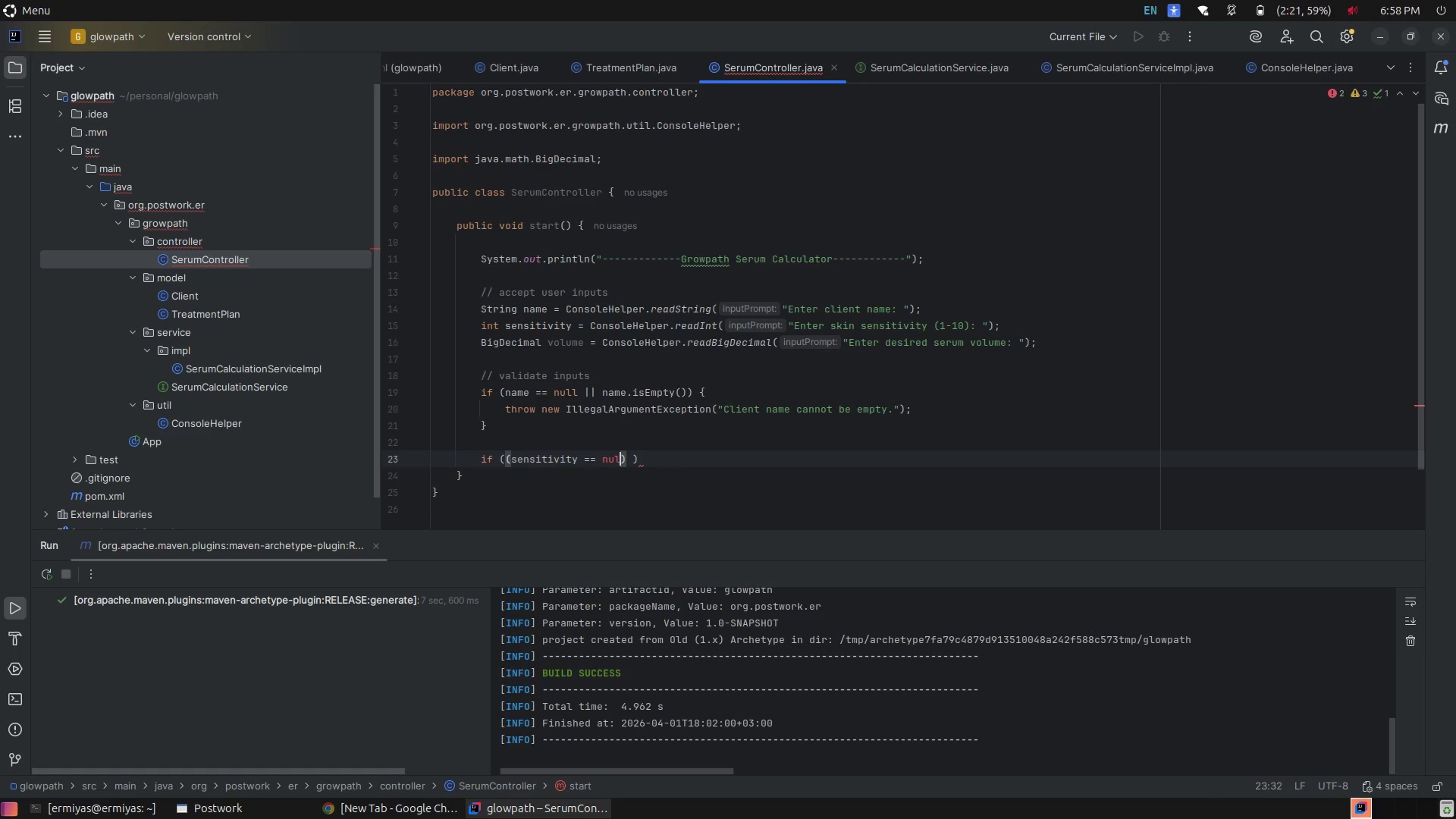 
key(L)
 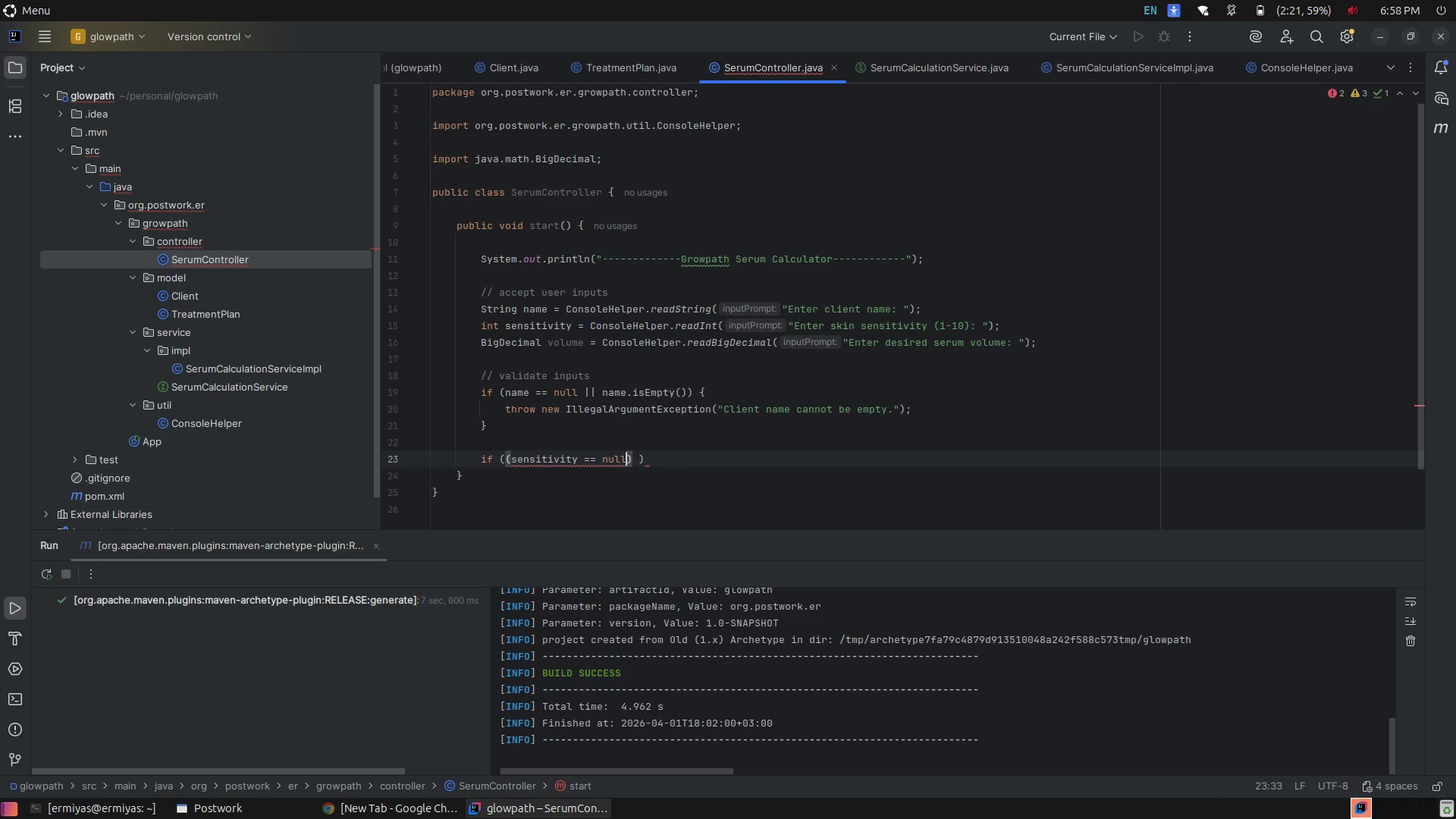 
key(ArrowRight)
 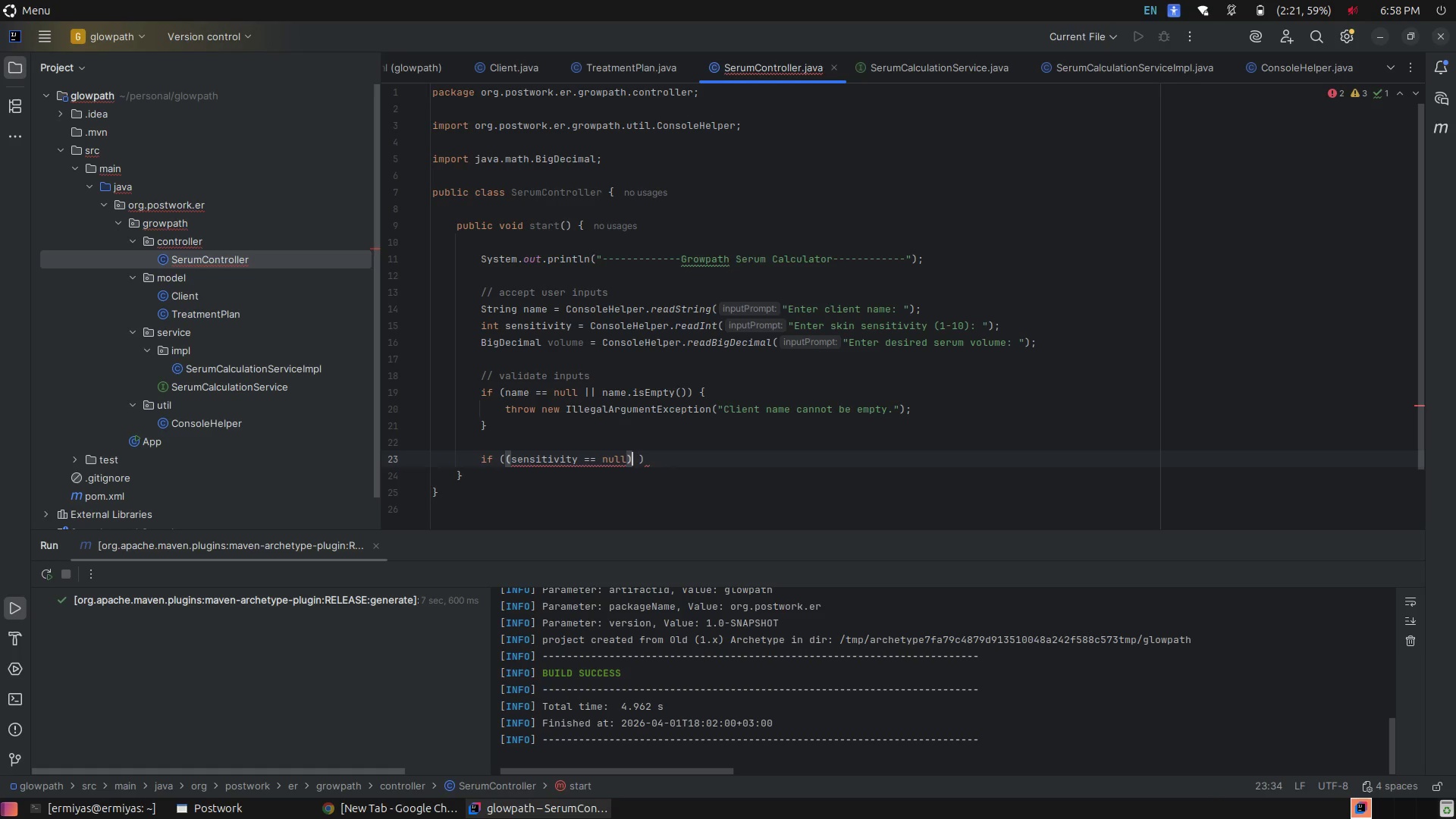 
key(Space)
 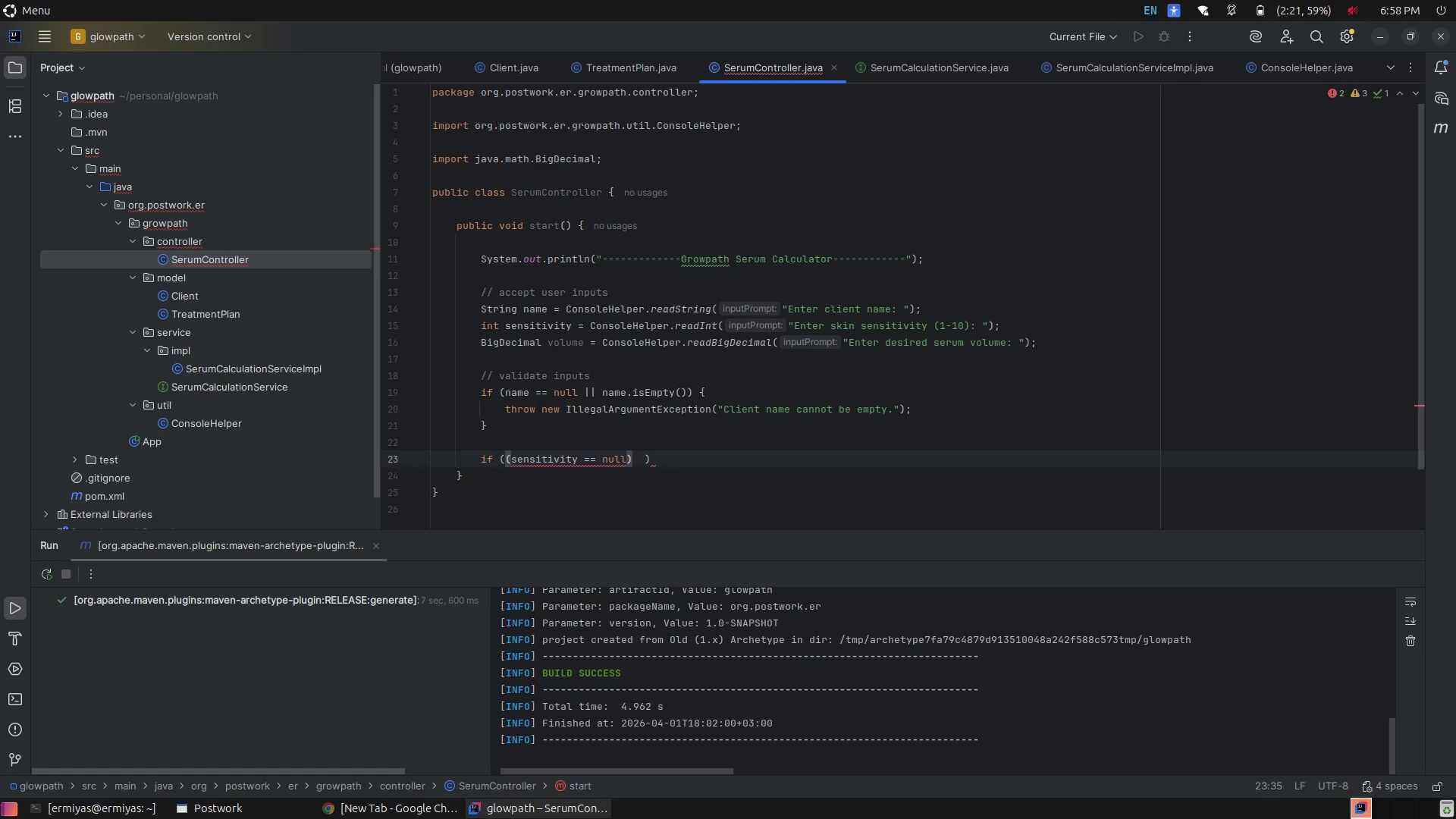 
wait(7.16)
 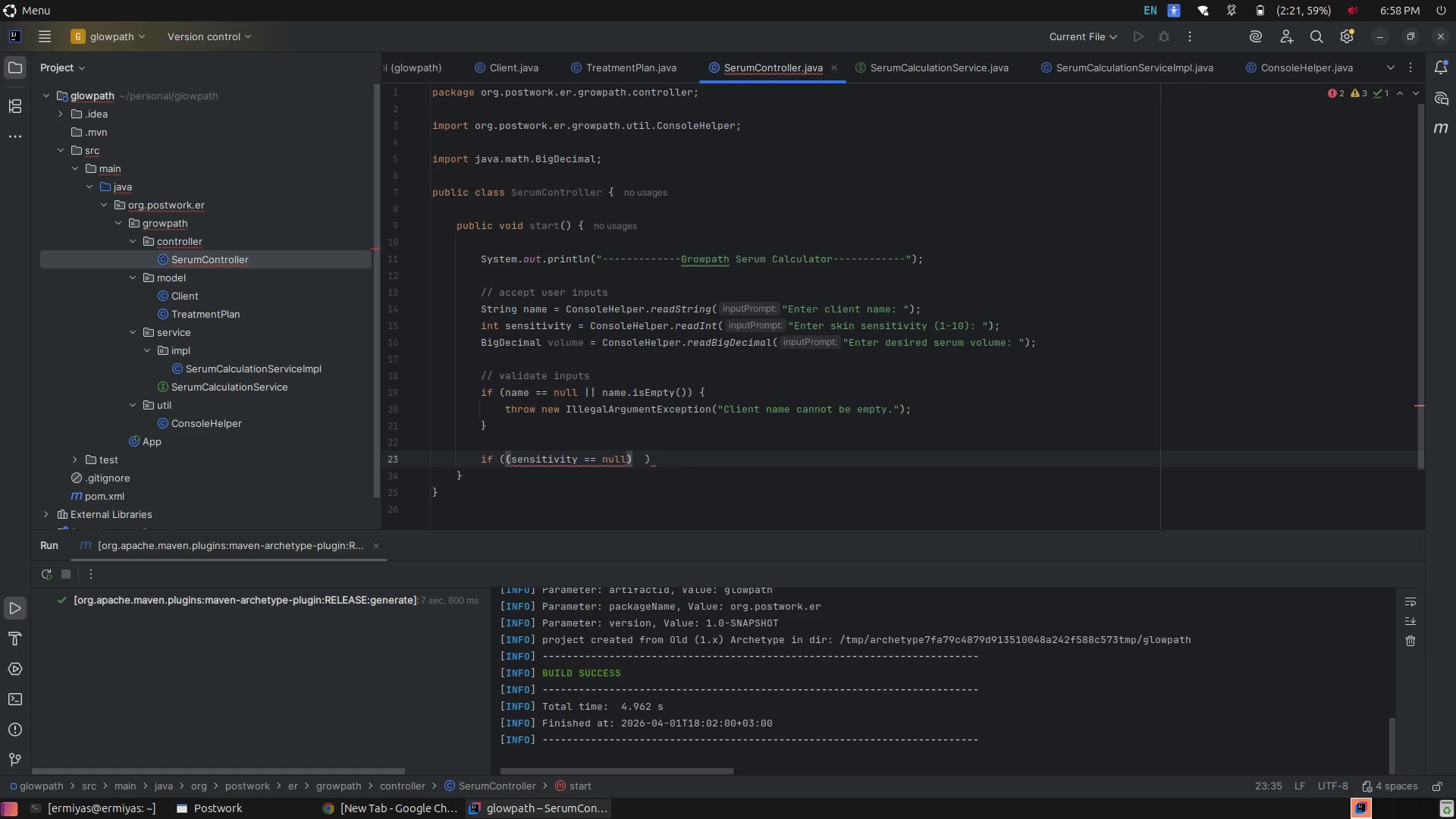 
key(Shift+Backslash)
 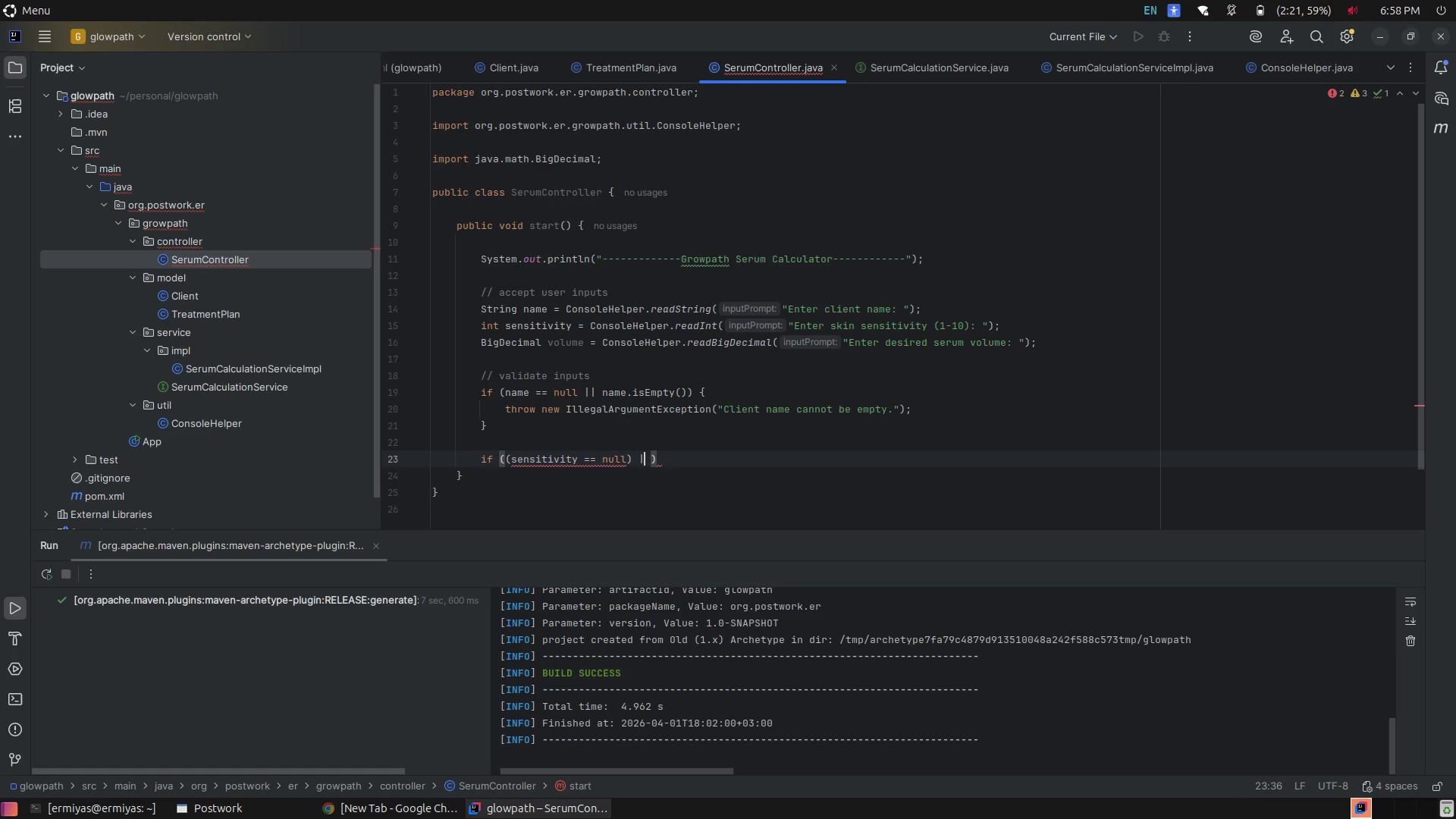 
key(Shift+Backslash)
 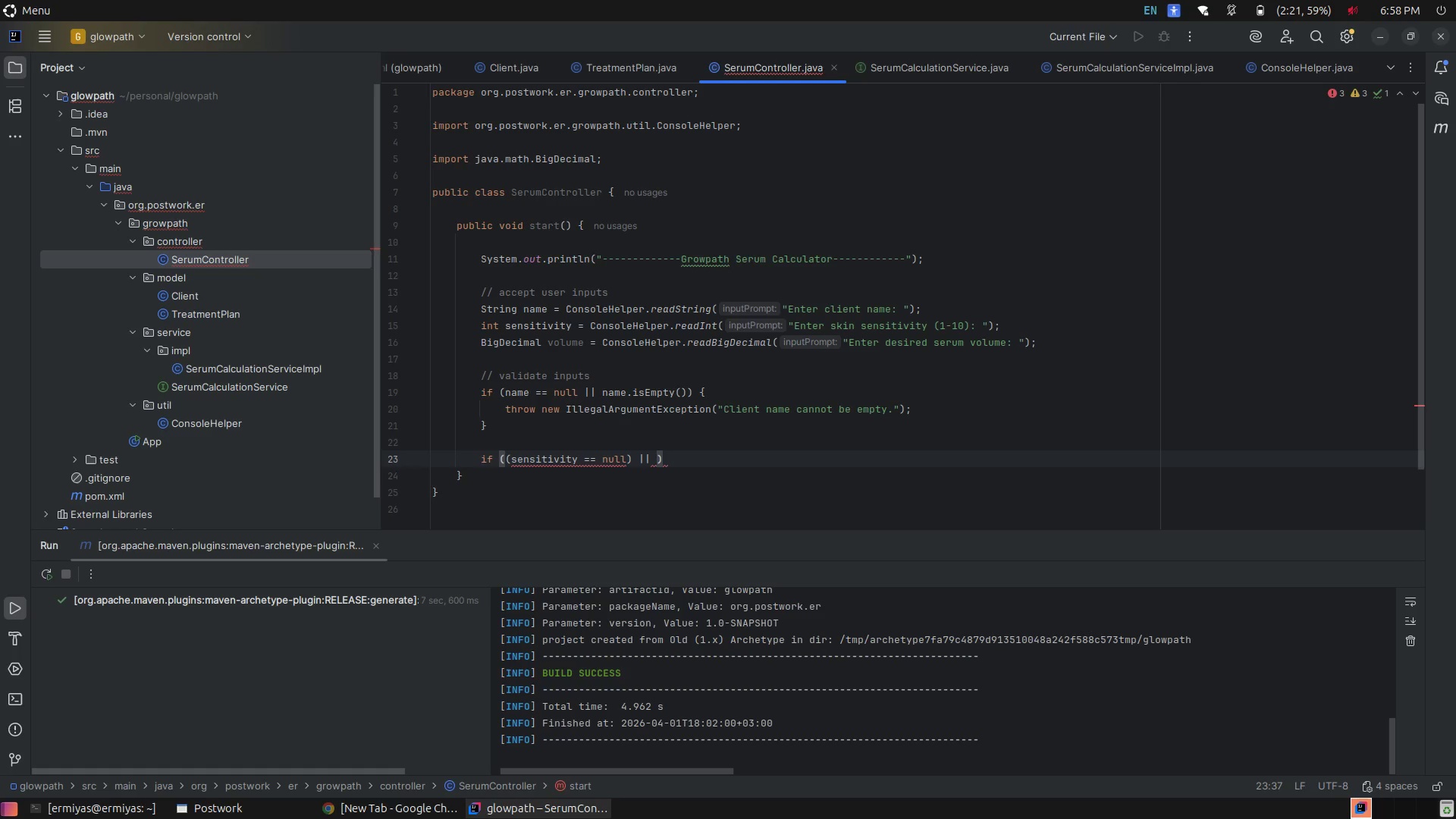 
wait(5.7)
 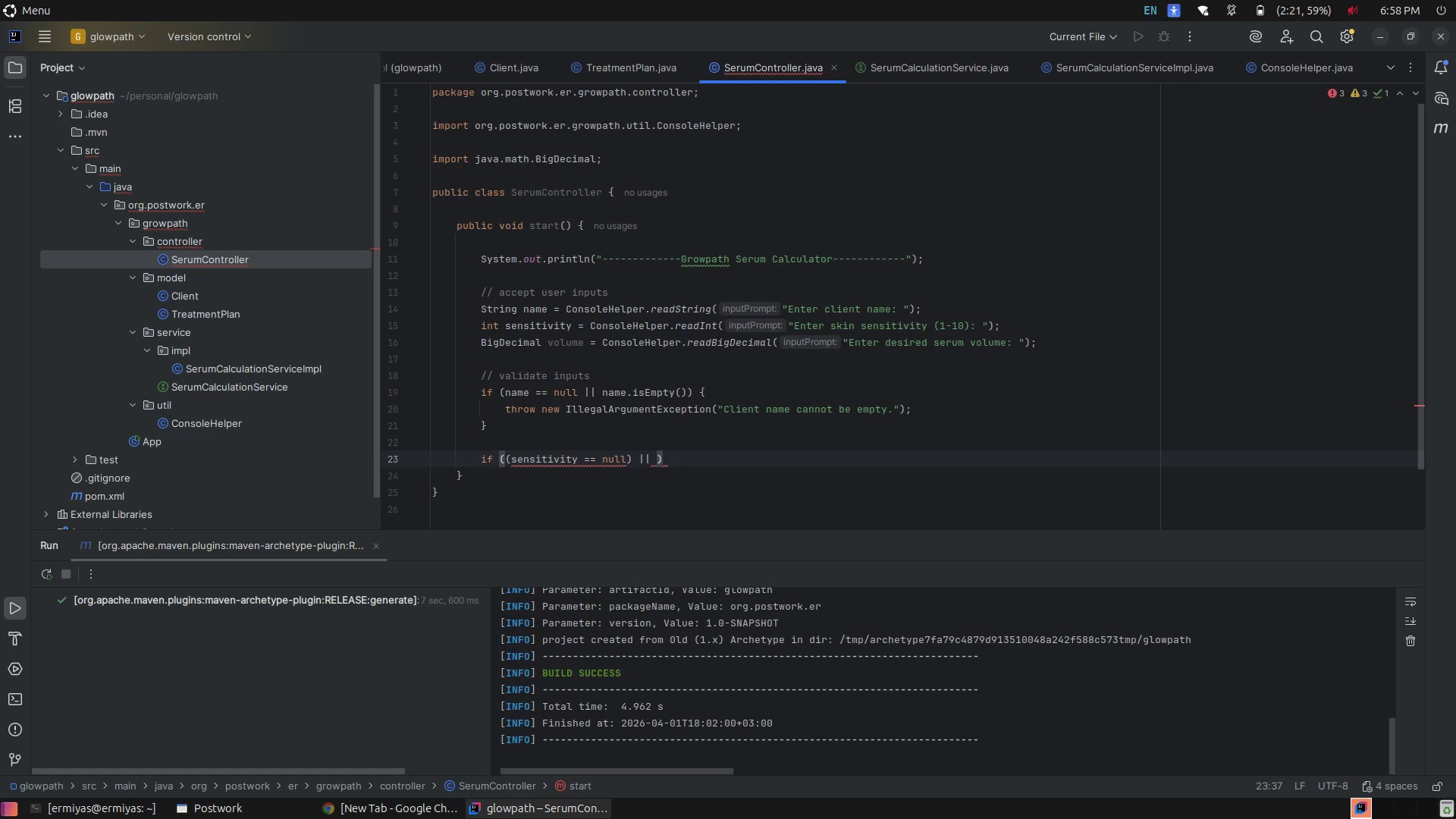 
type( se)
key(Backspace)
key(Backspace)
type(())
 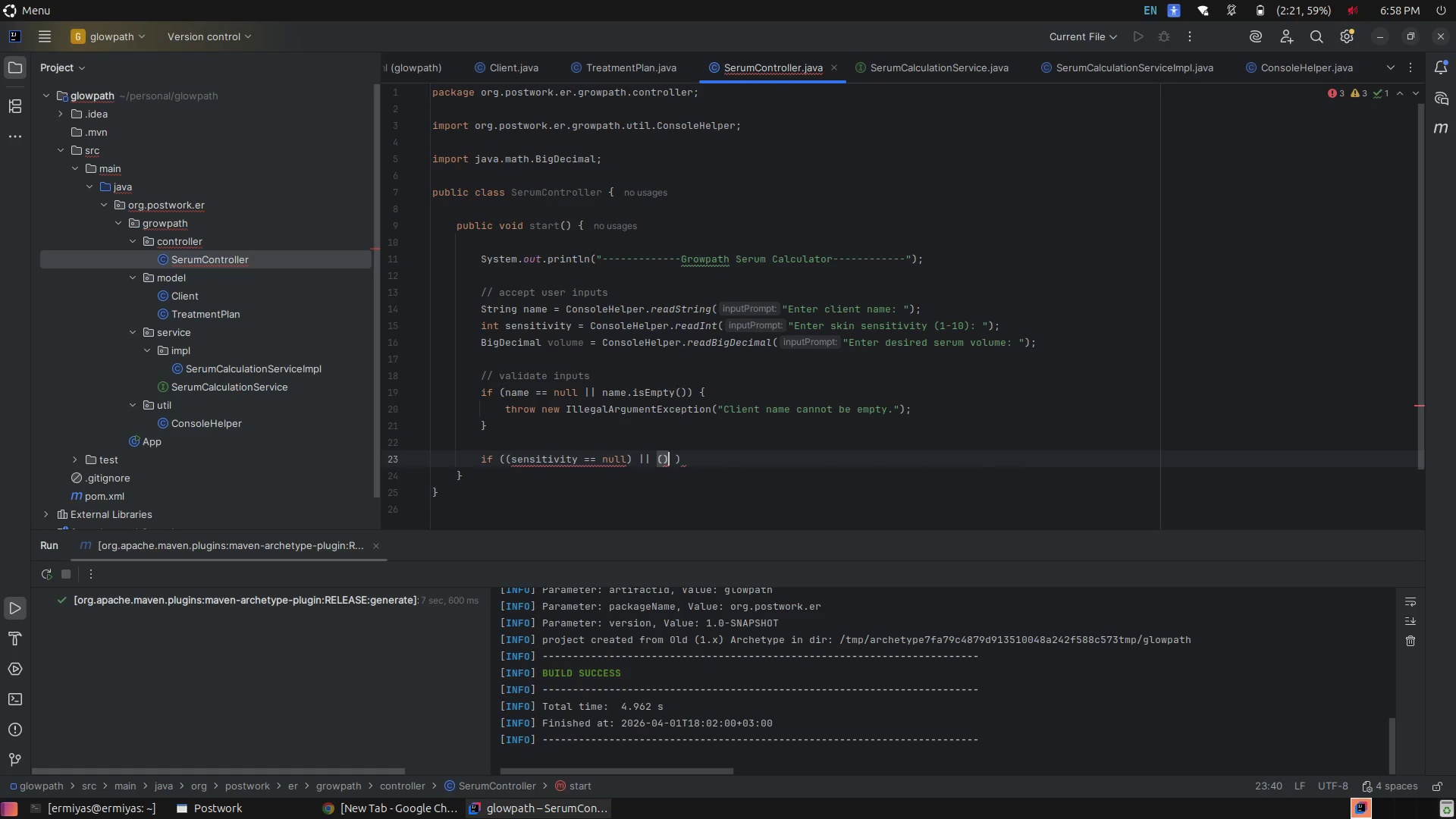 
key(ArrowLeft)
 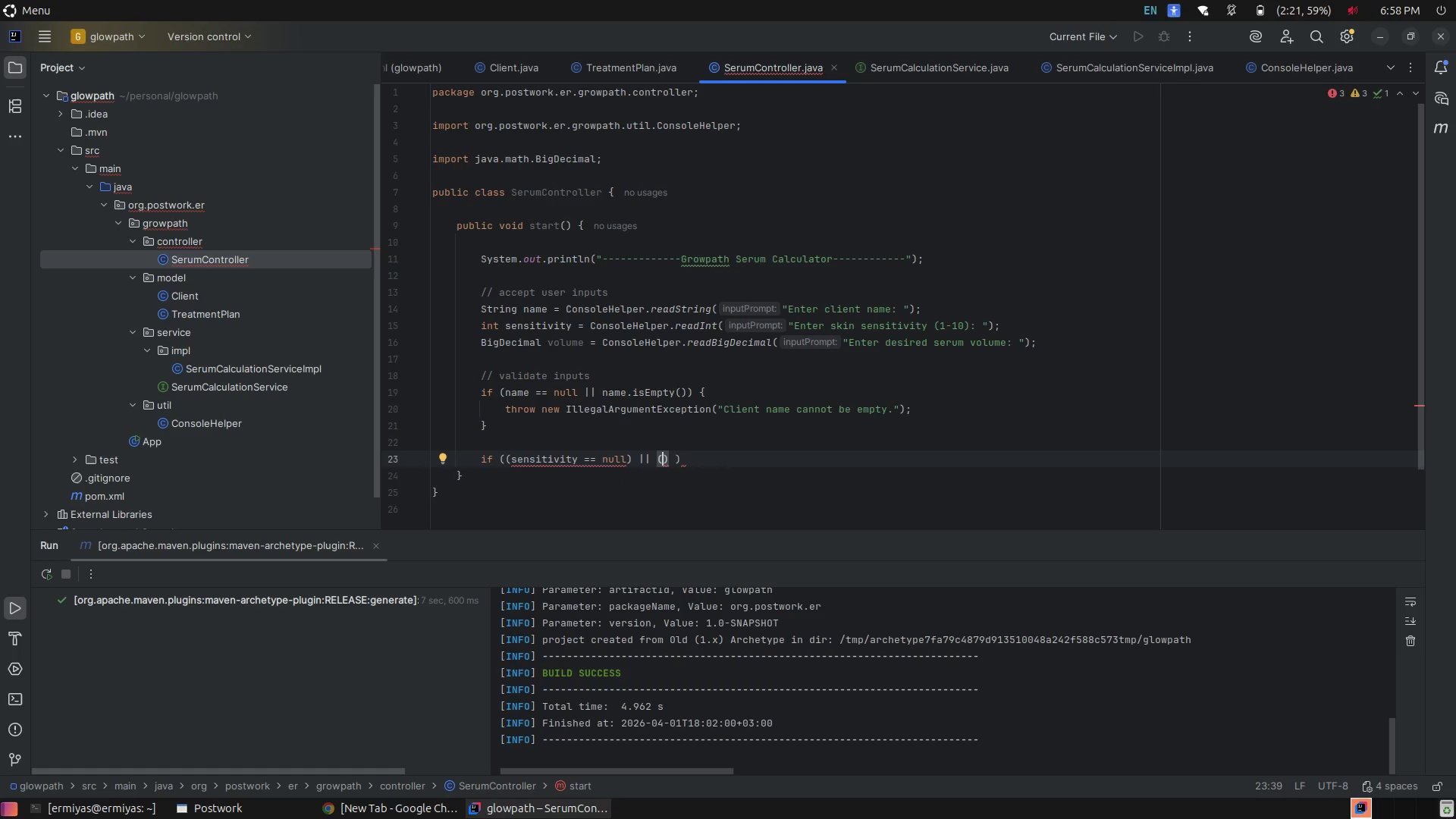 
type(se)
key(Tab)
type( < 1)
 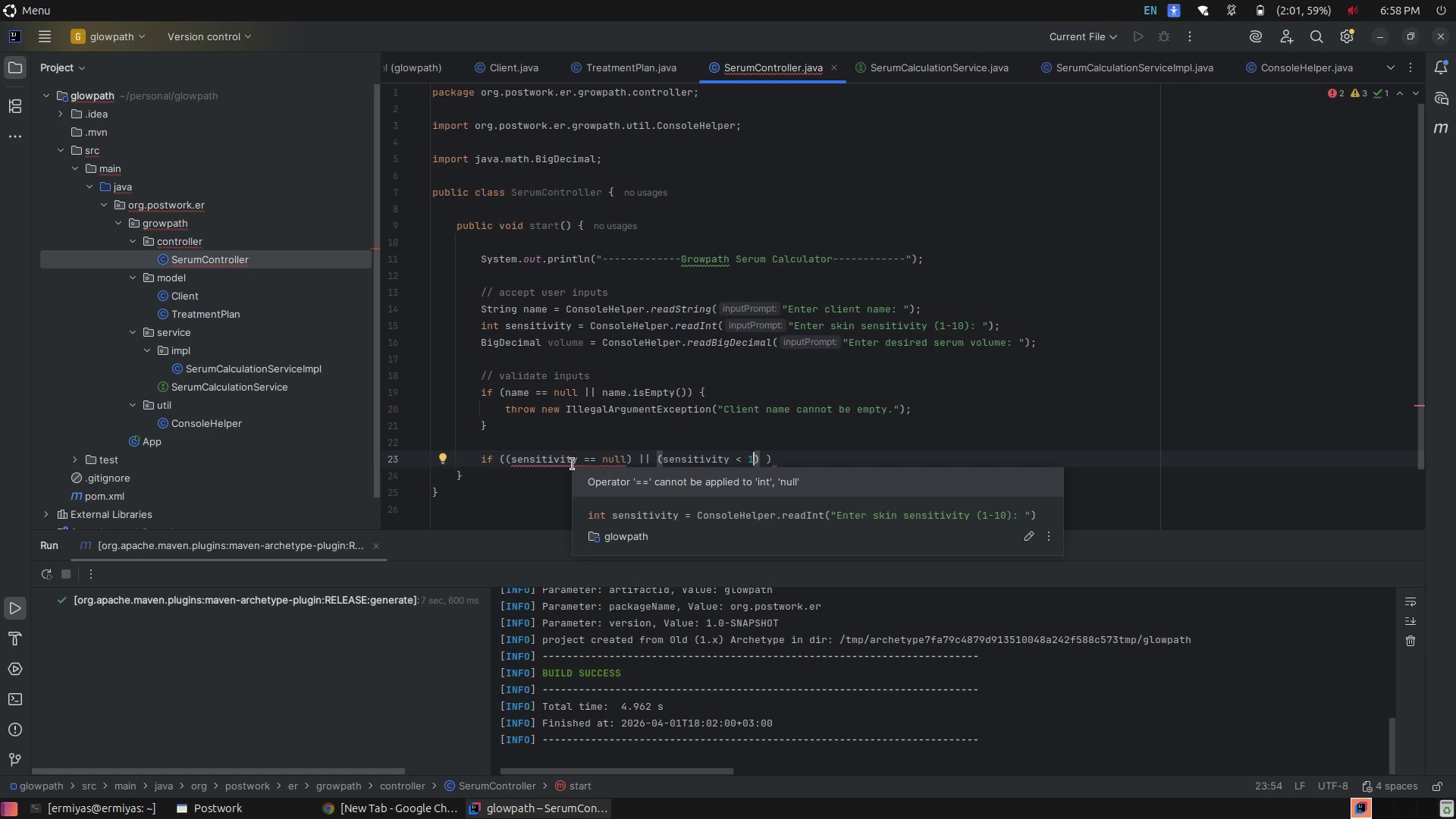 
wait(14.71)
 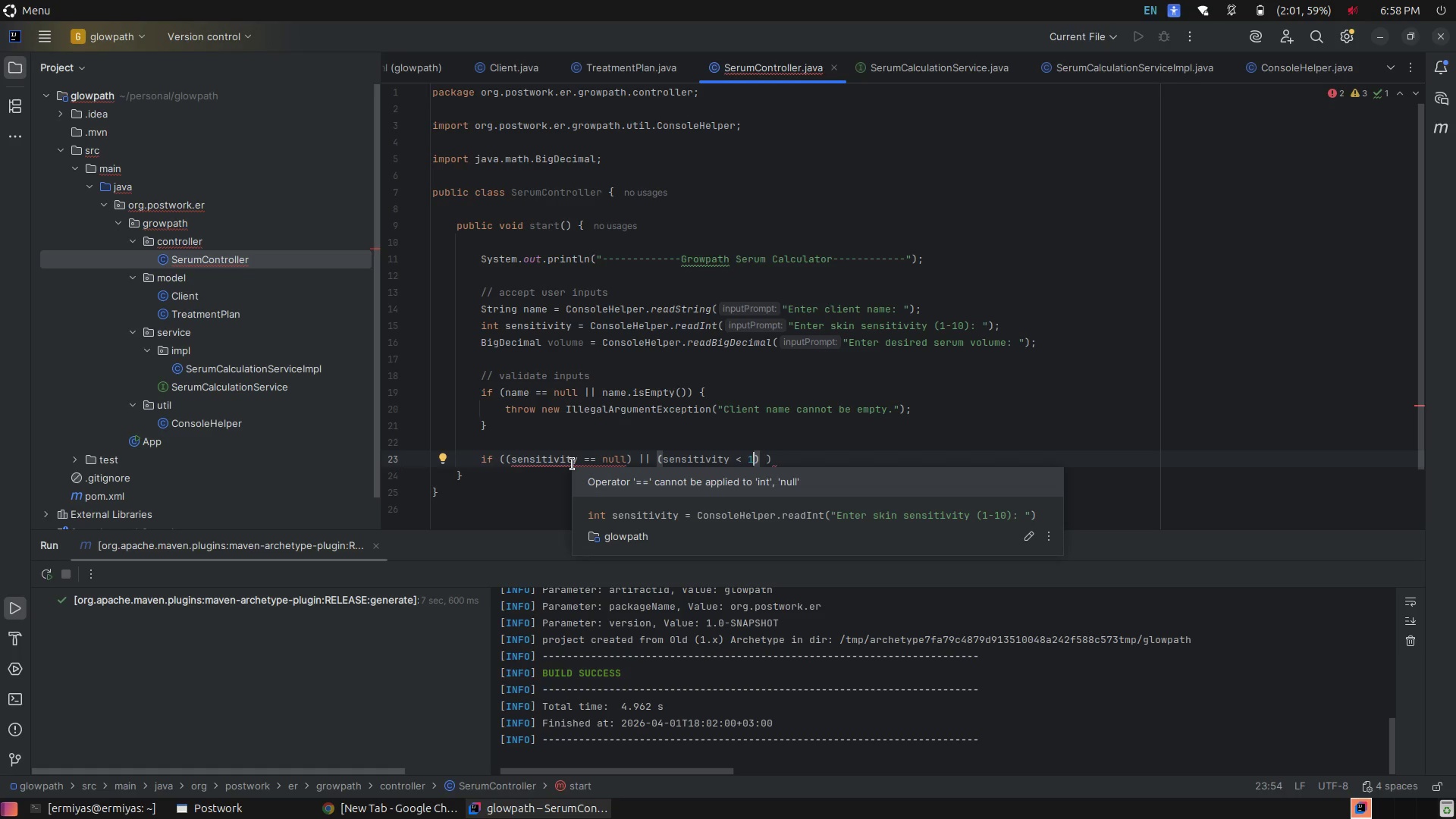 
left_click([635, 460])
 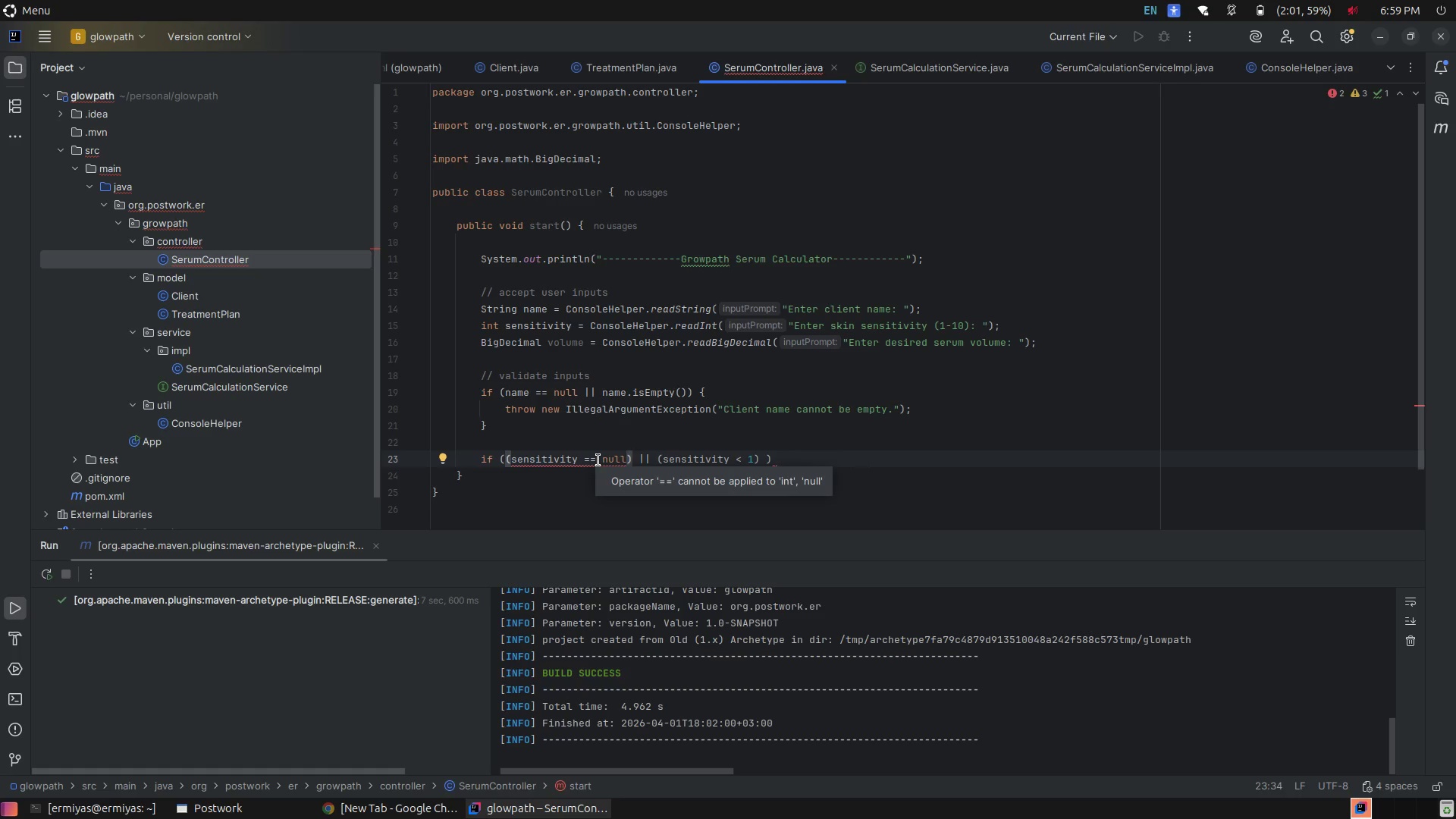 
wait(6.31)
 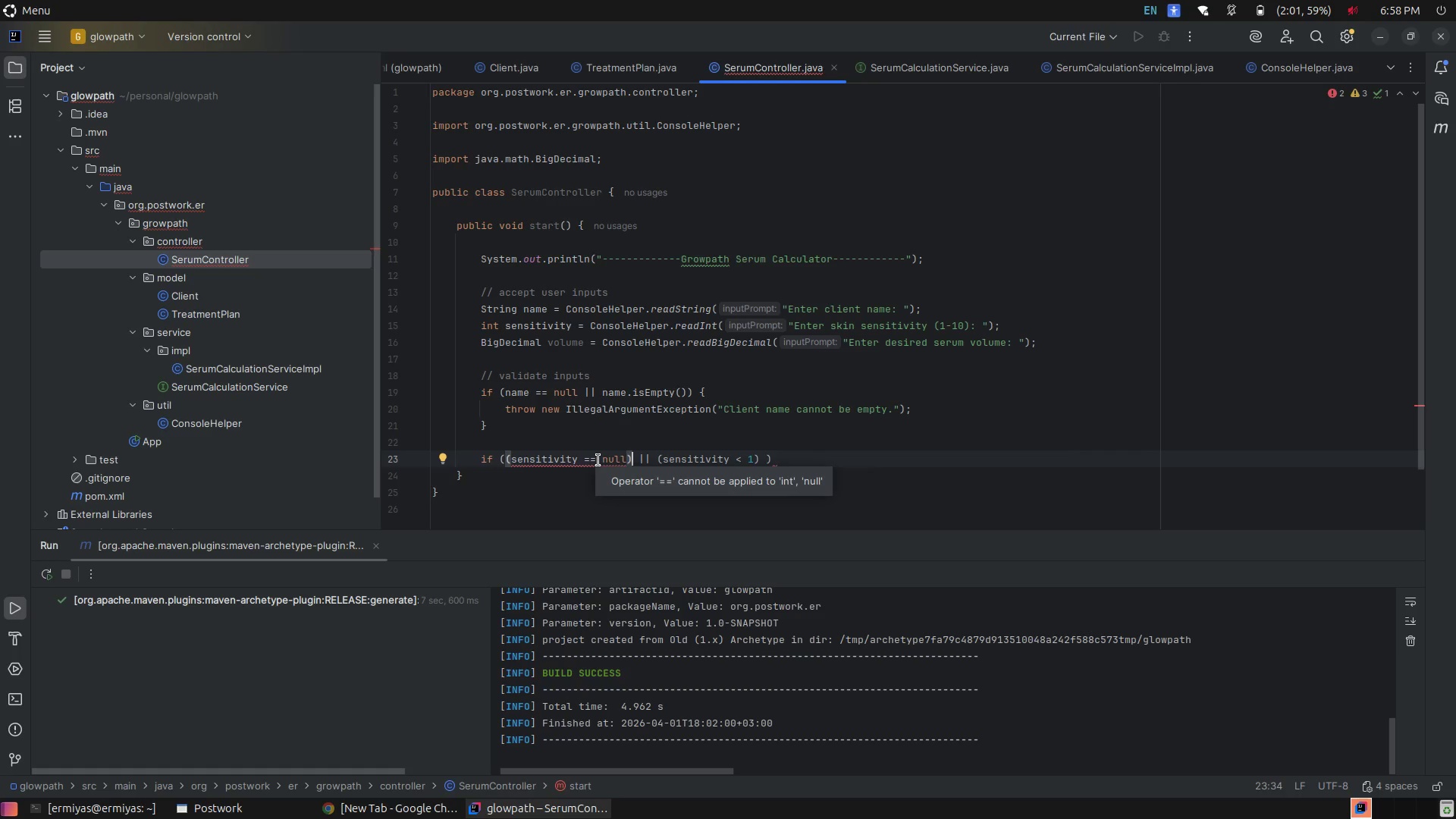 
left_click_drag(start_coordinate=[662, 458], to_coordinate=[512, 459])
 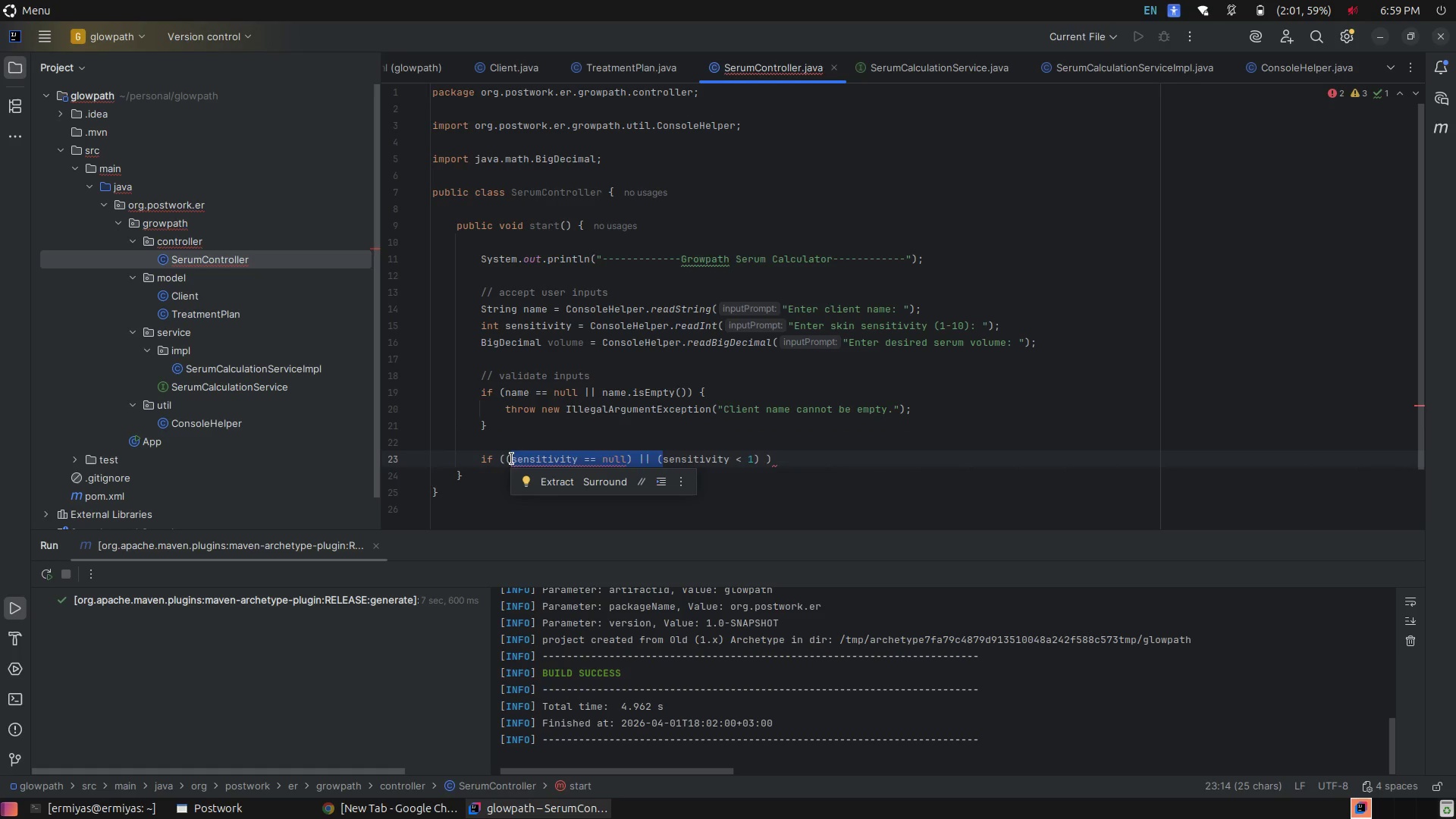 
key(Backspace)
 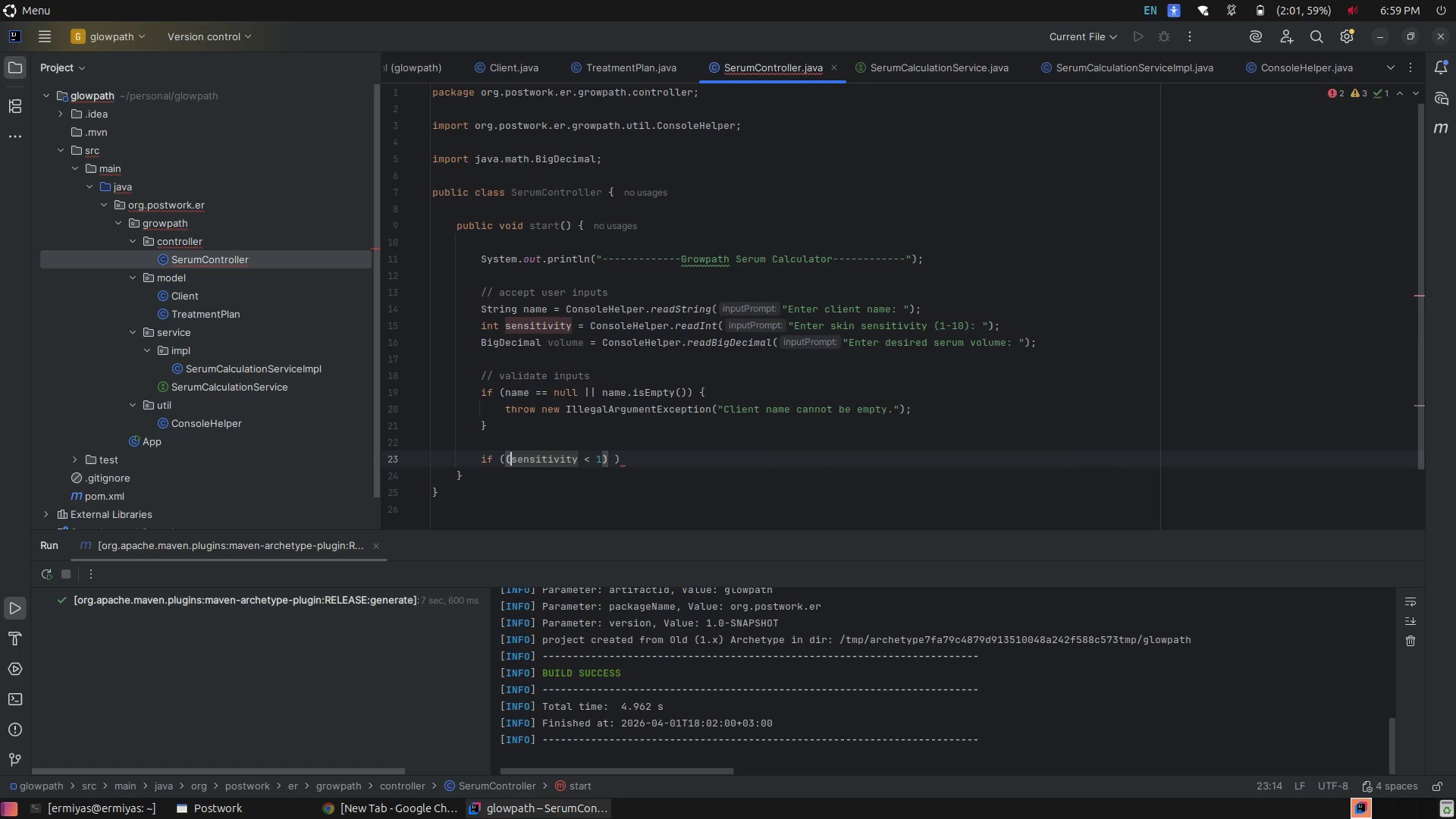 
key(Backspace)
 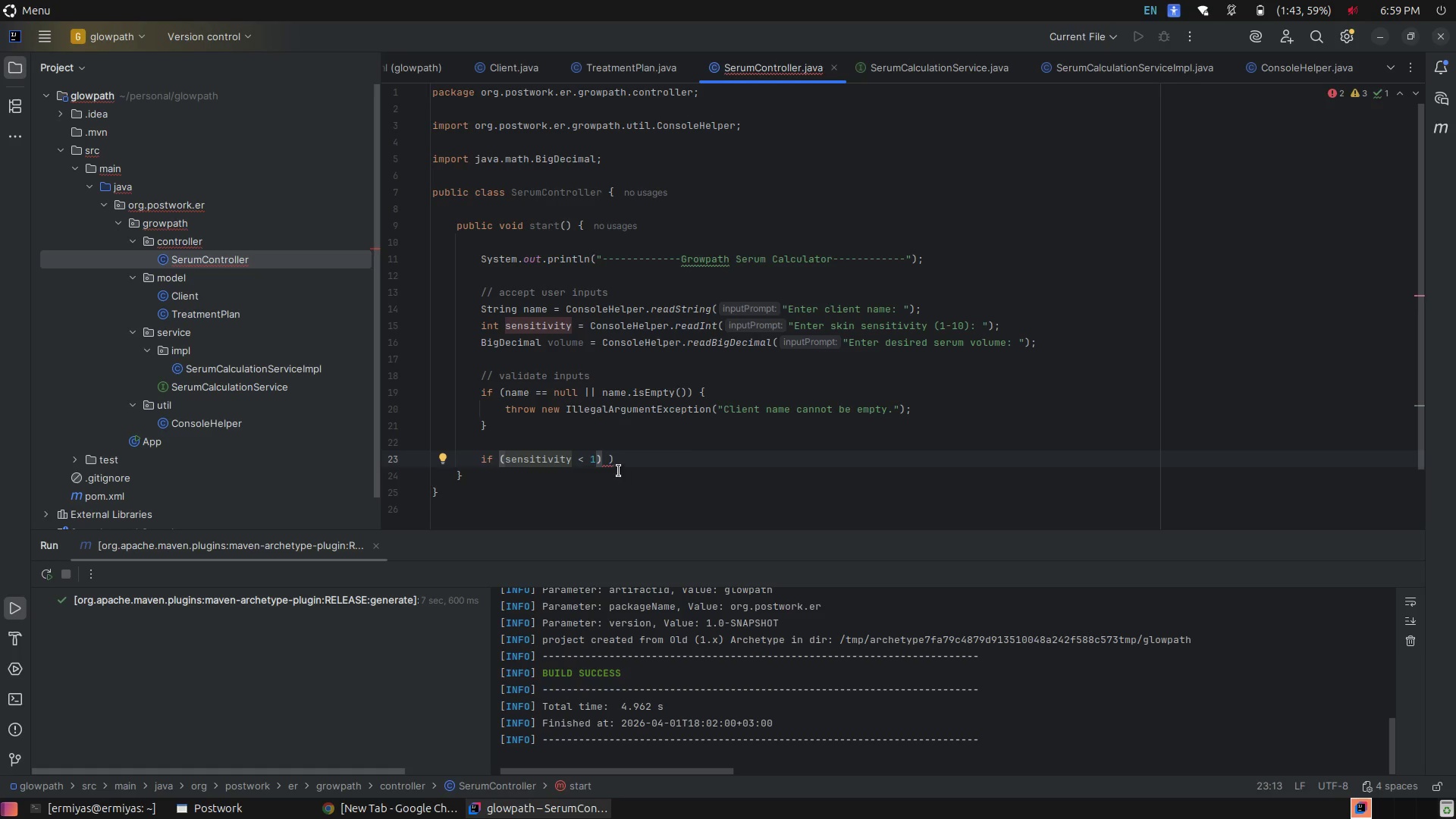 
left_click([601, 460])
 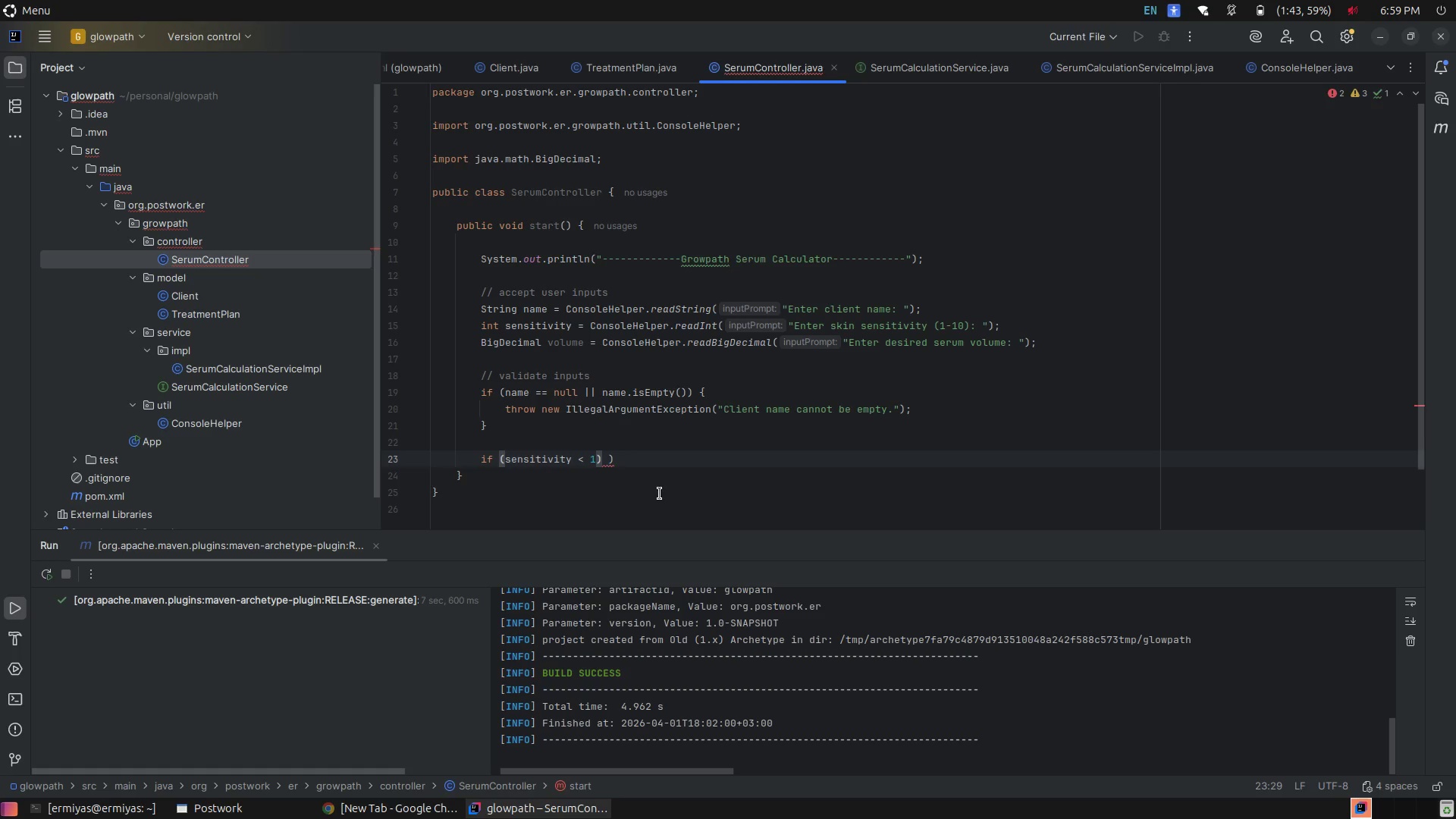 
key(Backspace)
 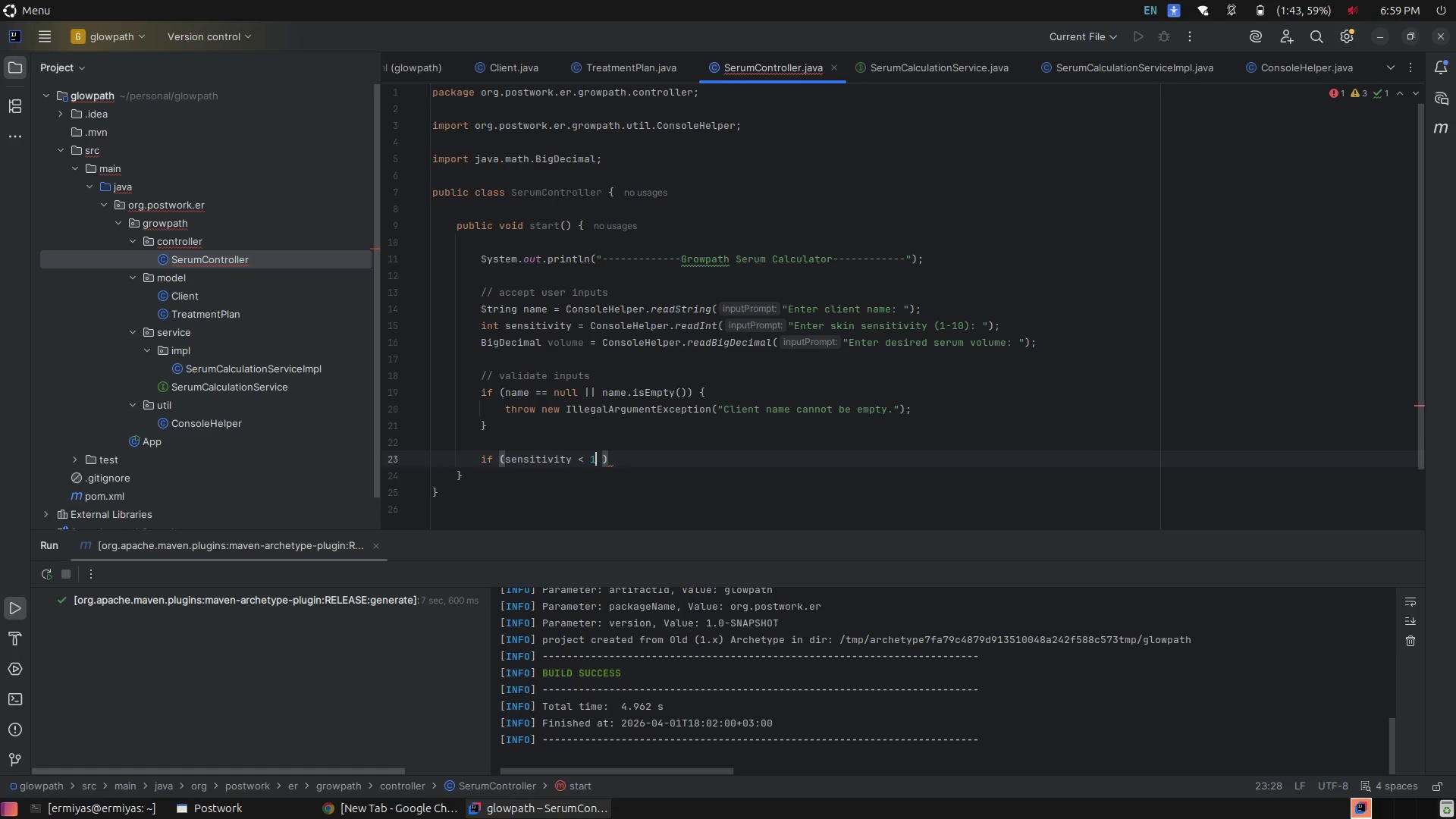 
key(Space)
 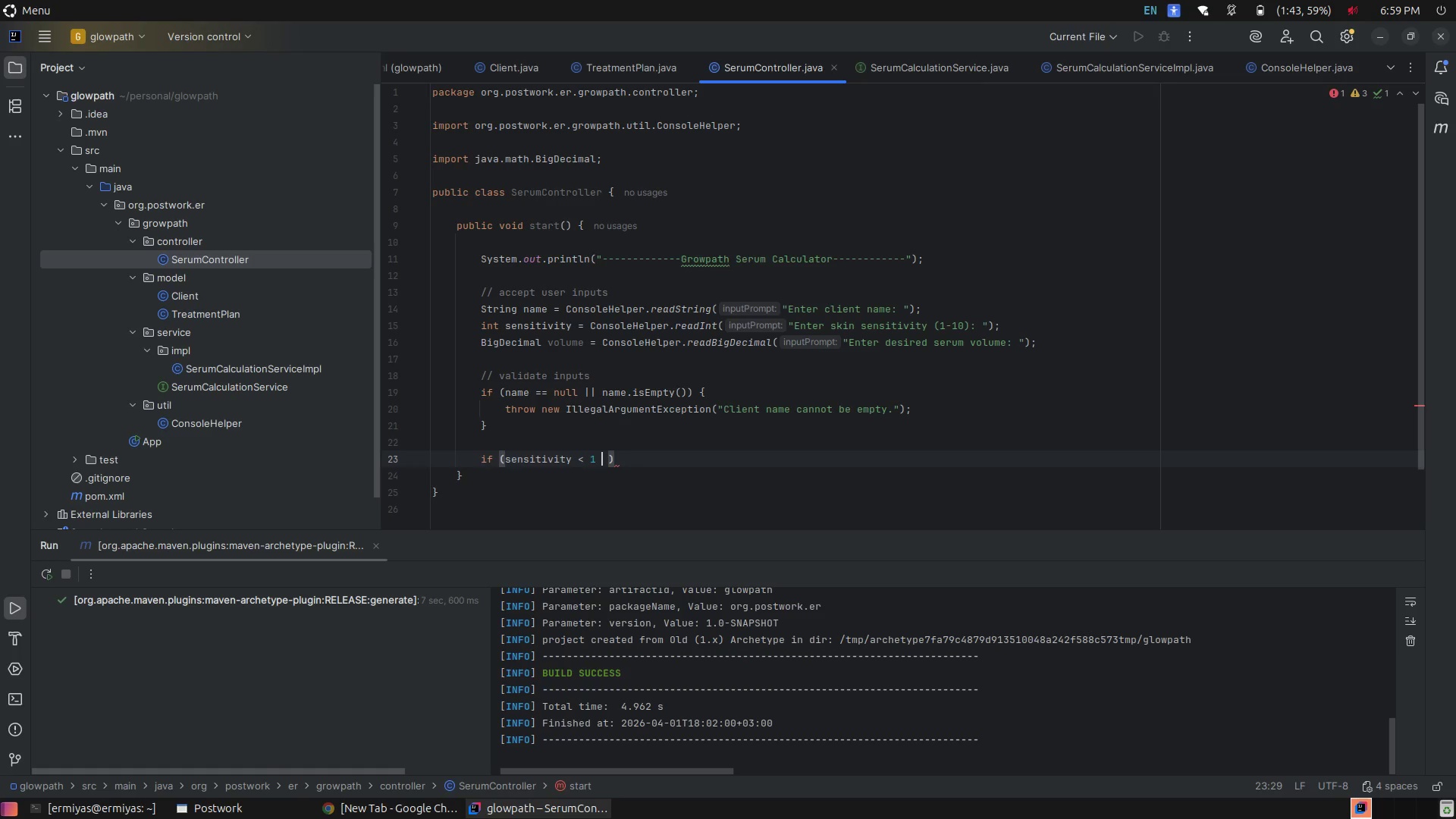 
wait(15.0)
 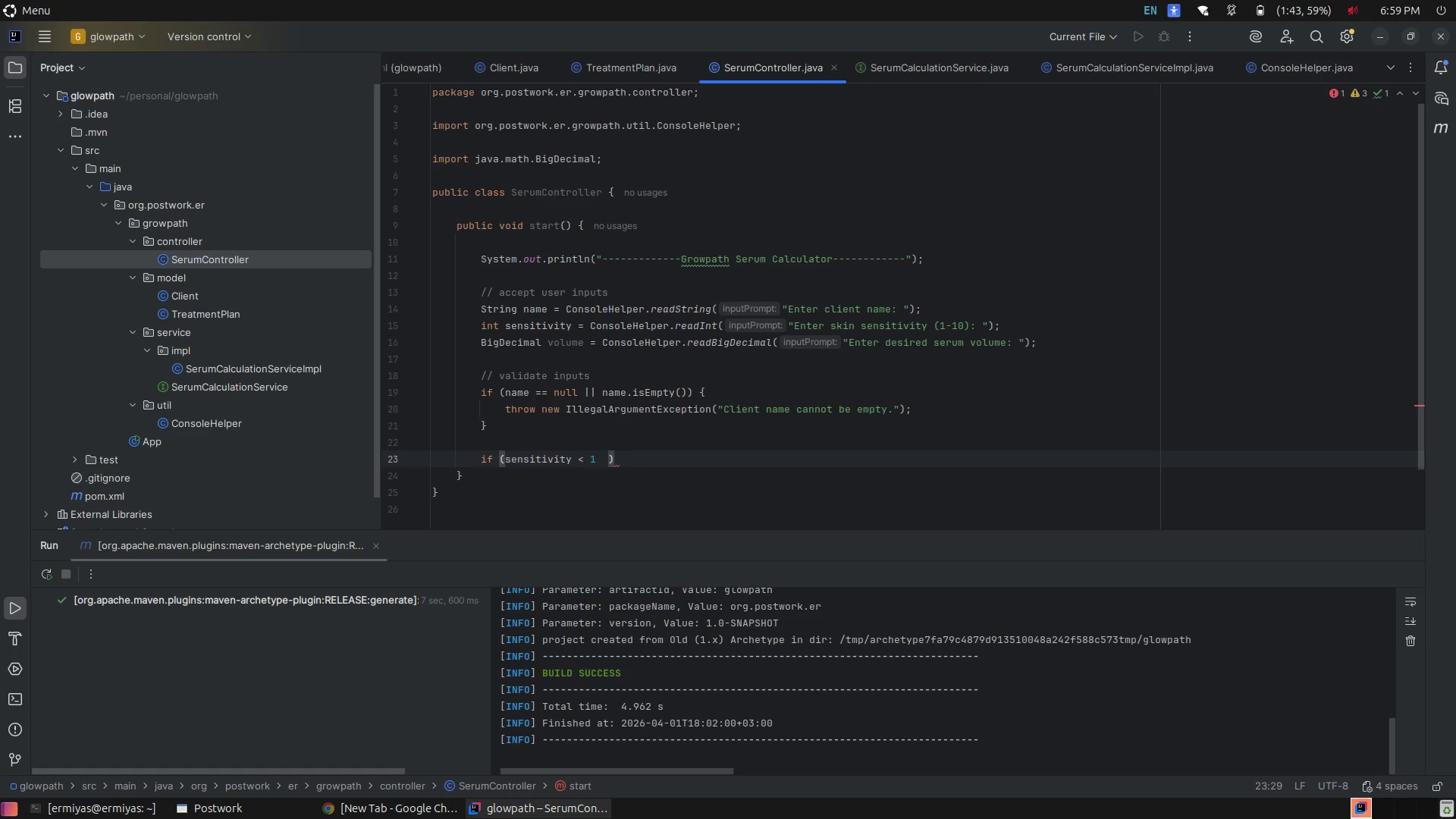 
type(|| se)
key(Tab)
type( > 10)
 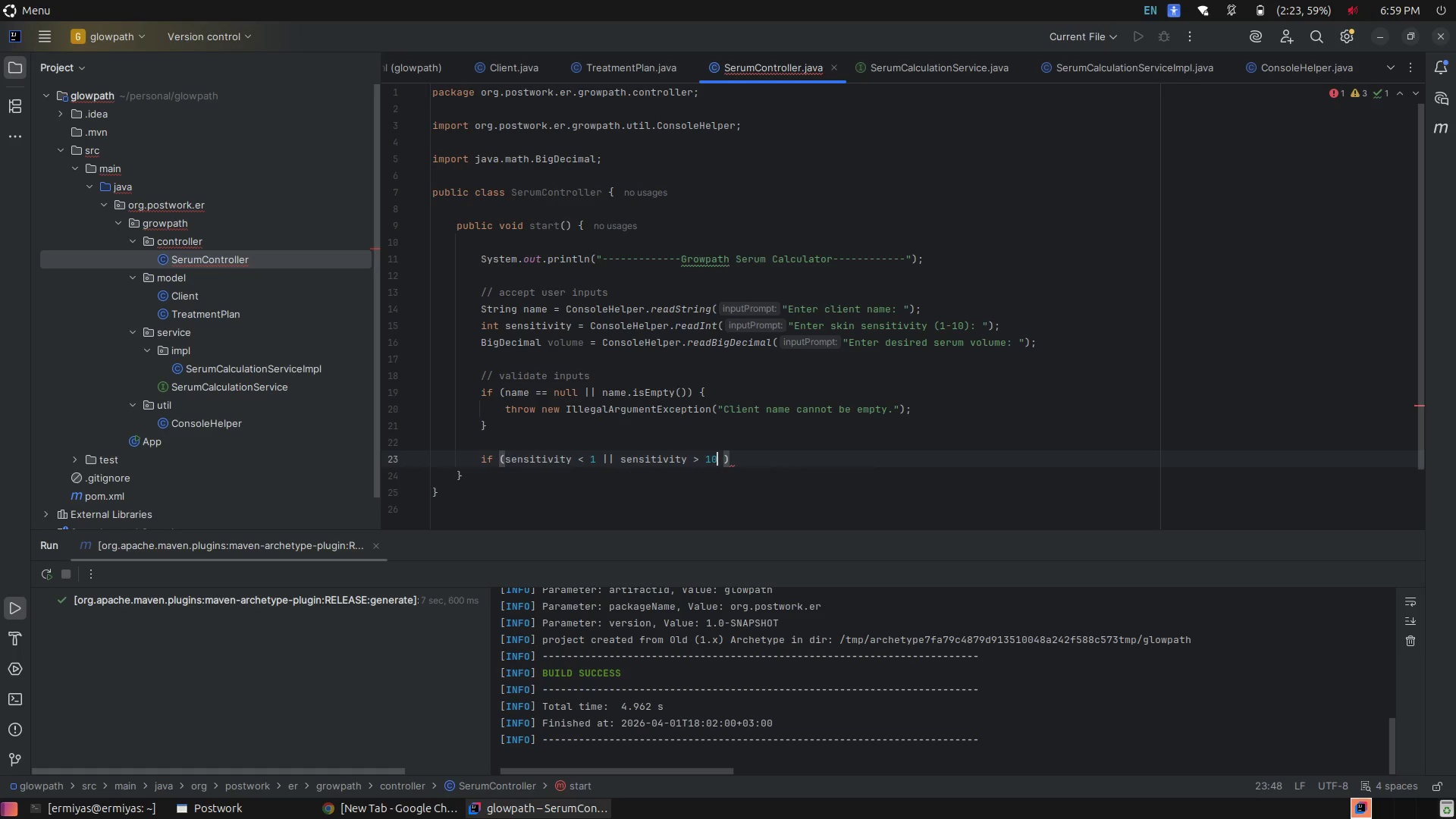 
key(ArrowRight)
 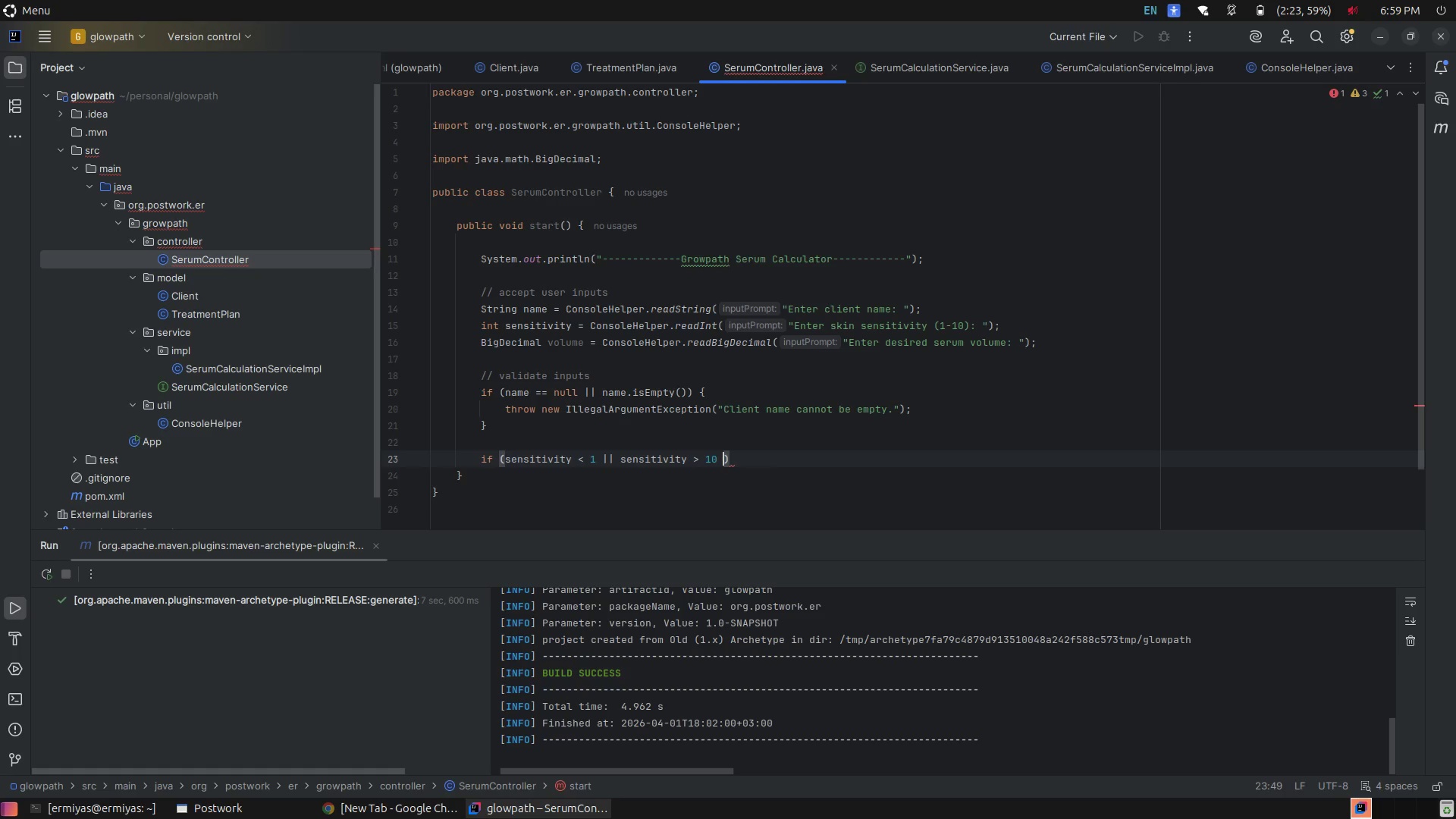 
key(ArrowRight)
 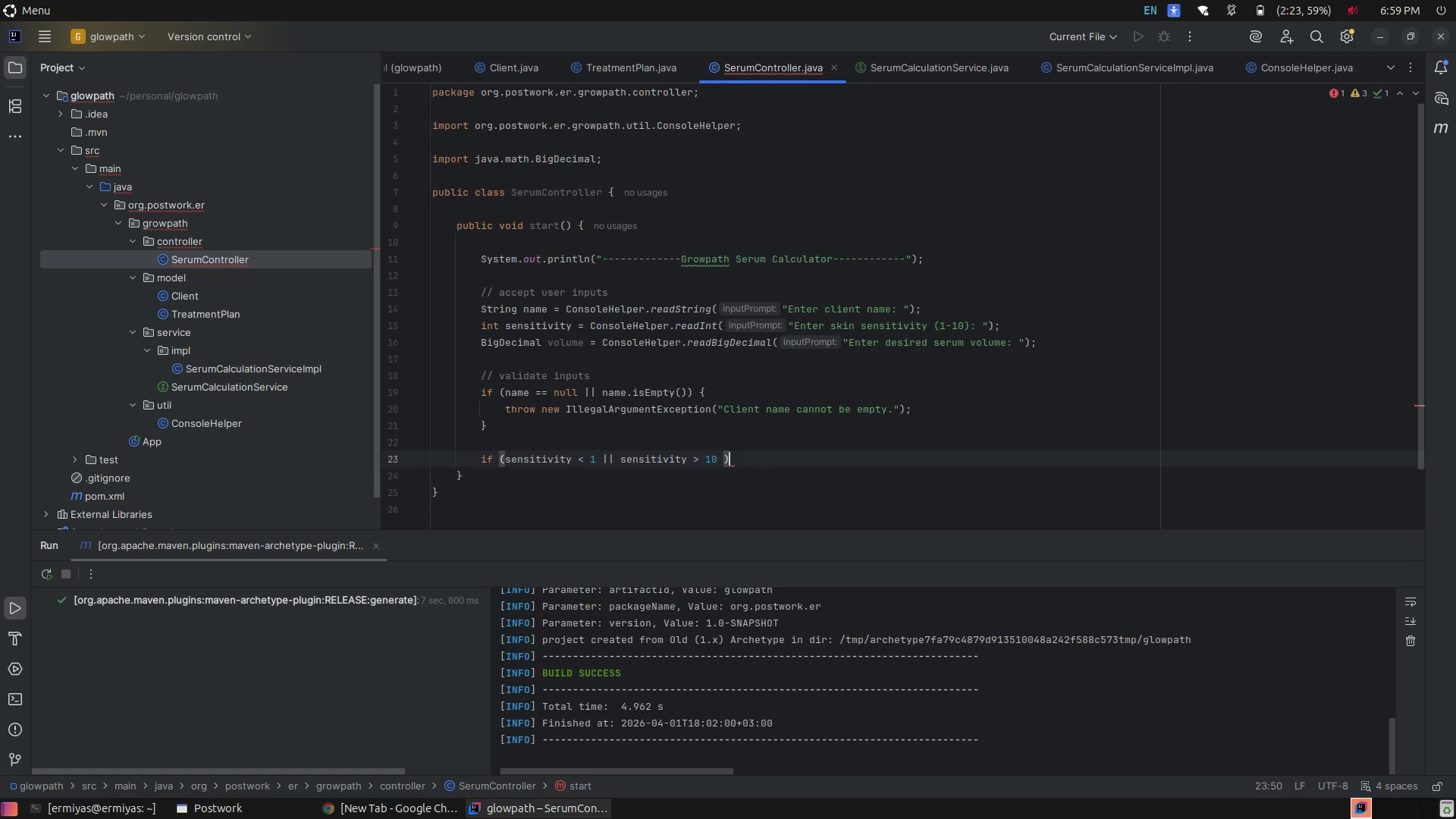 
key(Space)
 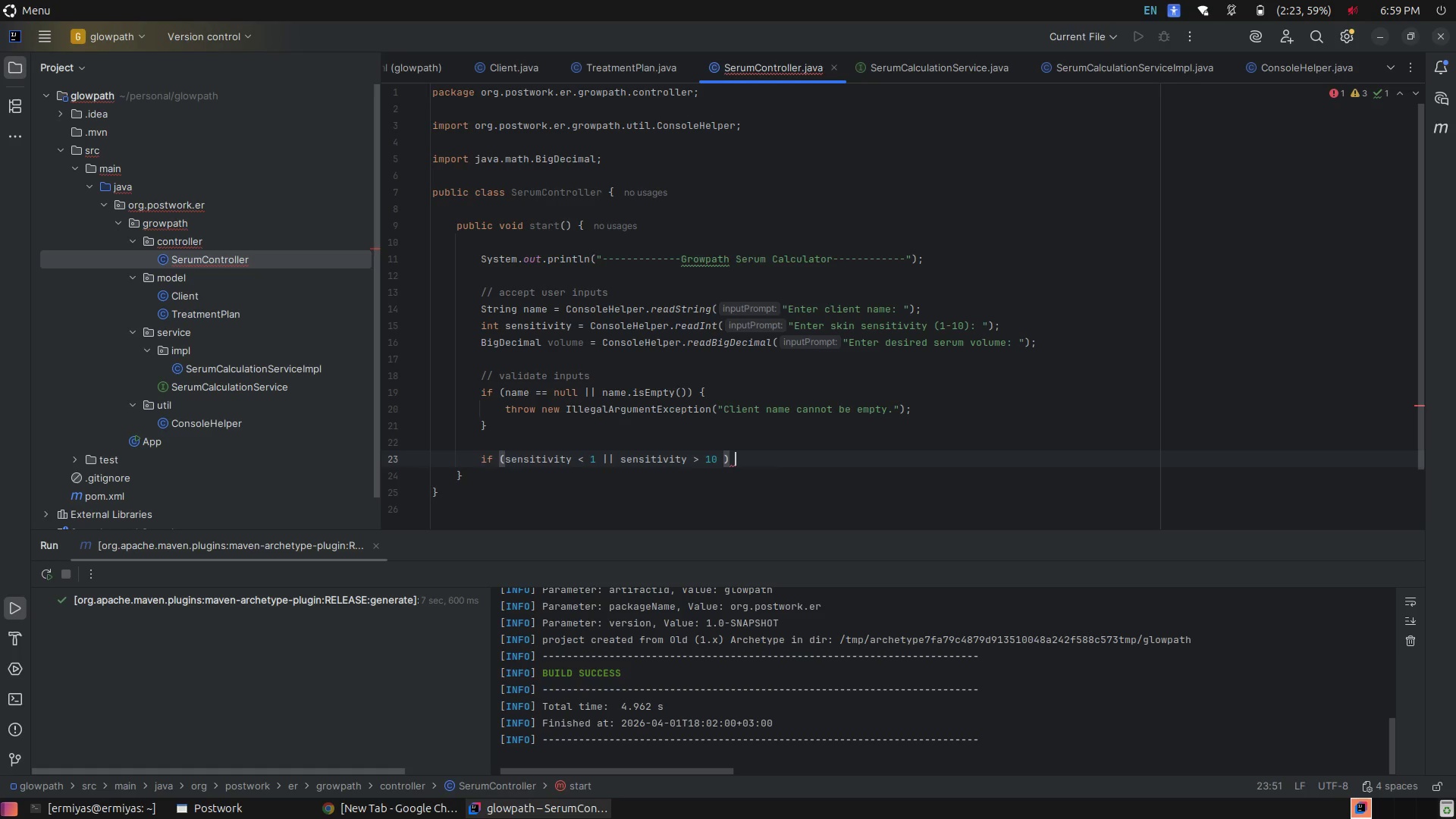 
key(Shift+BracketLeft)
 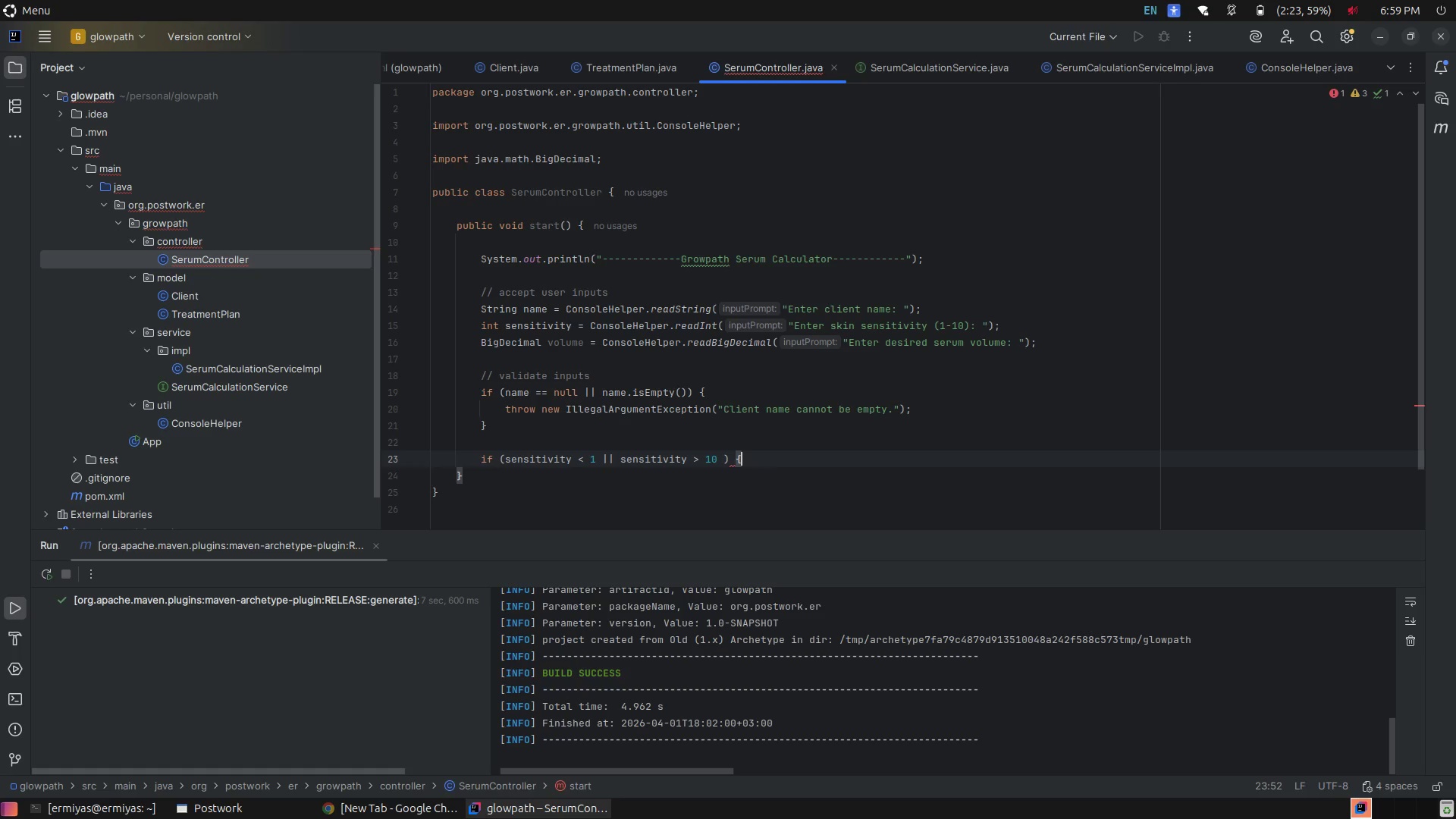 
key(Enter)
 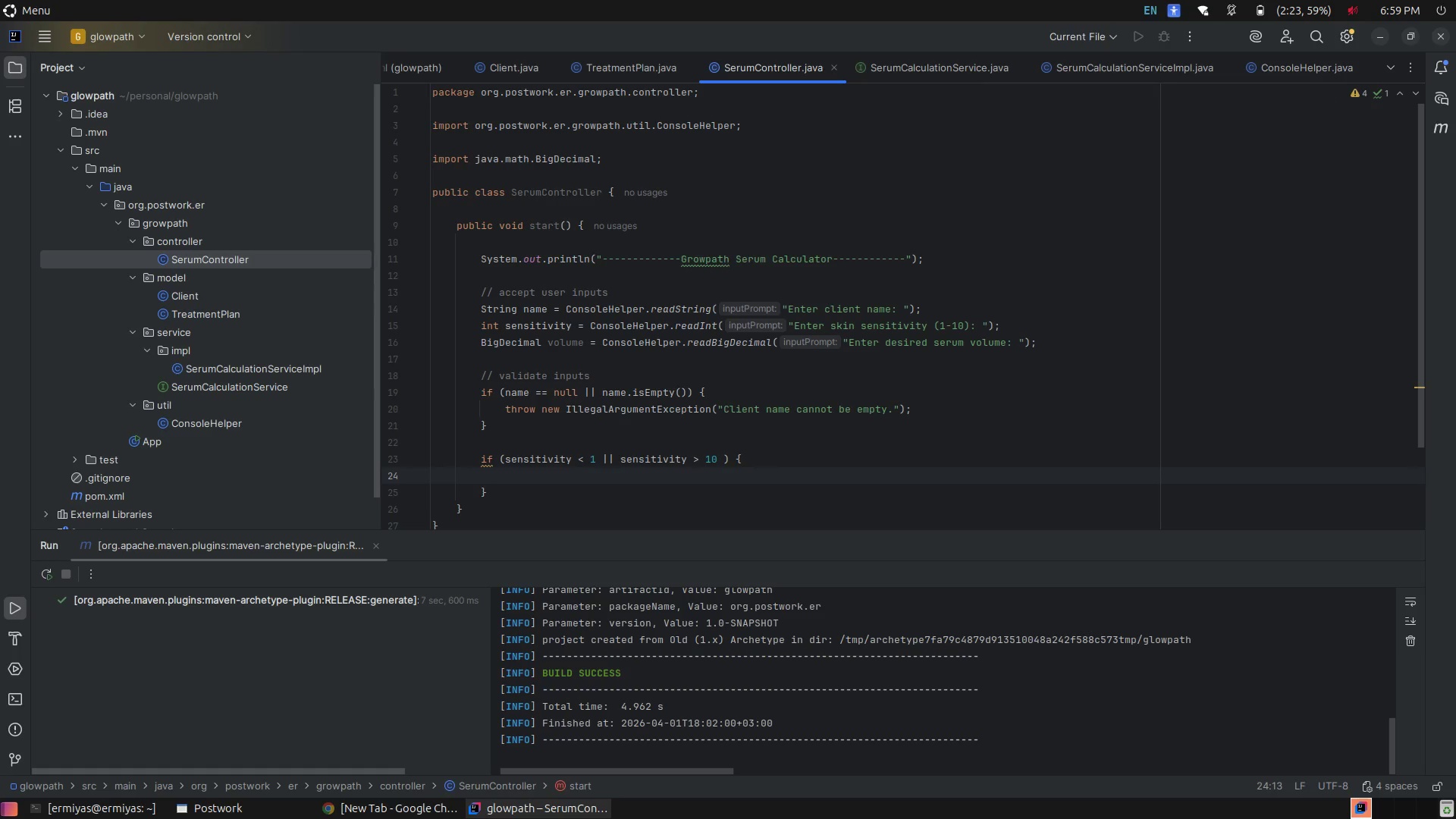 
type(throw new Illega)
key(Tab)
type(")
 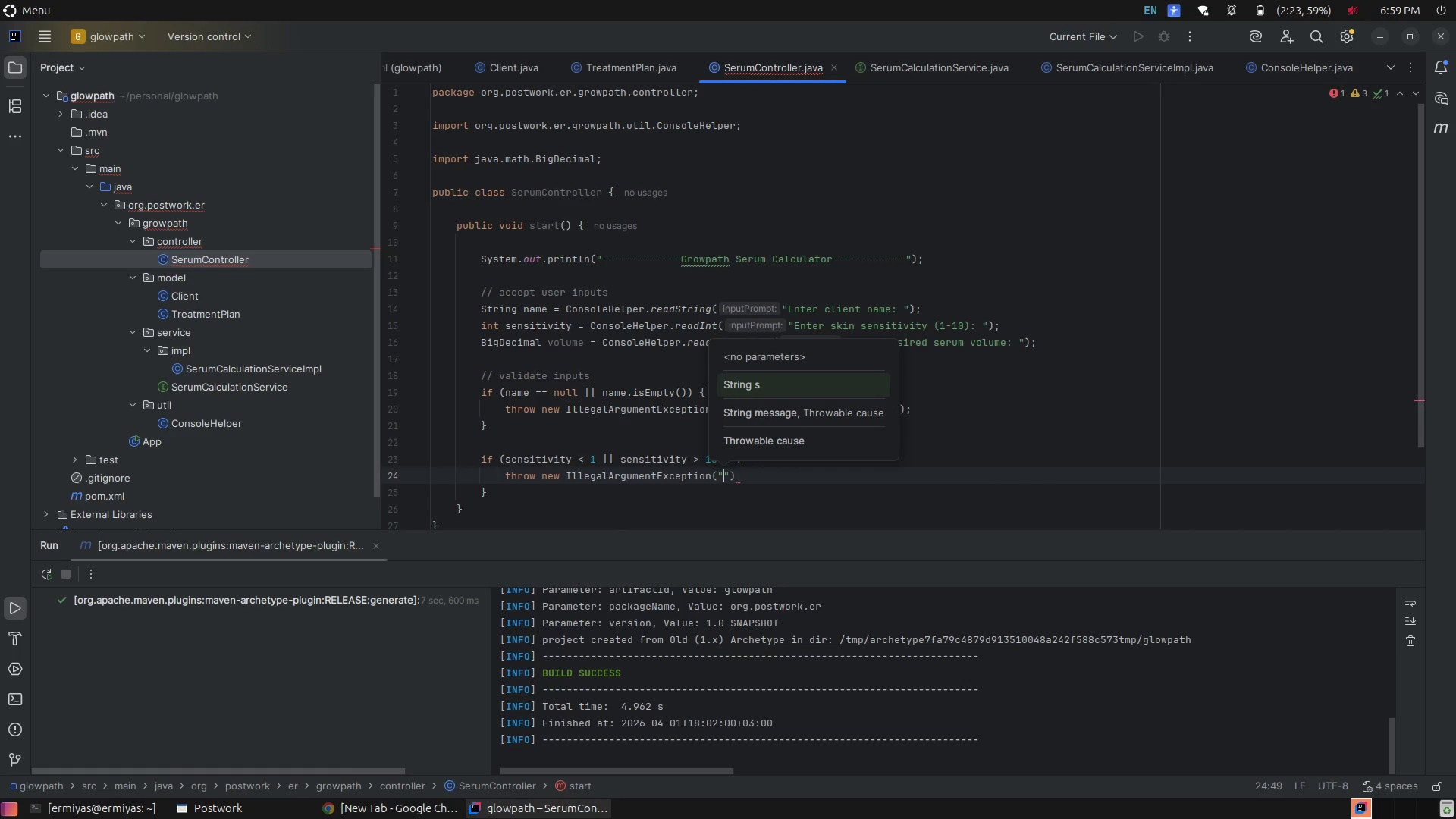 
wait(6.58)
 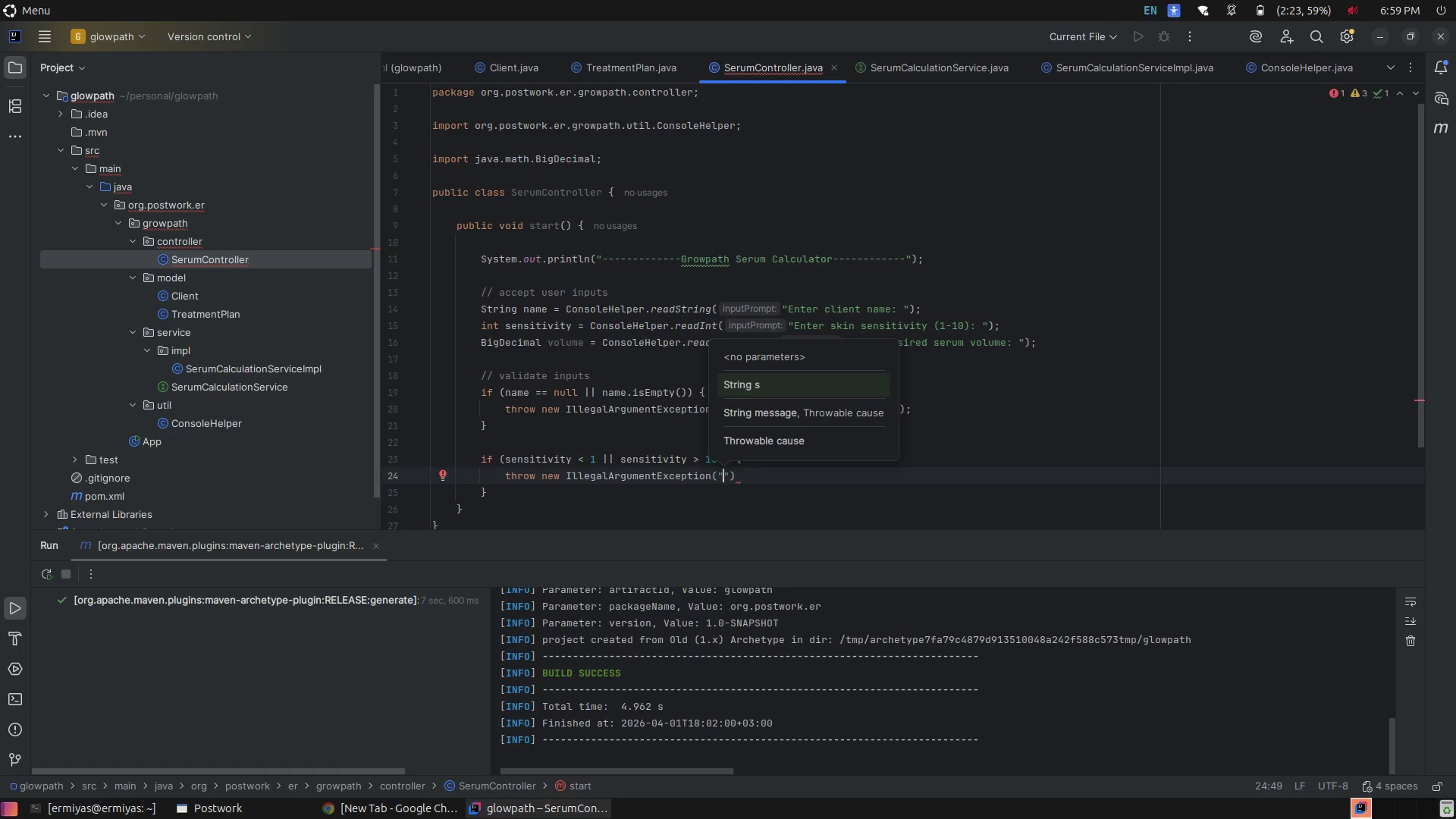 
type(sensi)
key(Backspace)
key(Backspace)
key(Backspace)
key(Backspace)
key(Backspace)
type(Sensitivity must ne)
key(Backspace)
key(Backspace)
type(be w)
key(Backspace)
type(between )
 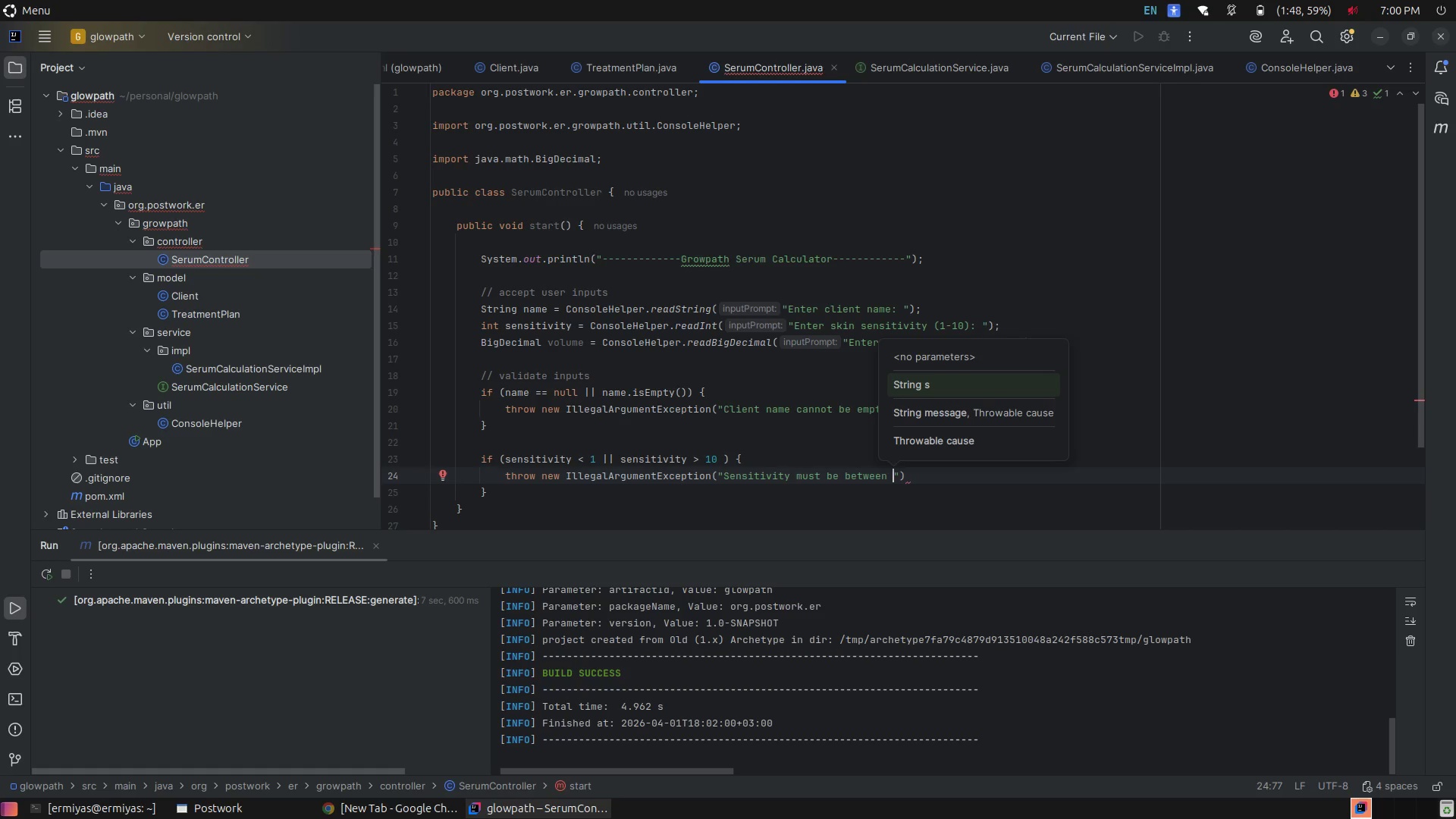 
wait(6.48)
 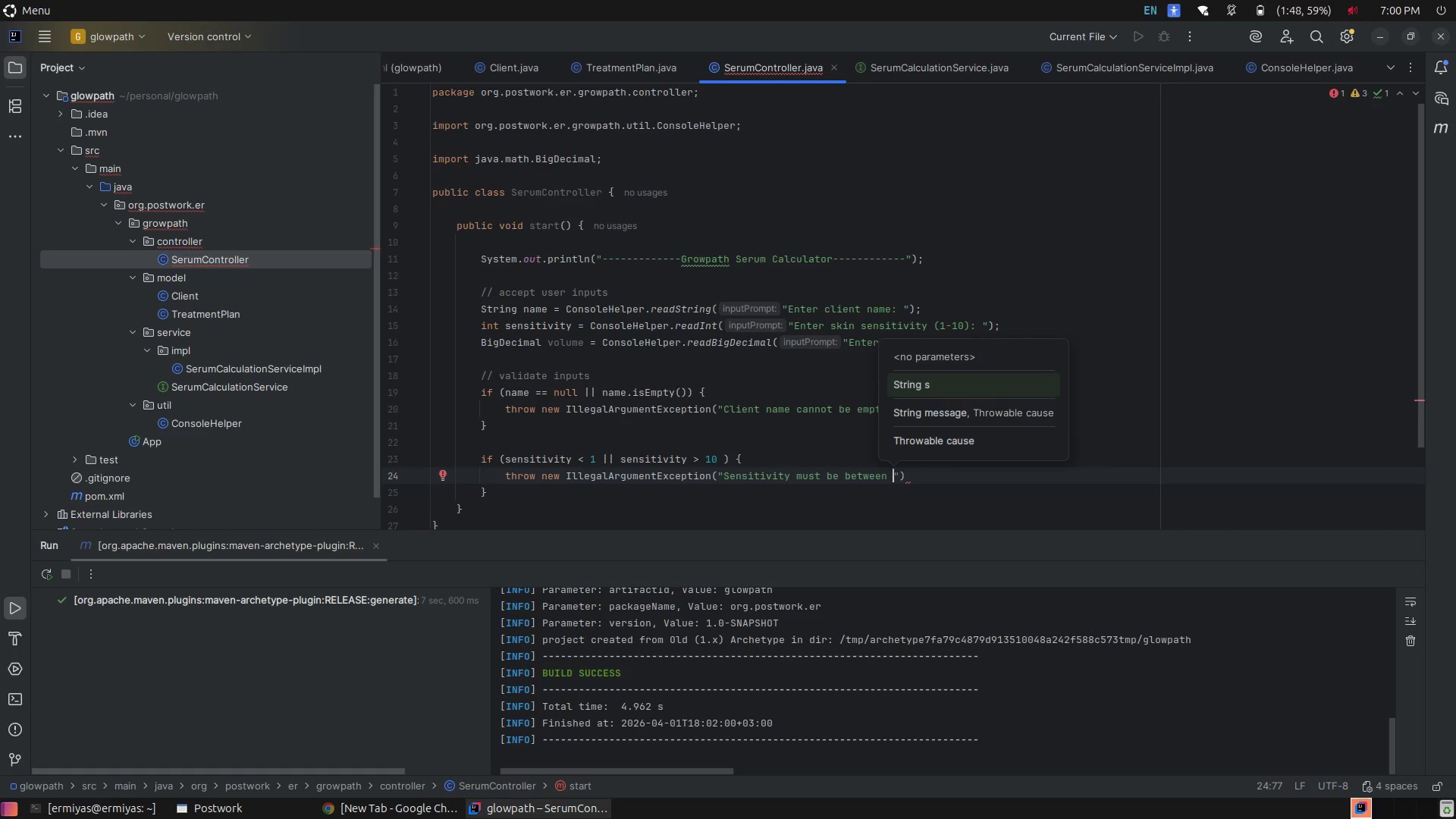 
type(1 and 10)
 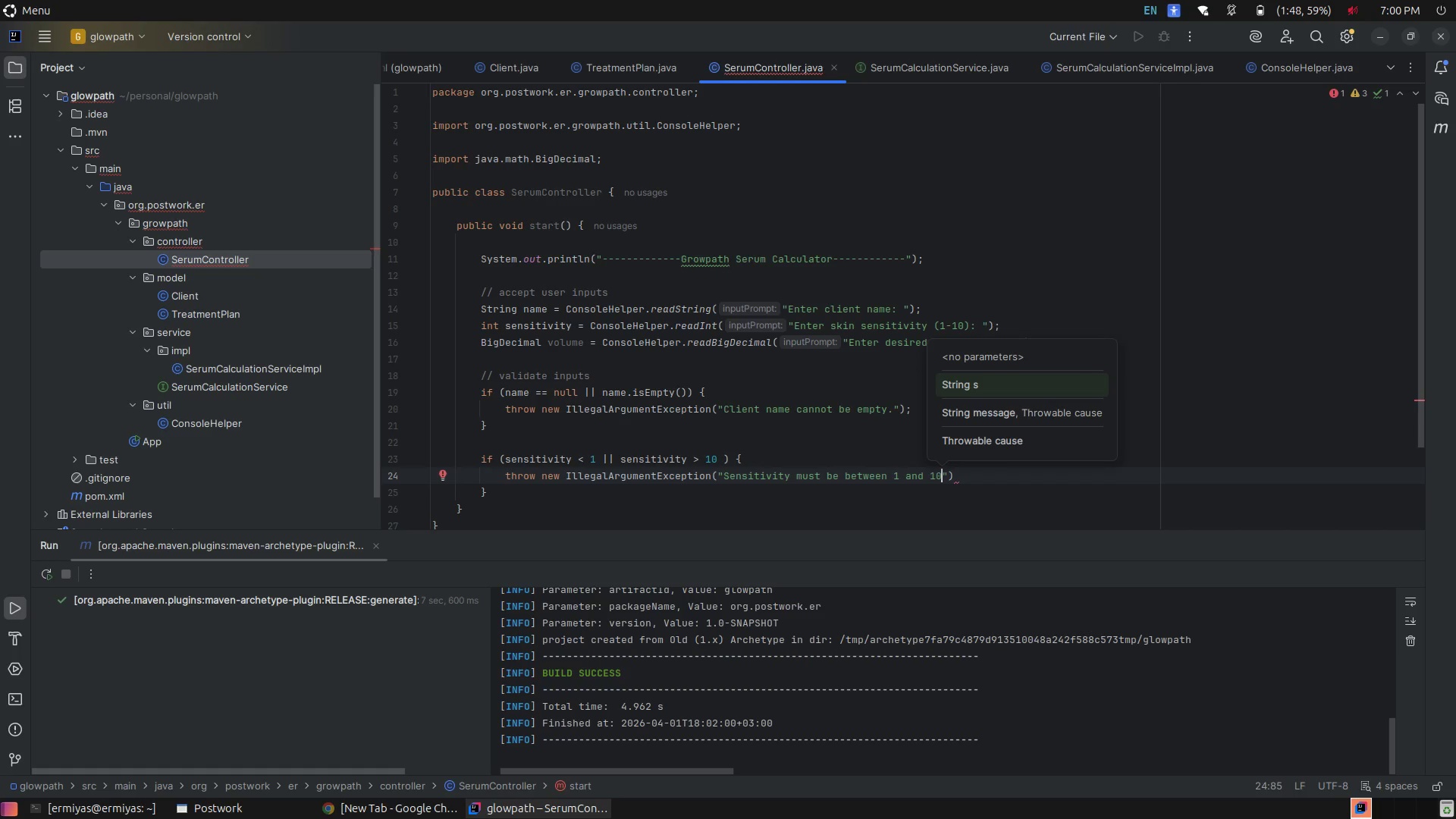 
key(ArrowRight)
 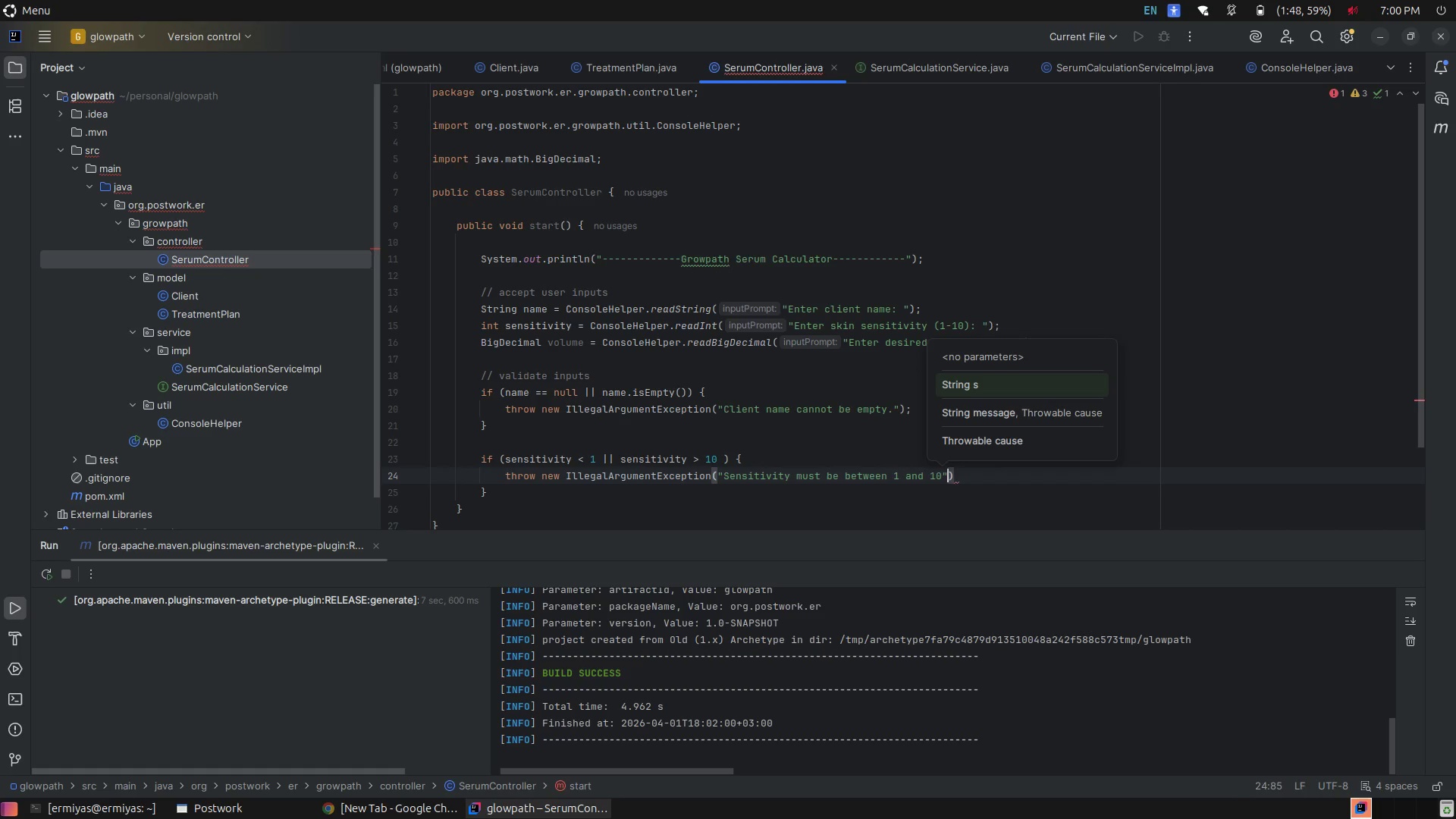 
key(ArrowRight)
 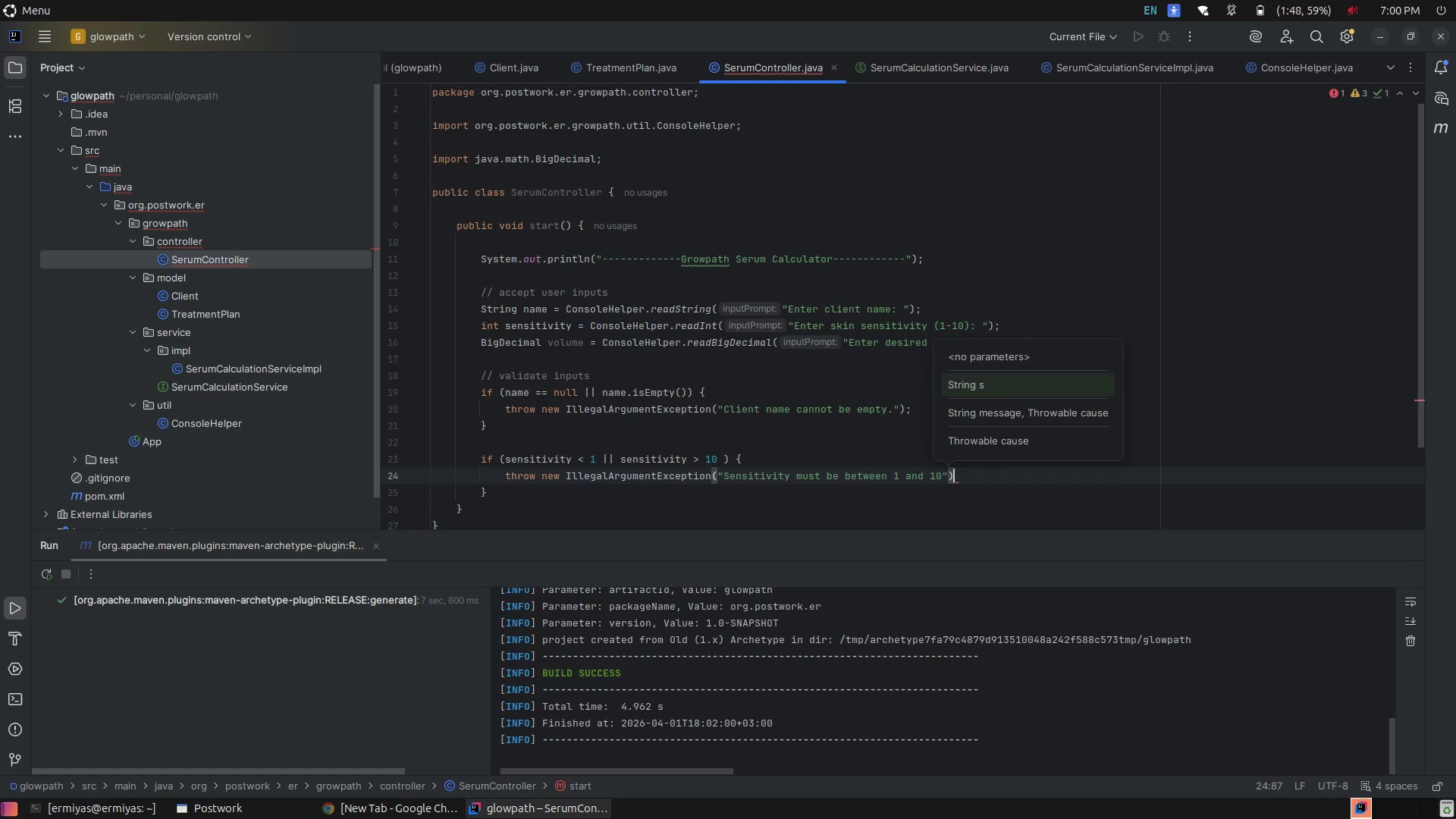 
key(Semicolon)
 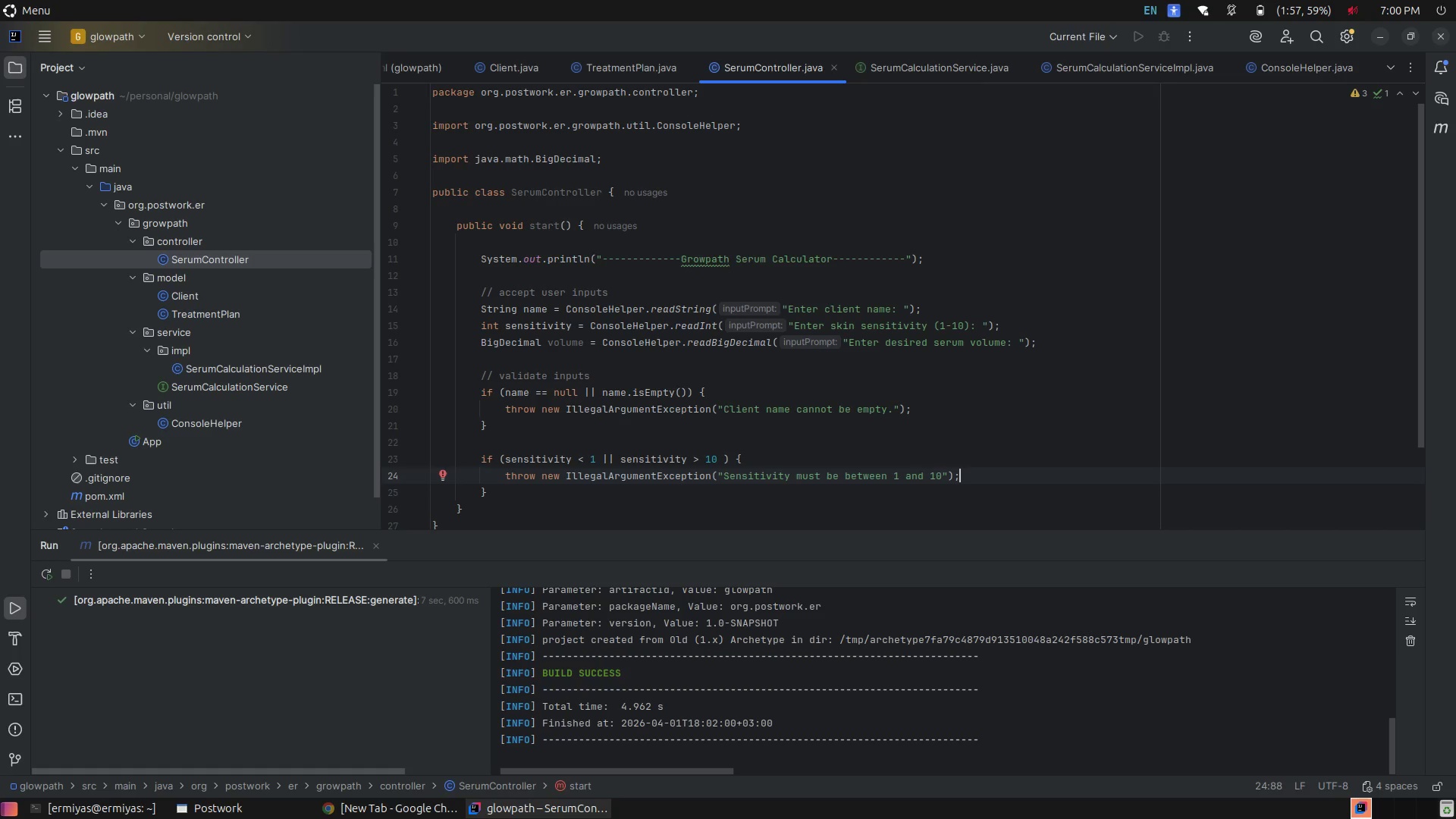 
wait(5.56)
 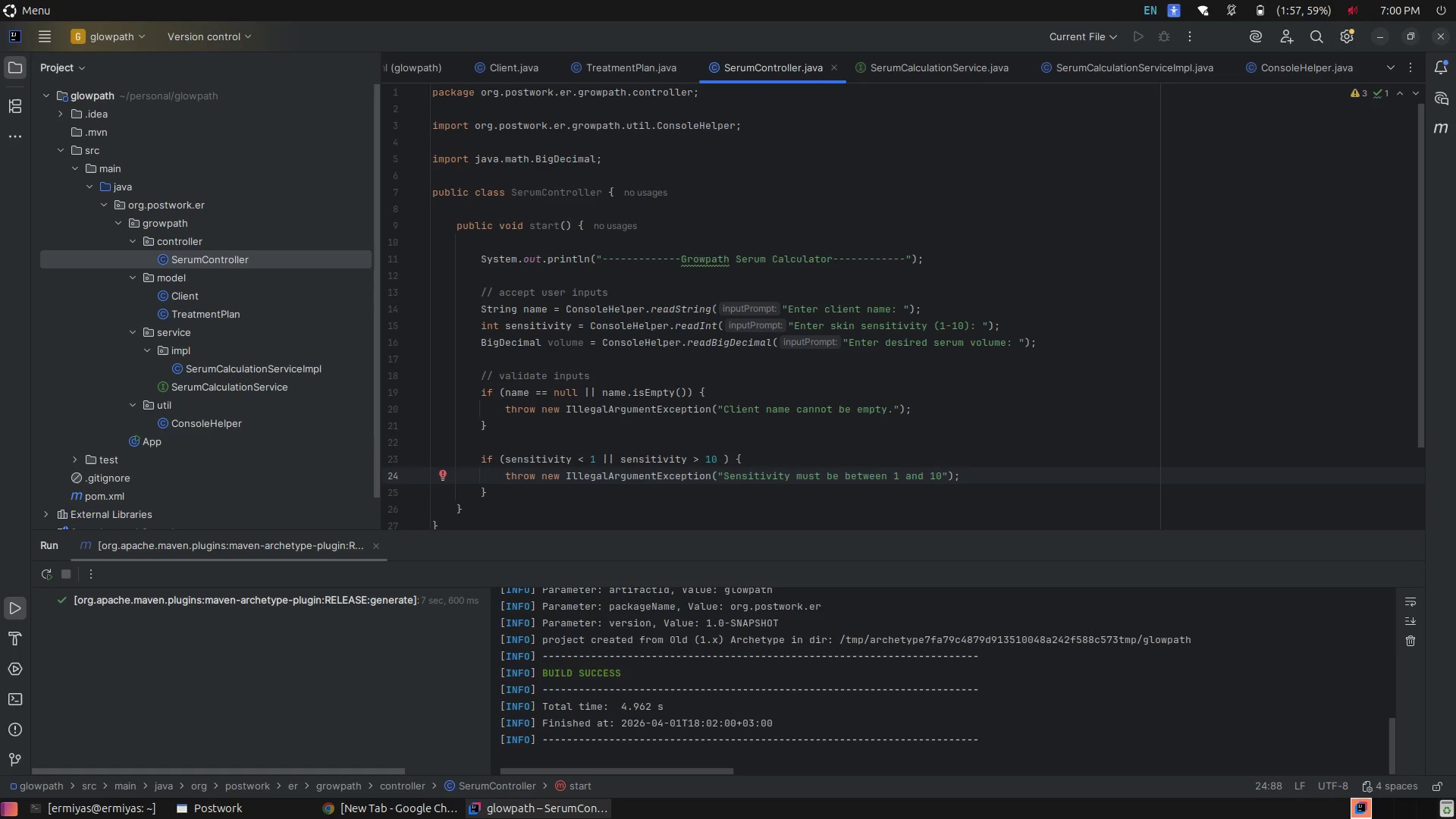 
key(ArrowDown)
 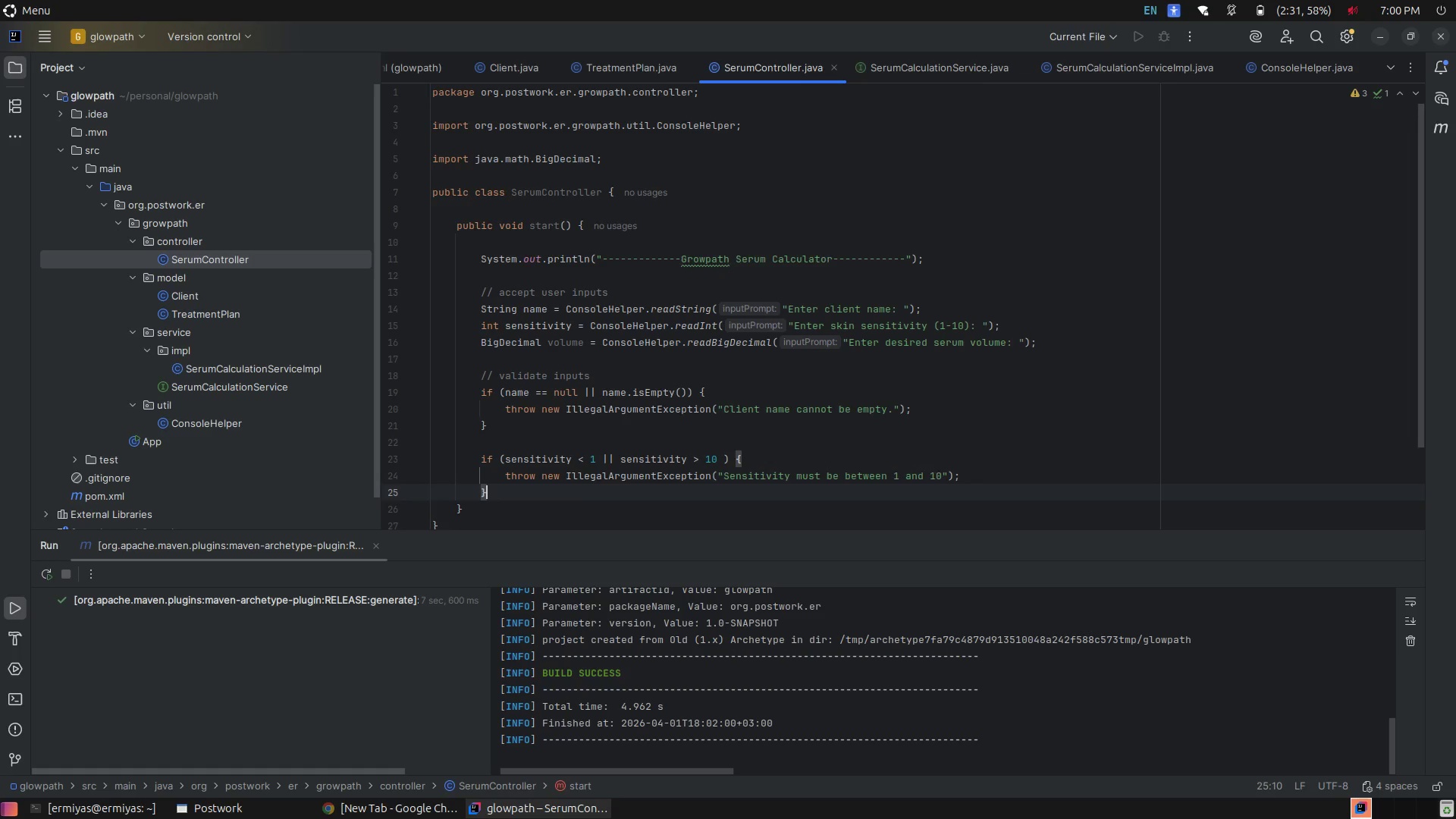 
key(ArrowDown)
 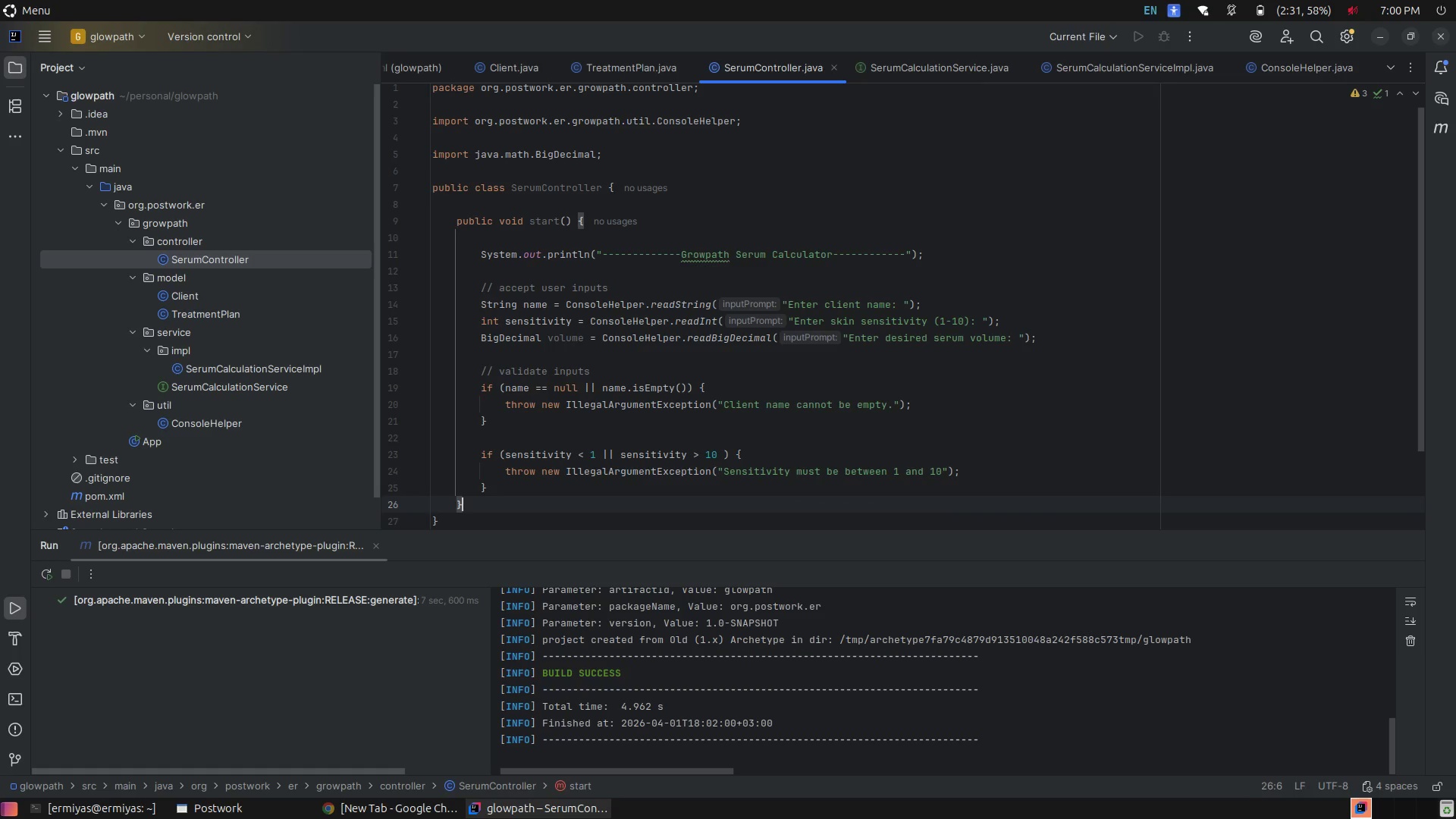 
key(ArrowUp)
 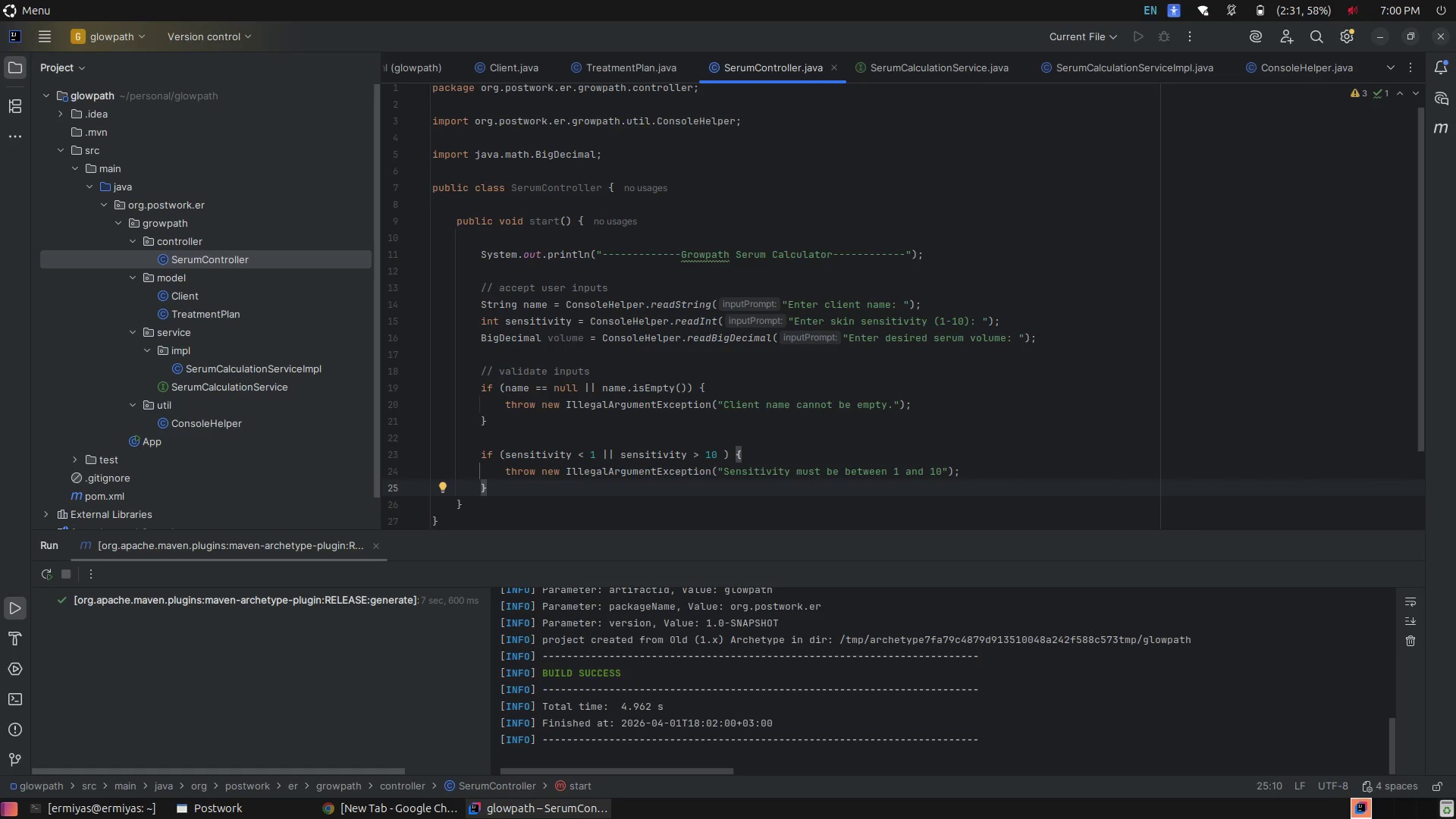 
key(Enter)
 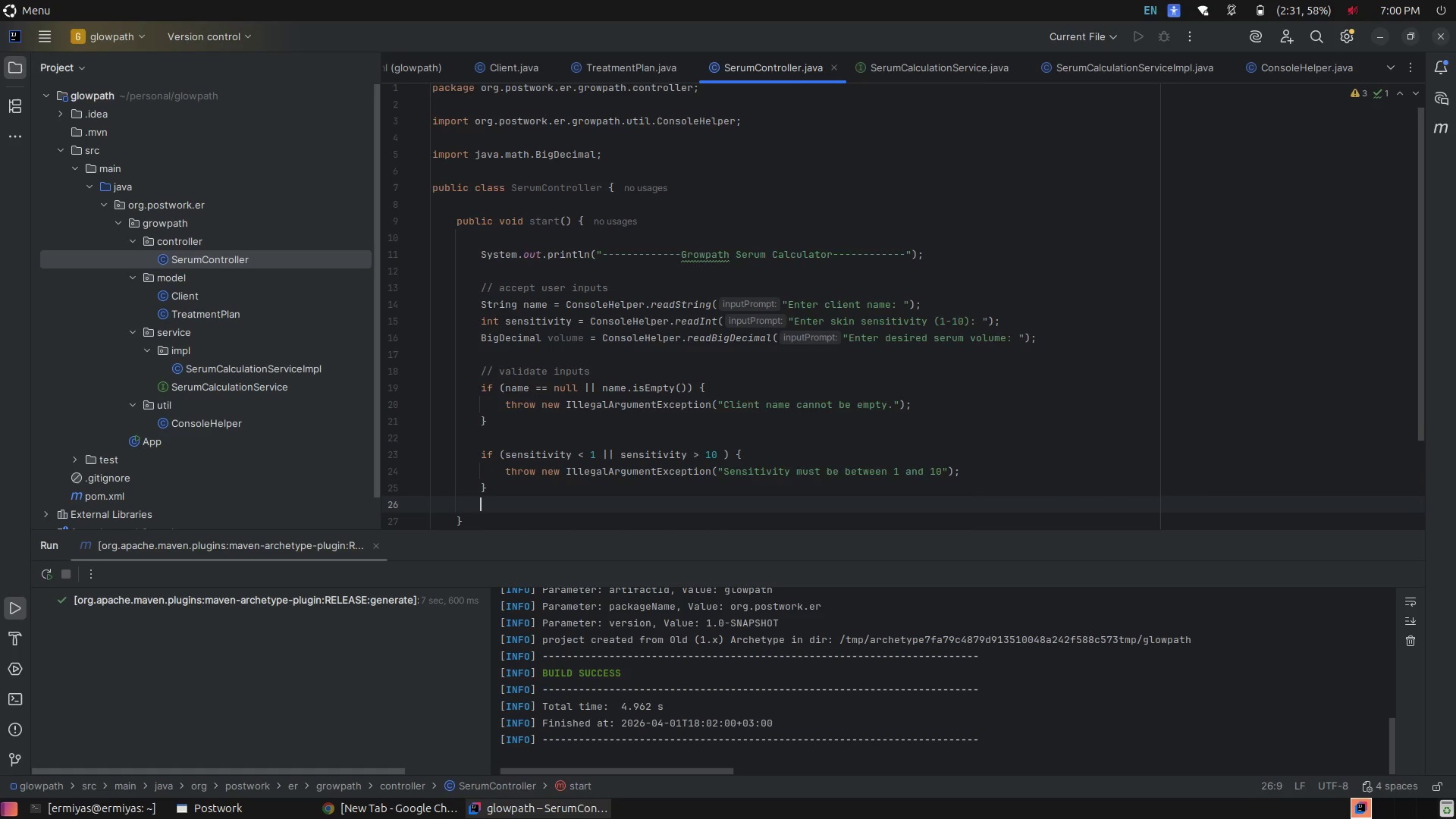 
key(Enter)
 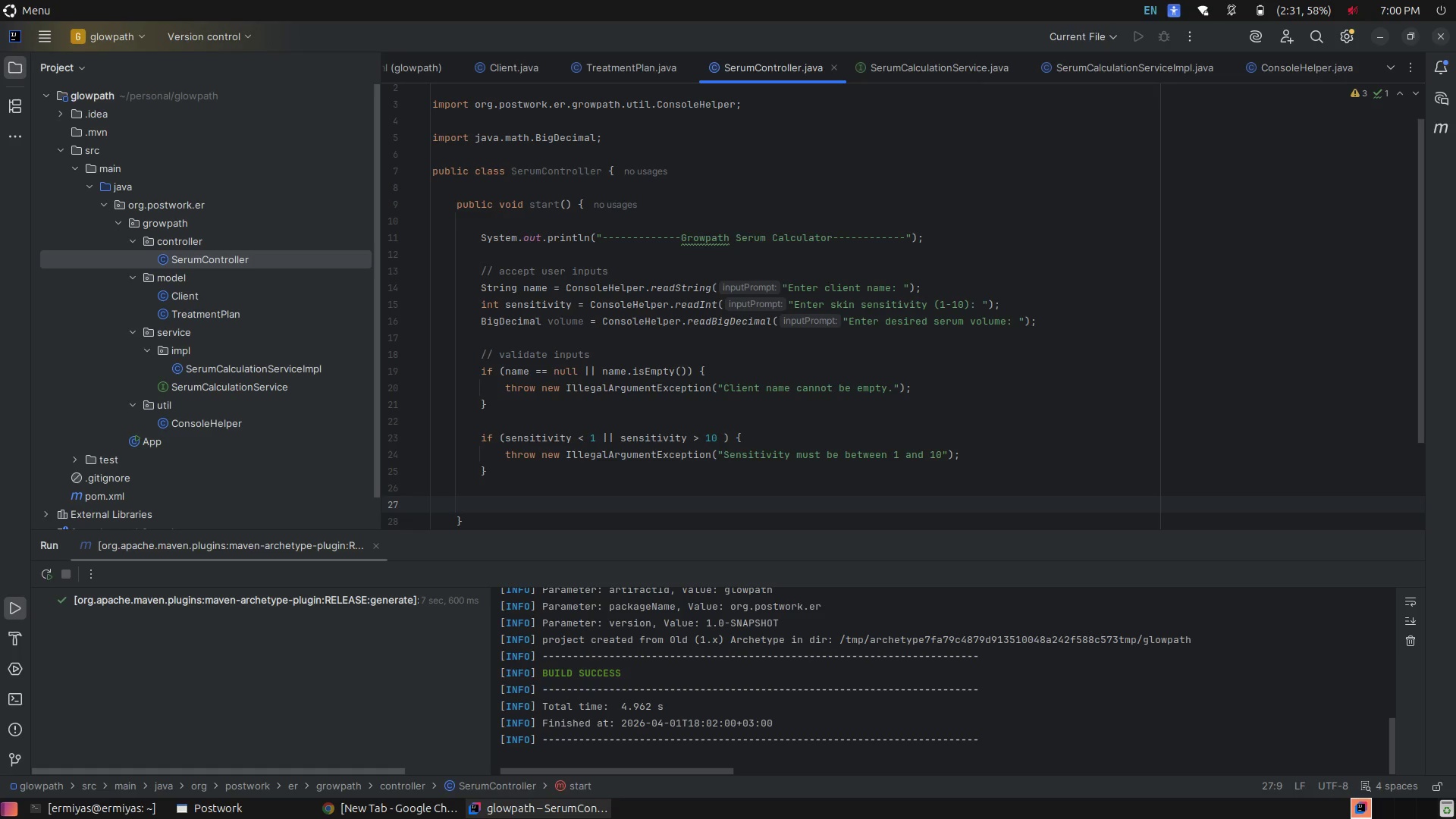 
wait(27.16)
 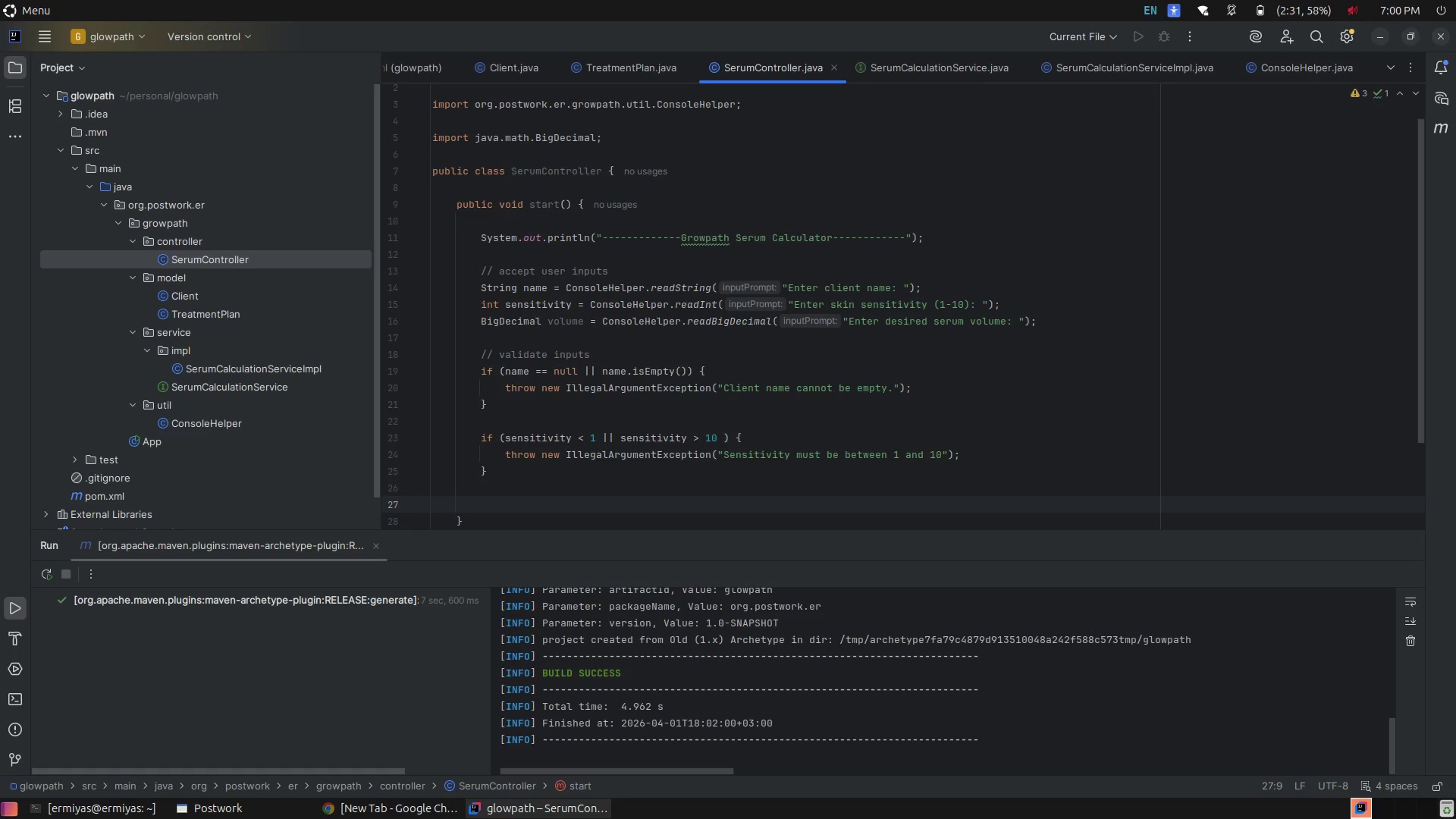 
type(if)
key(Tab)
type(vo)
key(Tab)
 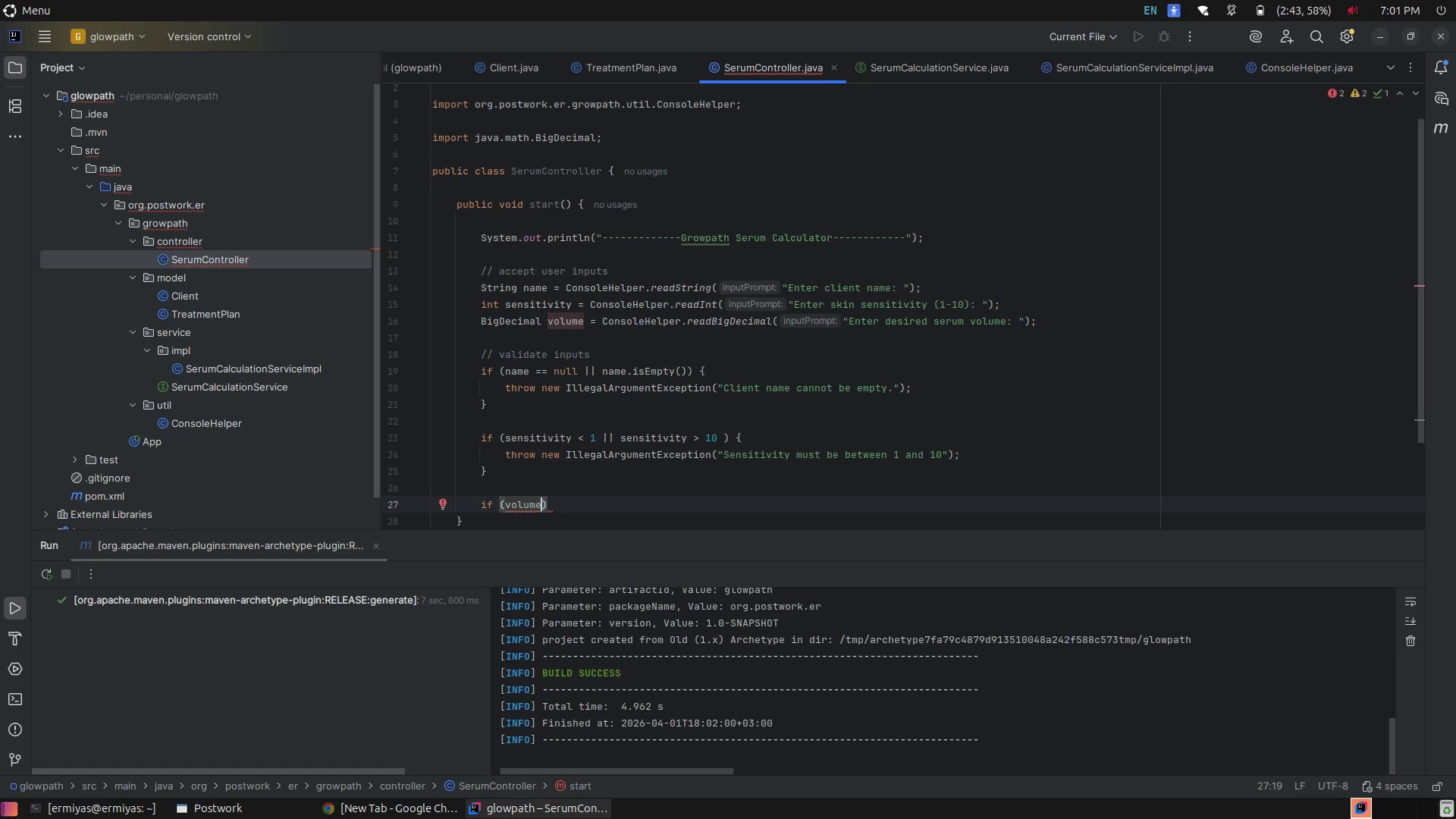 
wait(6.69)
 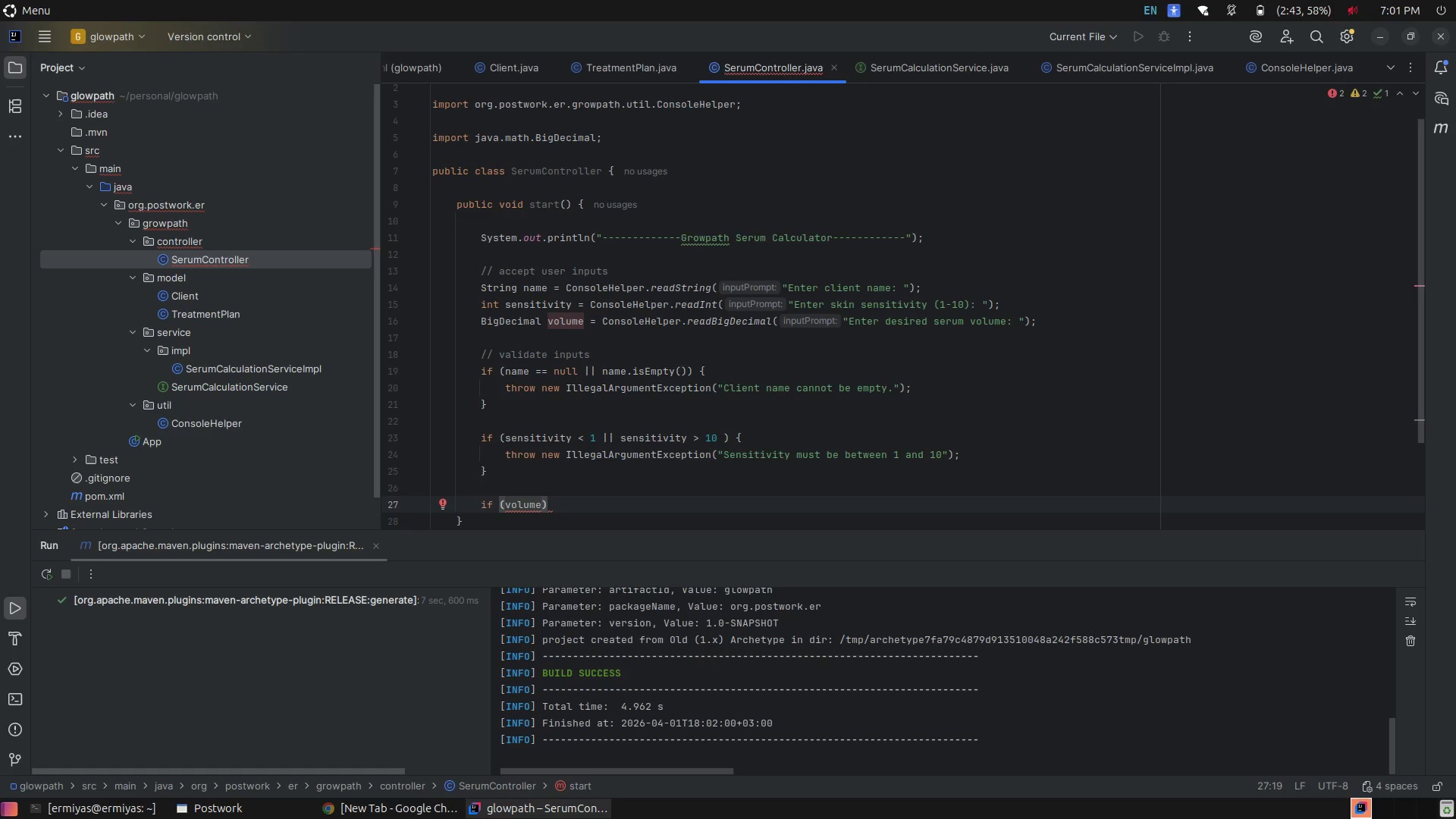 
type( <)
key(Backspace)
key(Backspace)
type( == null)
 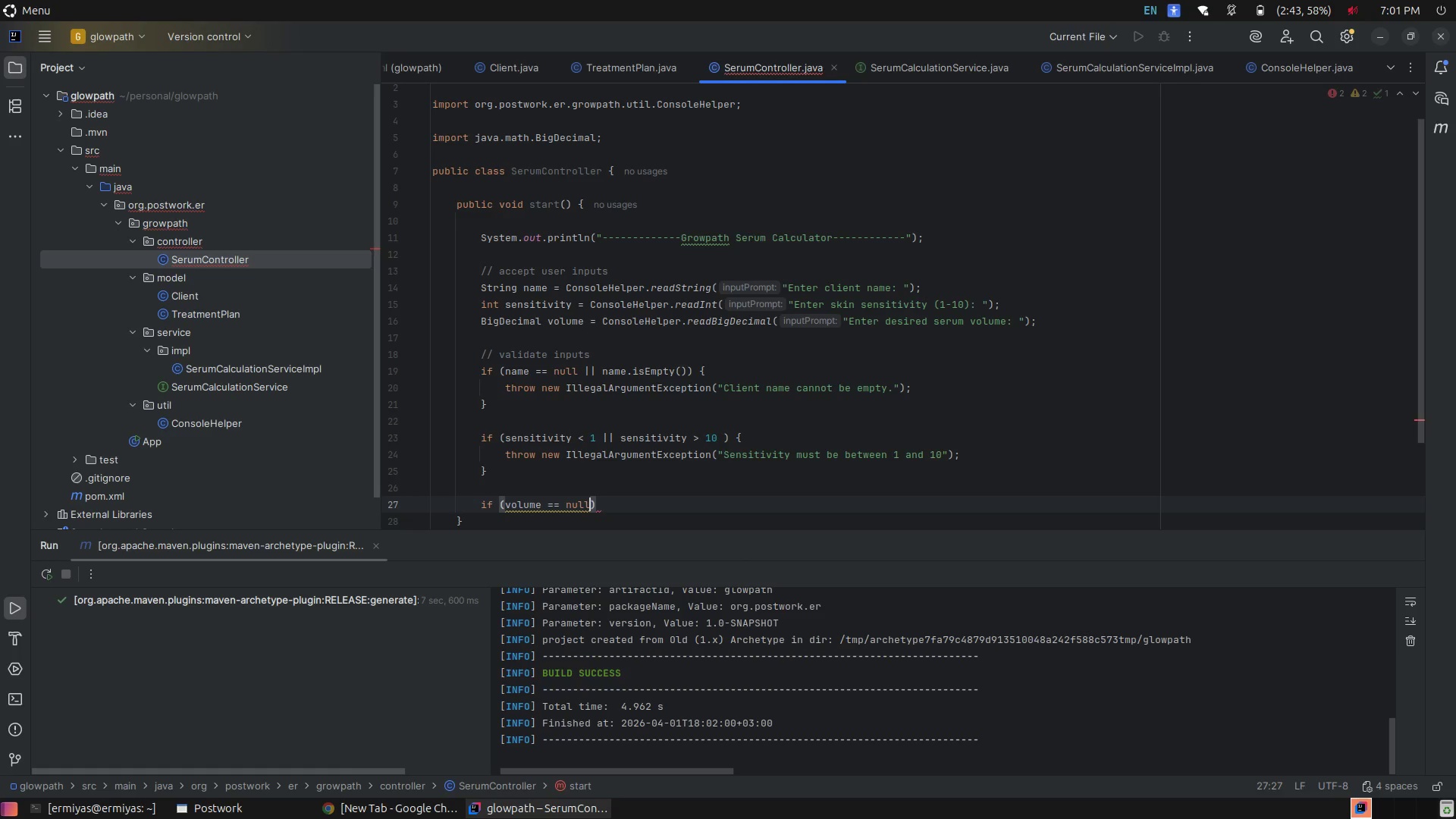 
left_click([717, 518])
 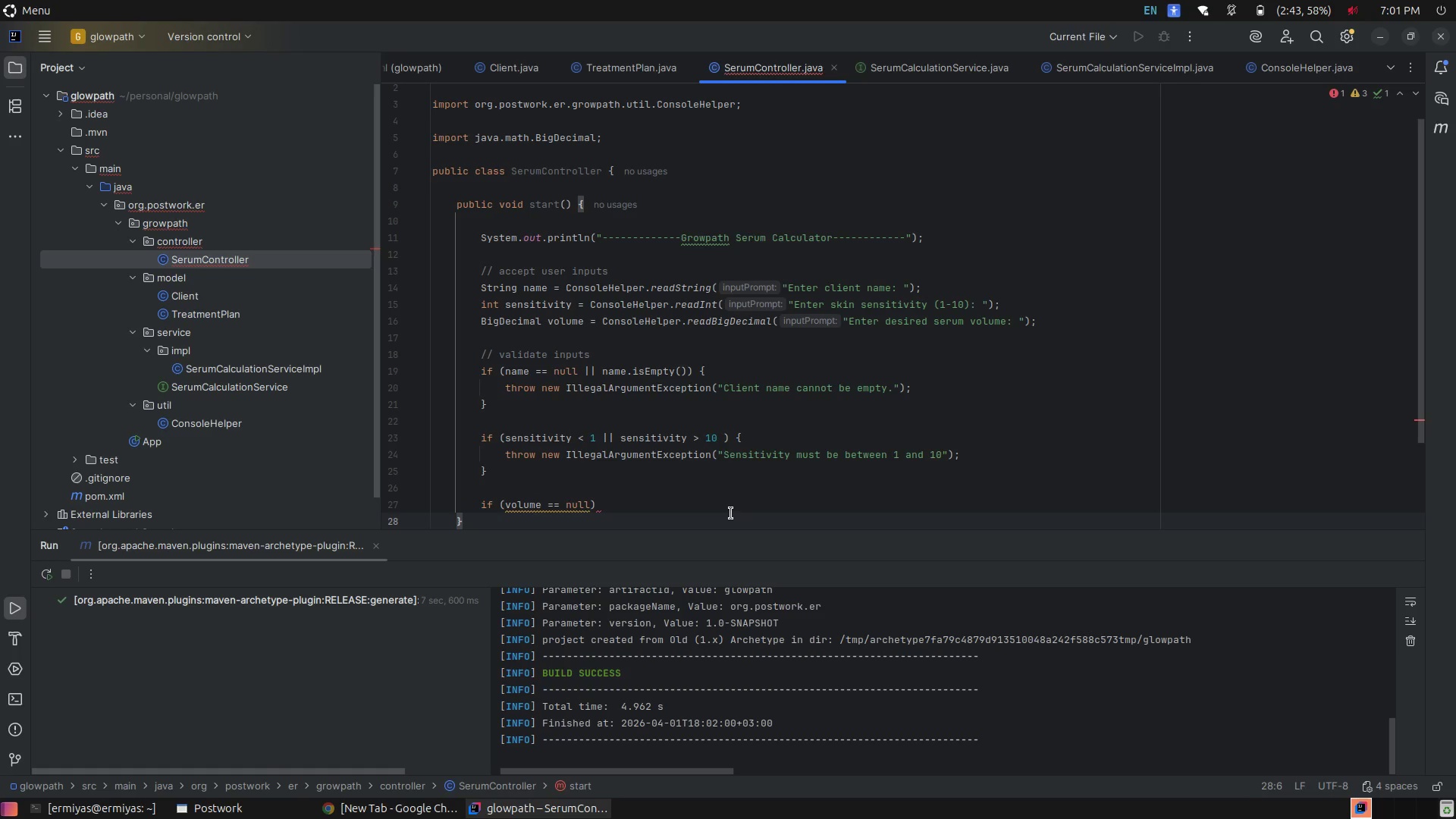 
left_click([685, 508])
 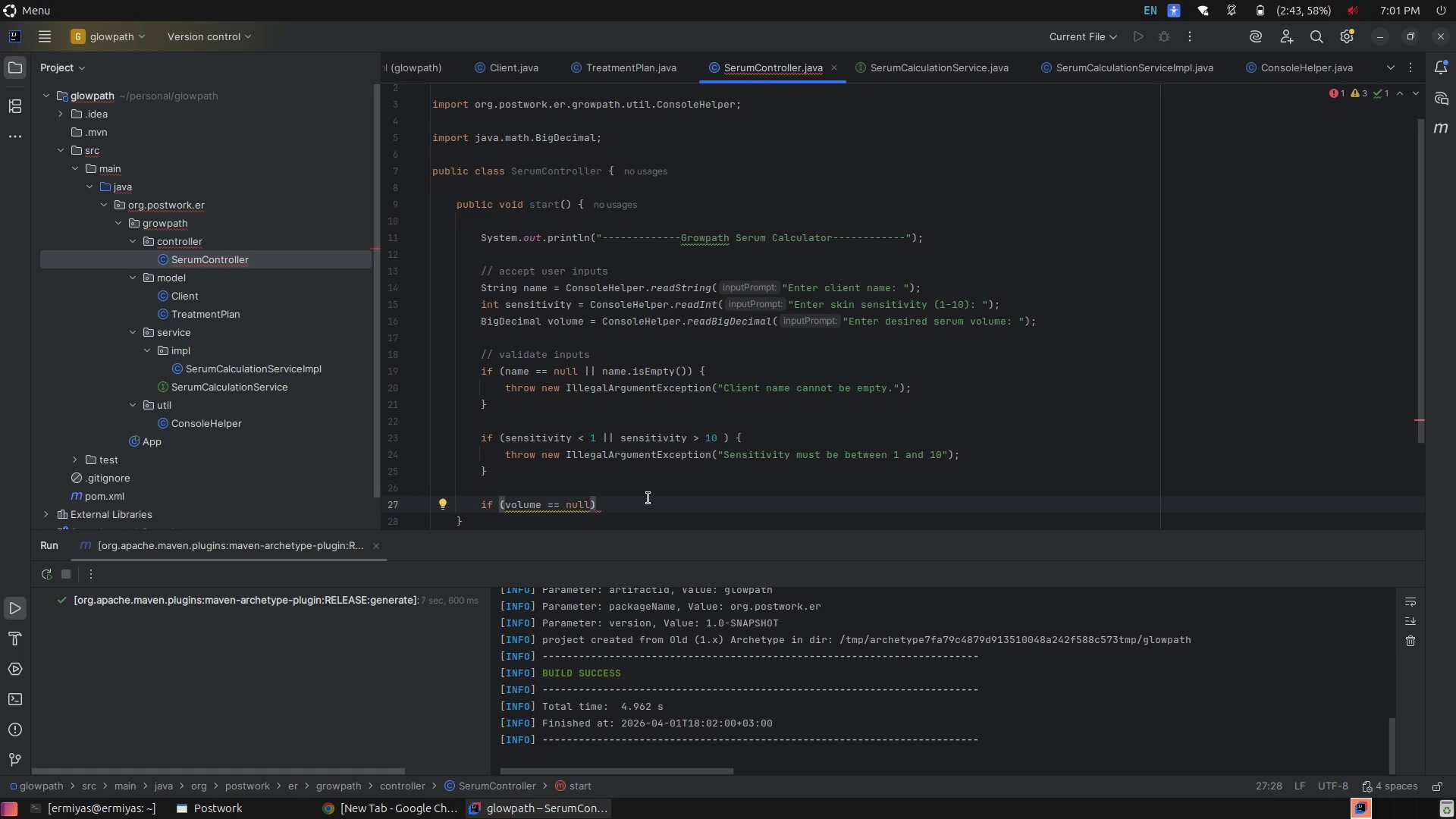 
key(ArrowLeft)
 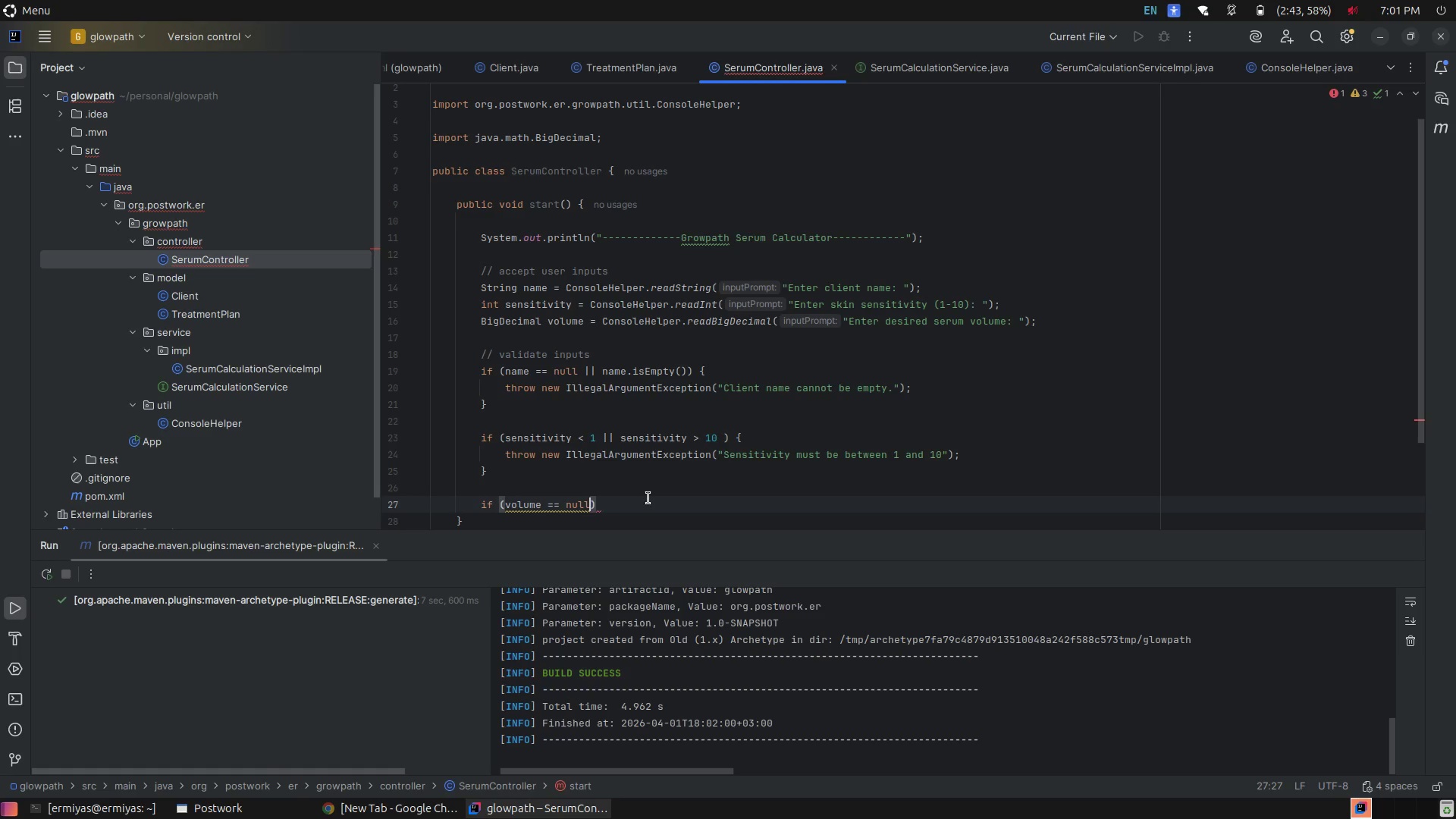 
type( || vp)
key(Backspace)
type(ol)
key(Tab)
type( <= 0)
 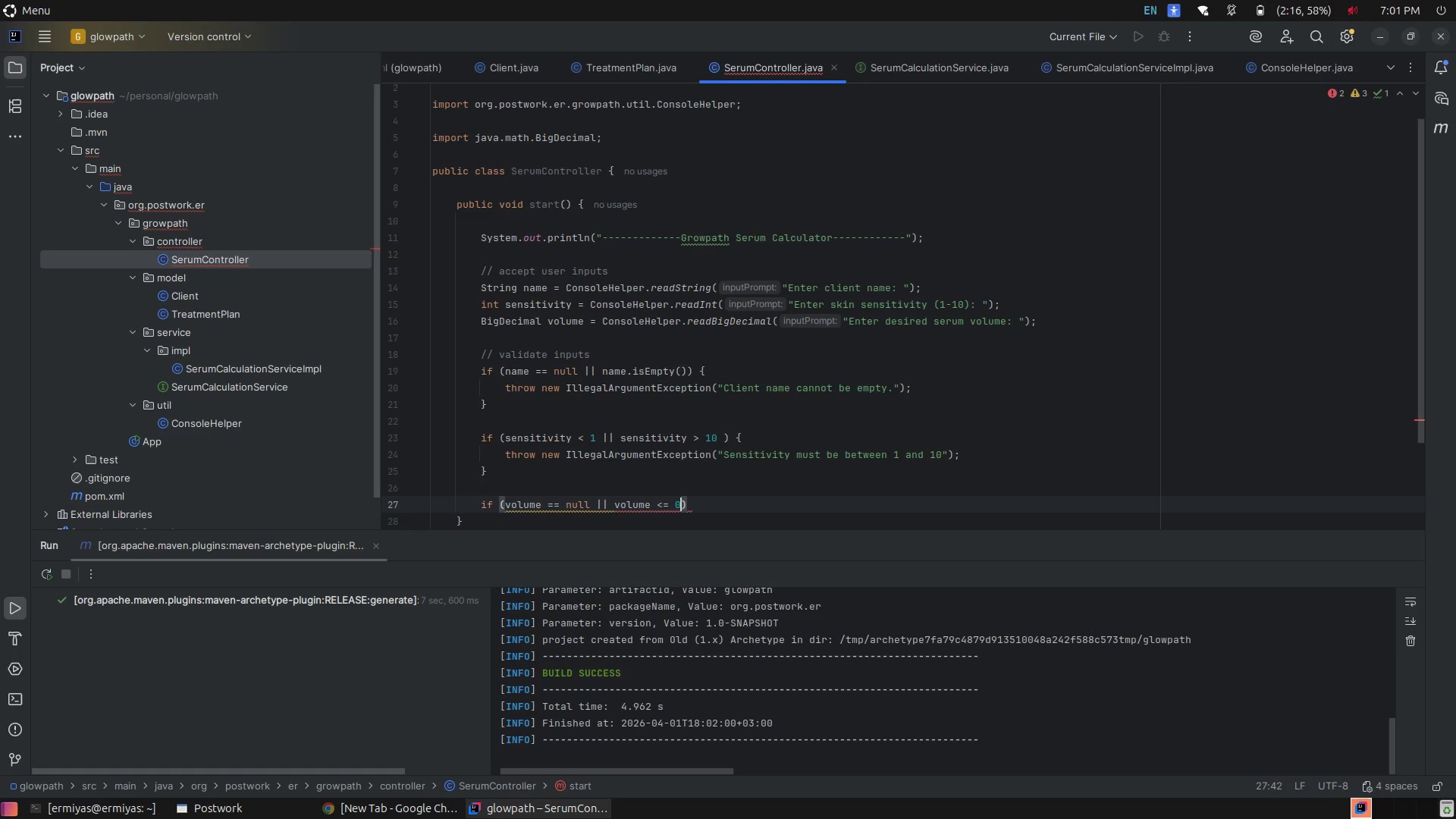 
wait(26.23)
 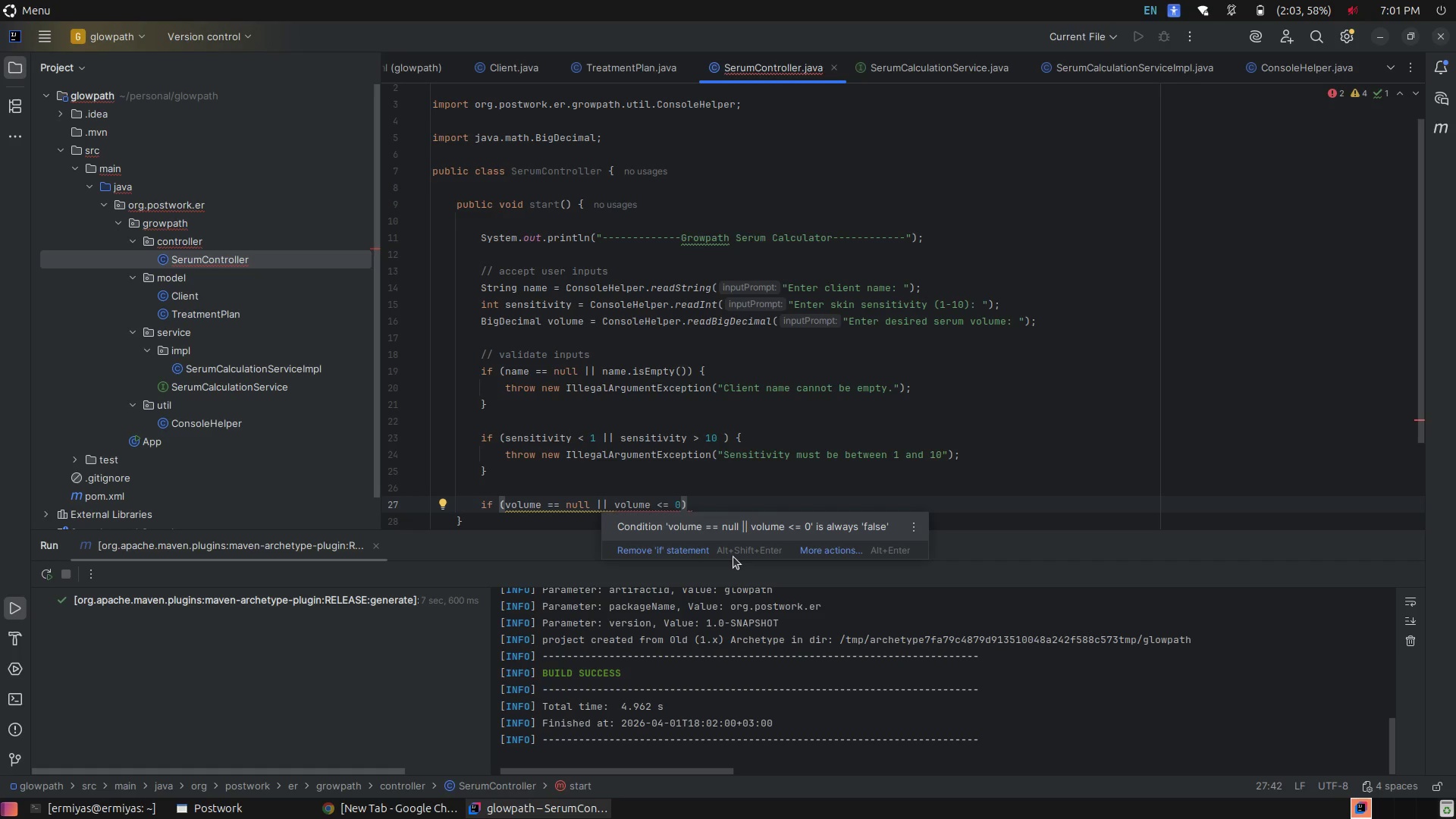 
scroll: coordinate [544, 508], scroll_direction: down, amount: 4.0
 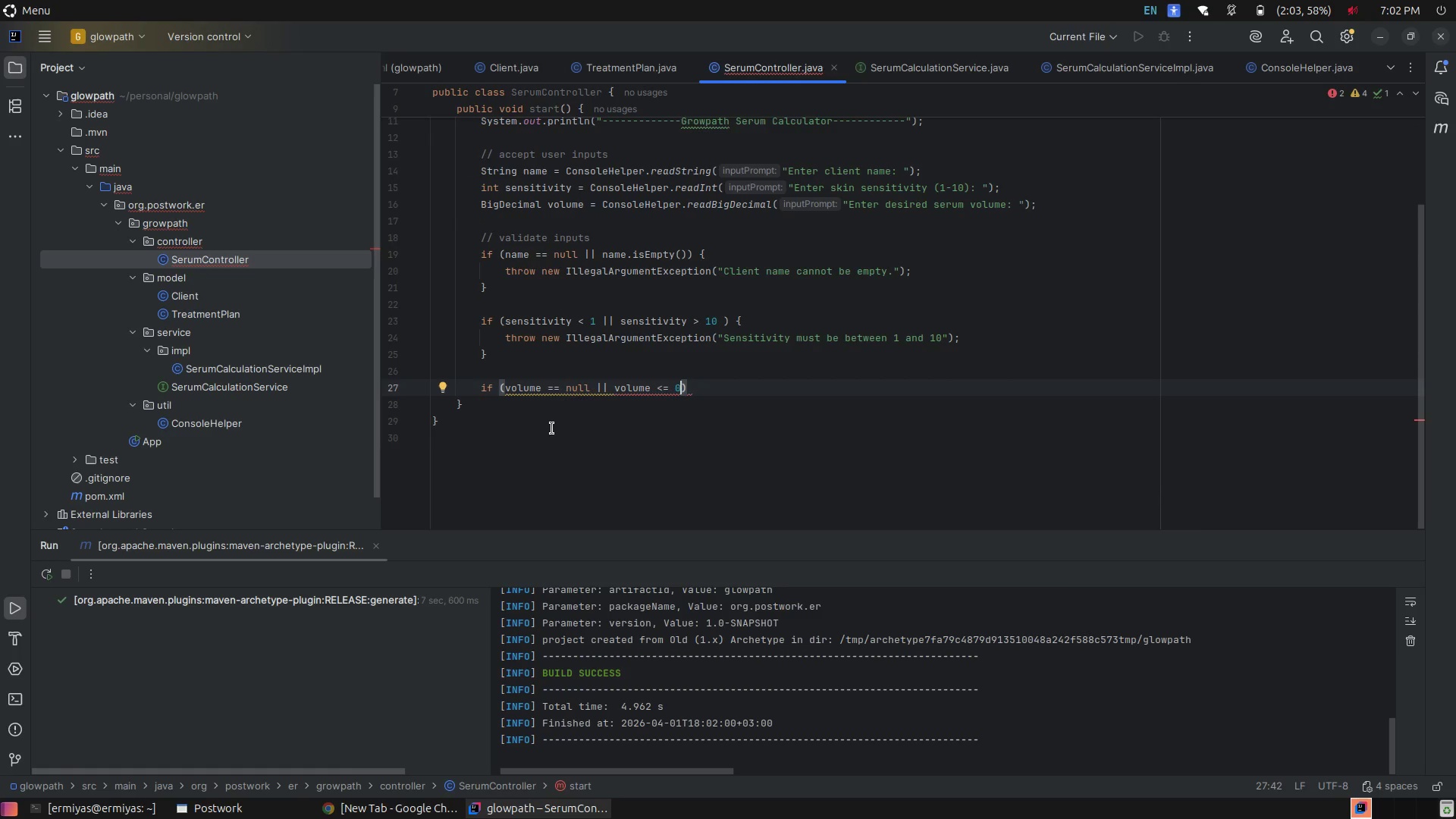 
mouse_move([569, 410])
 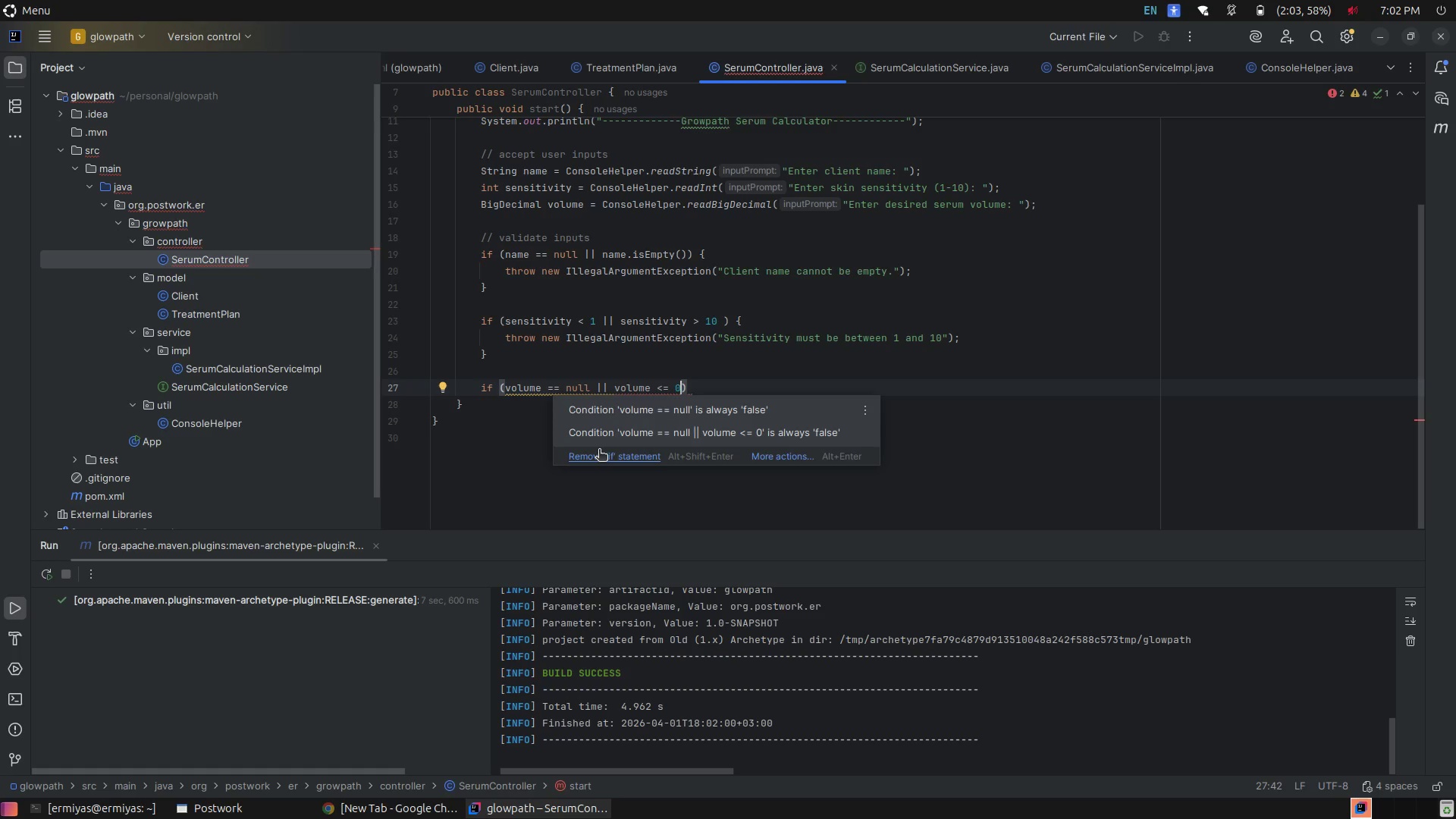 
left_click([599, 450])
 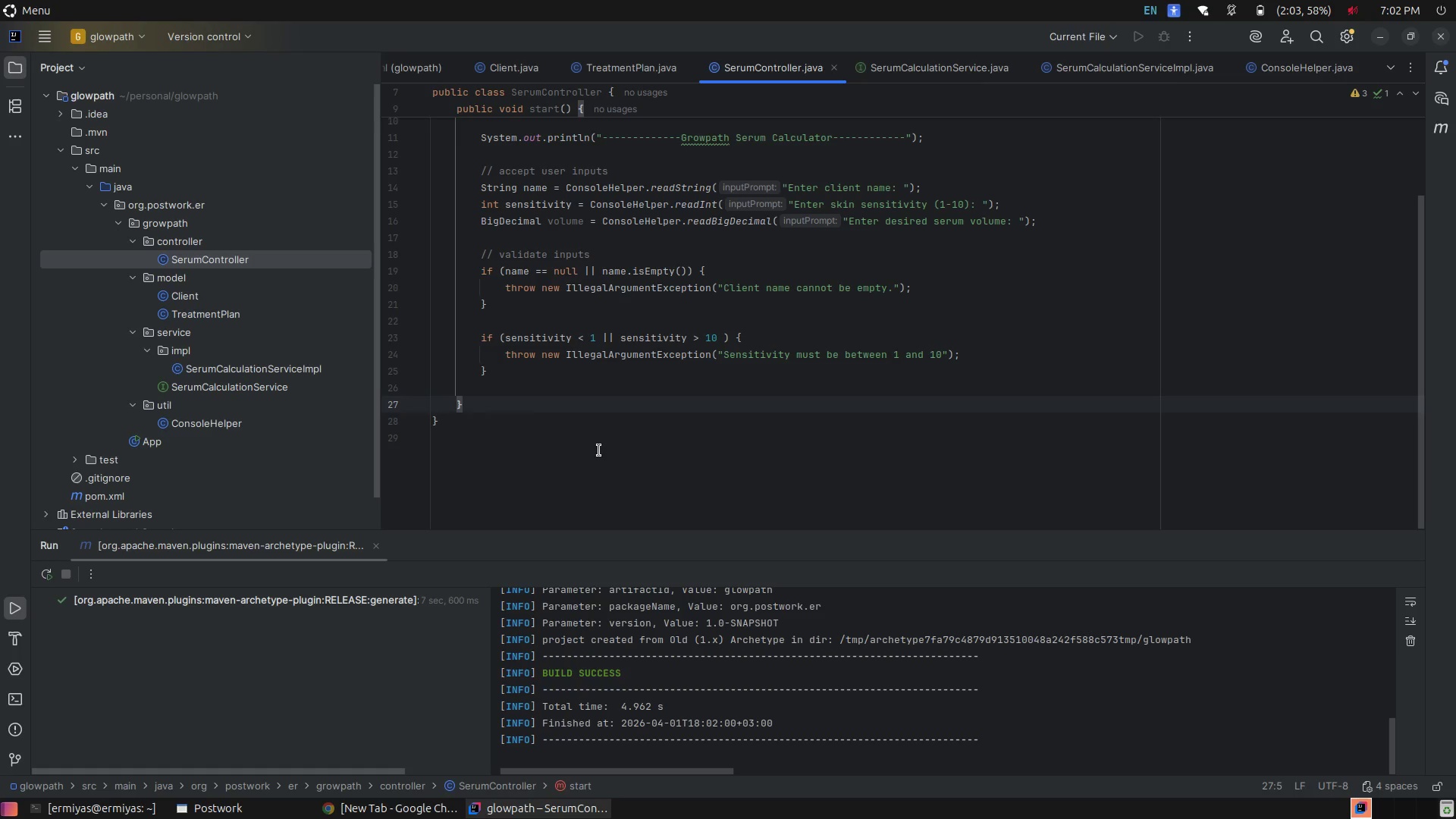 
key(Control+ControlLeft)
 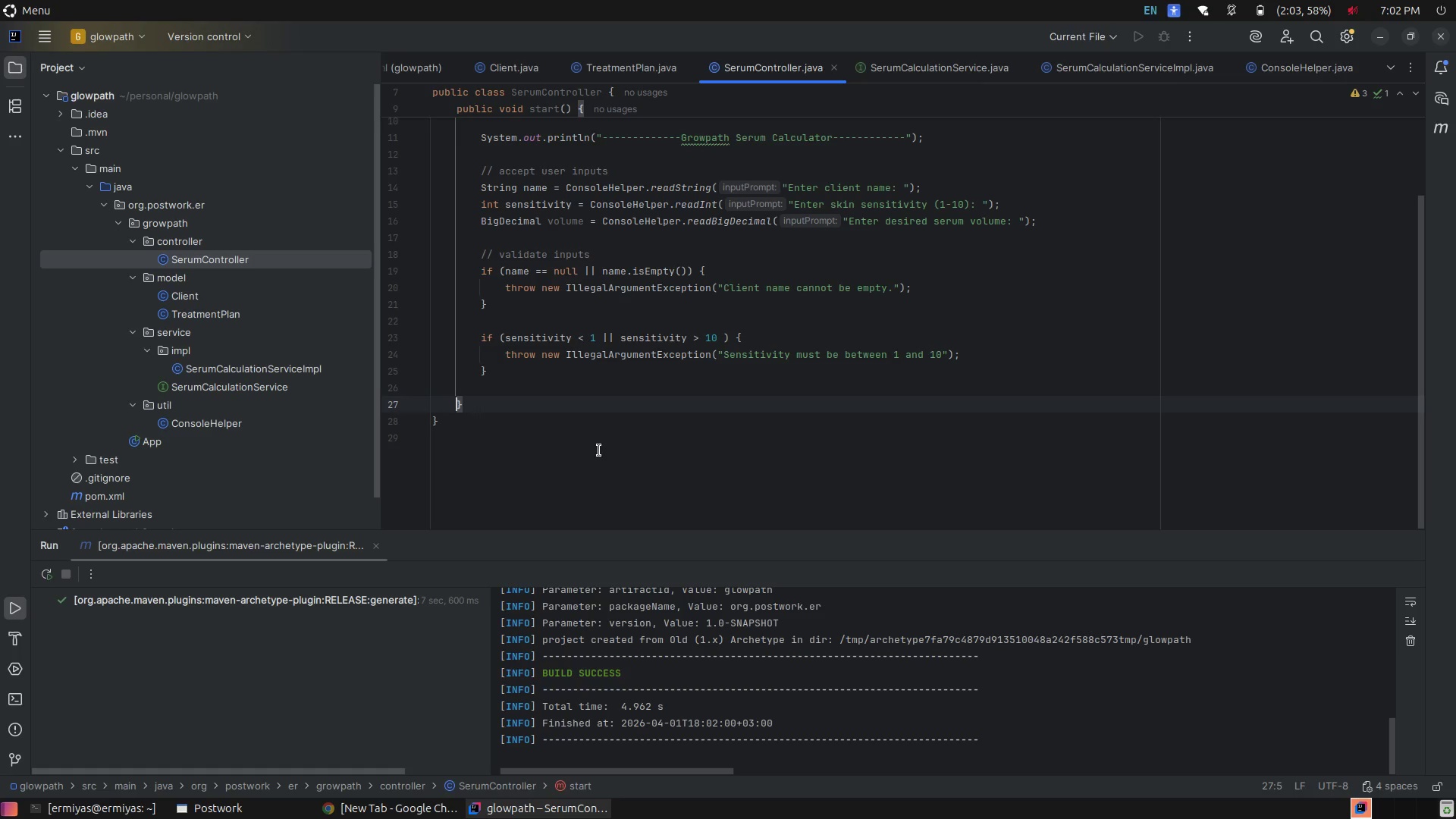 
left_click([595, 397])
 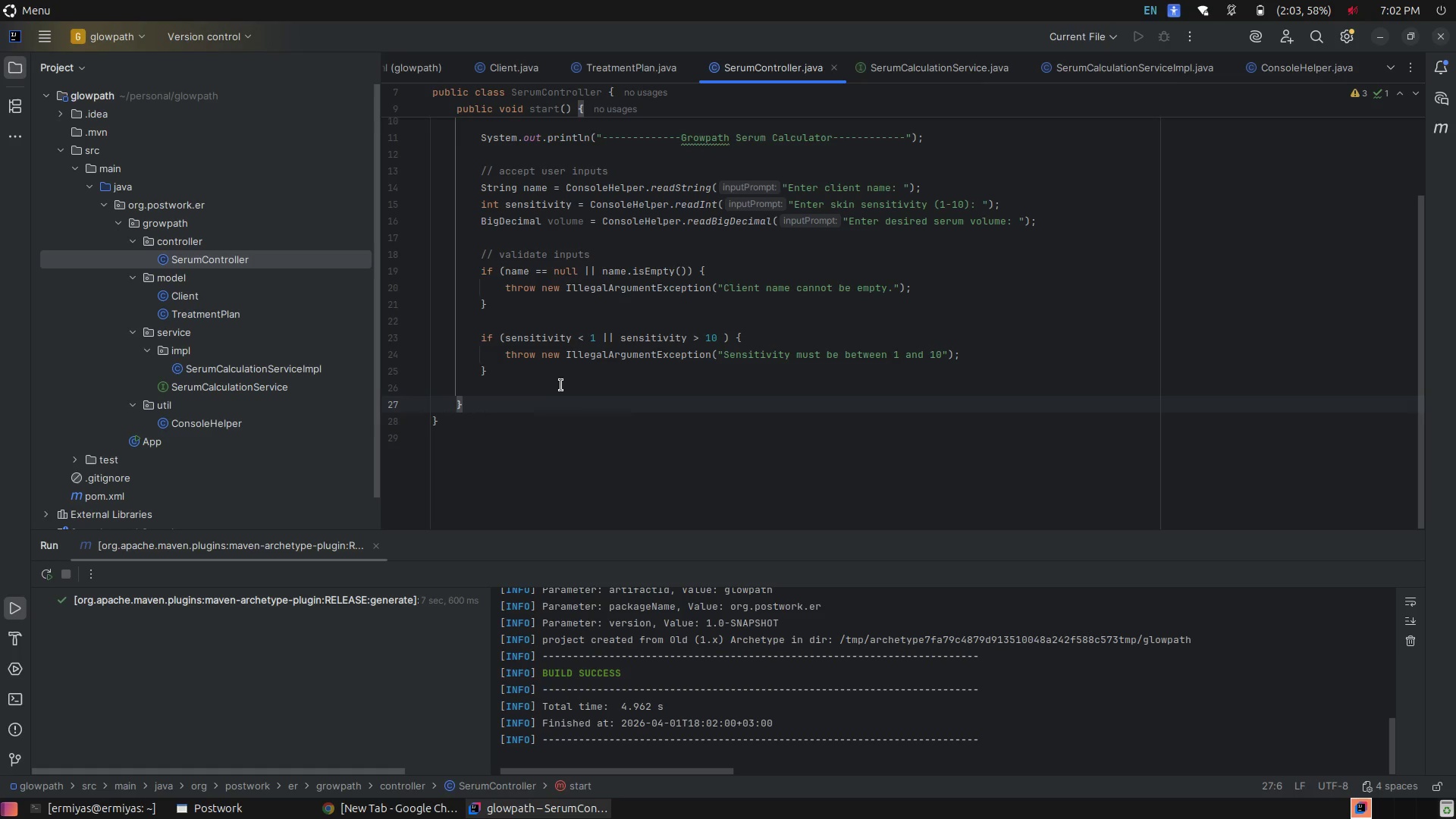 
left_click([554, 379])
 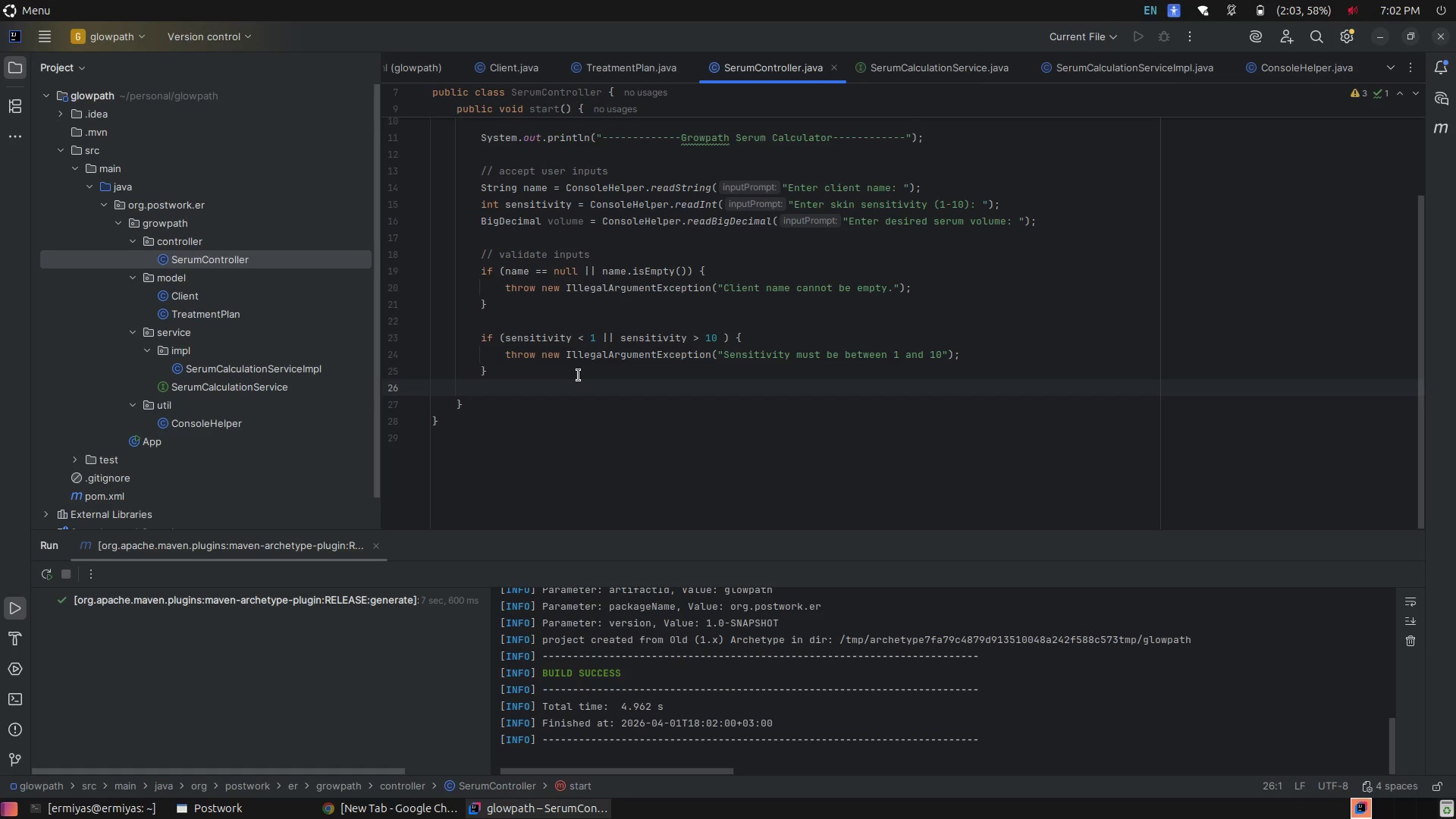 
left_click([593, 372])
 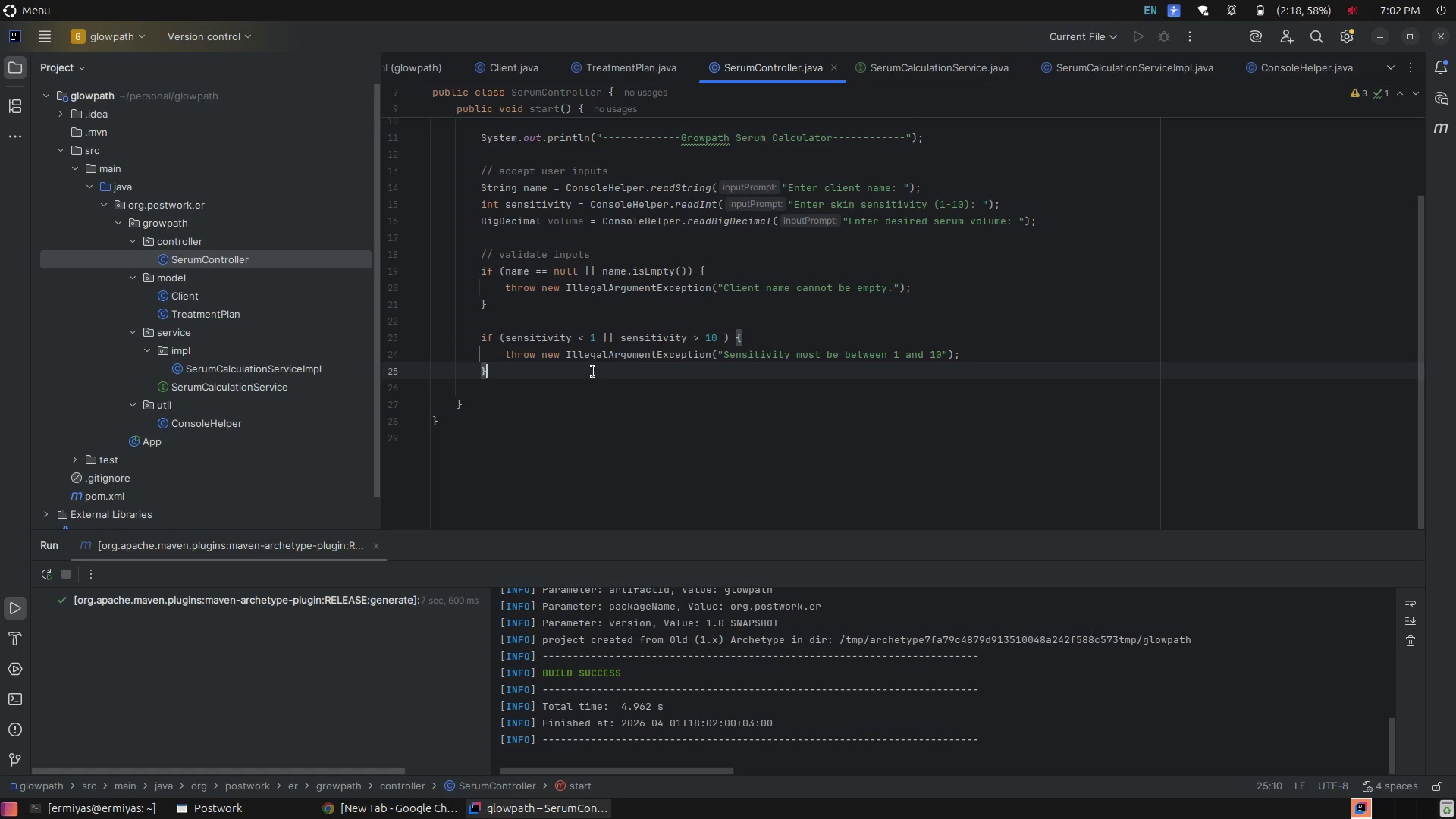 
key(Enter)
 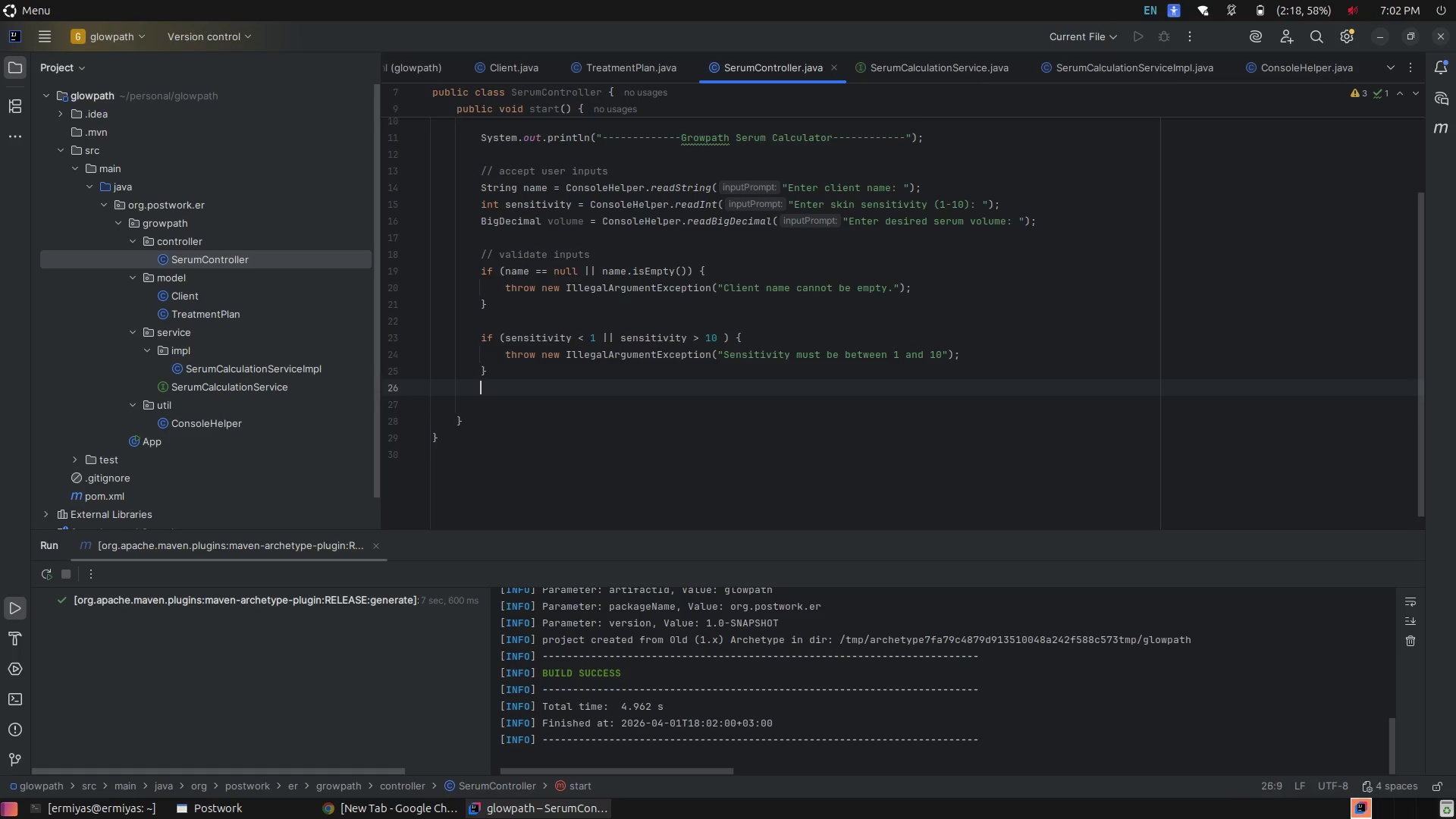 
key(Enter)
 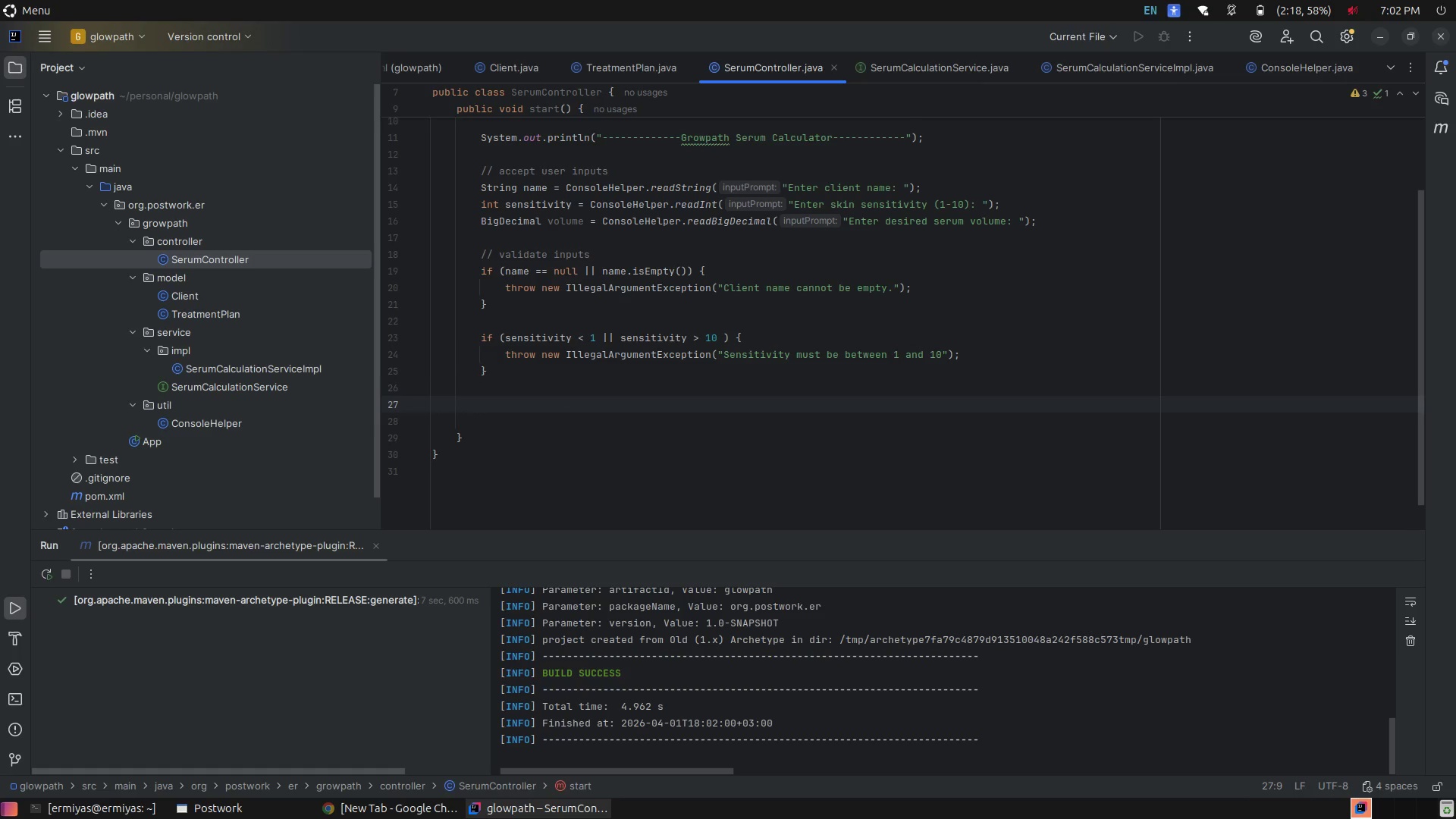 
type(if)
key(Tab)
 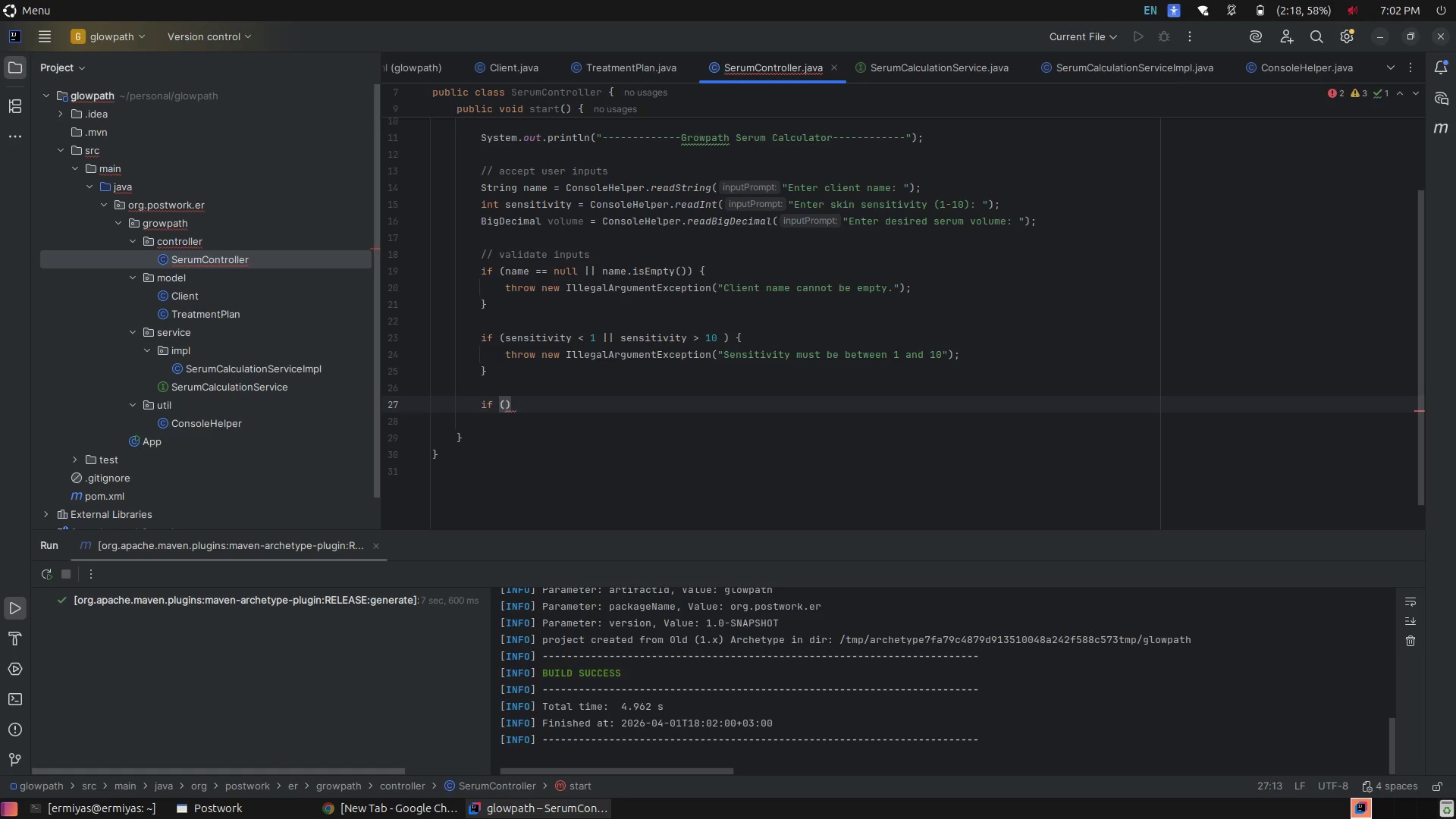 
key(V)
 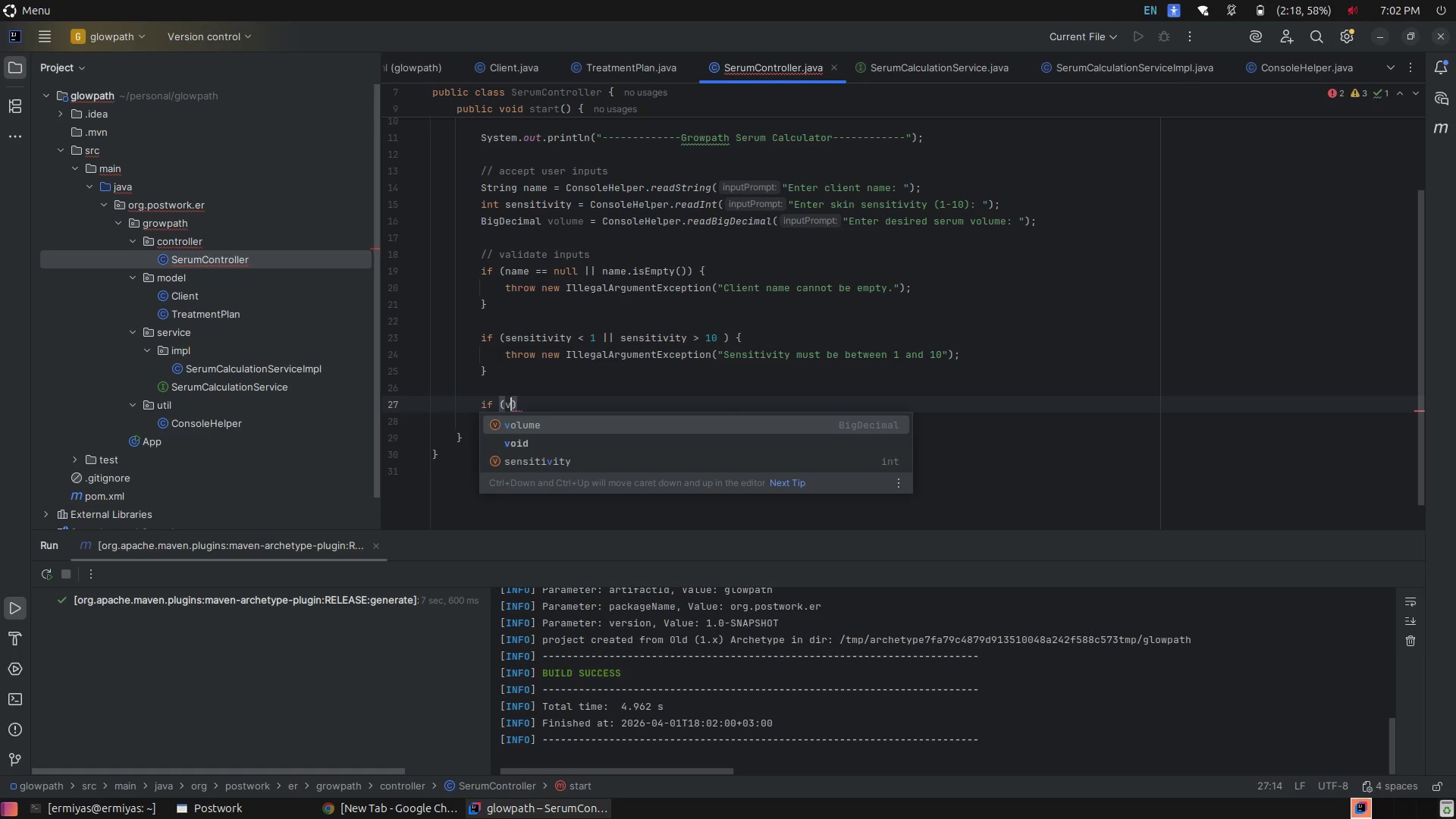 
key(Tab)
 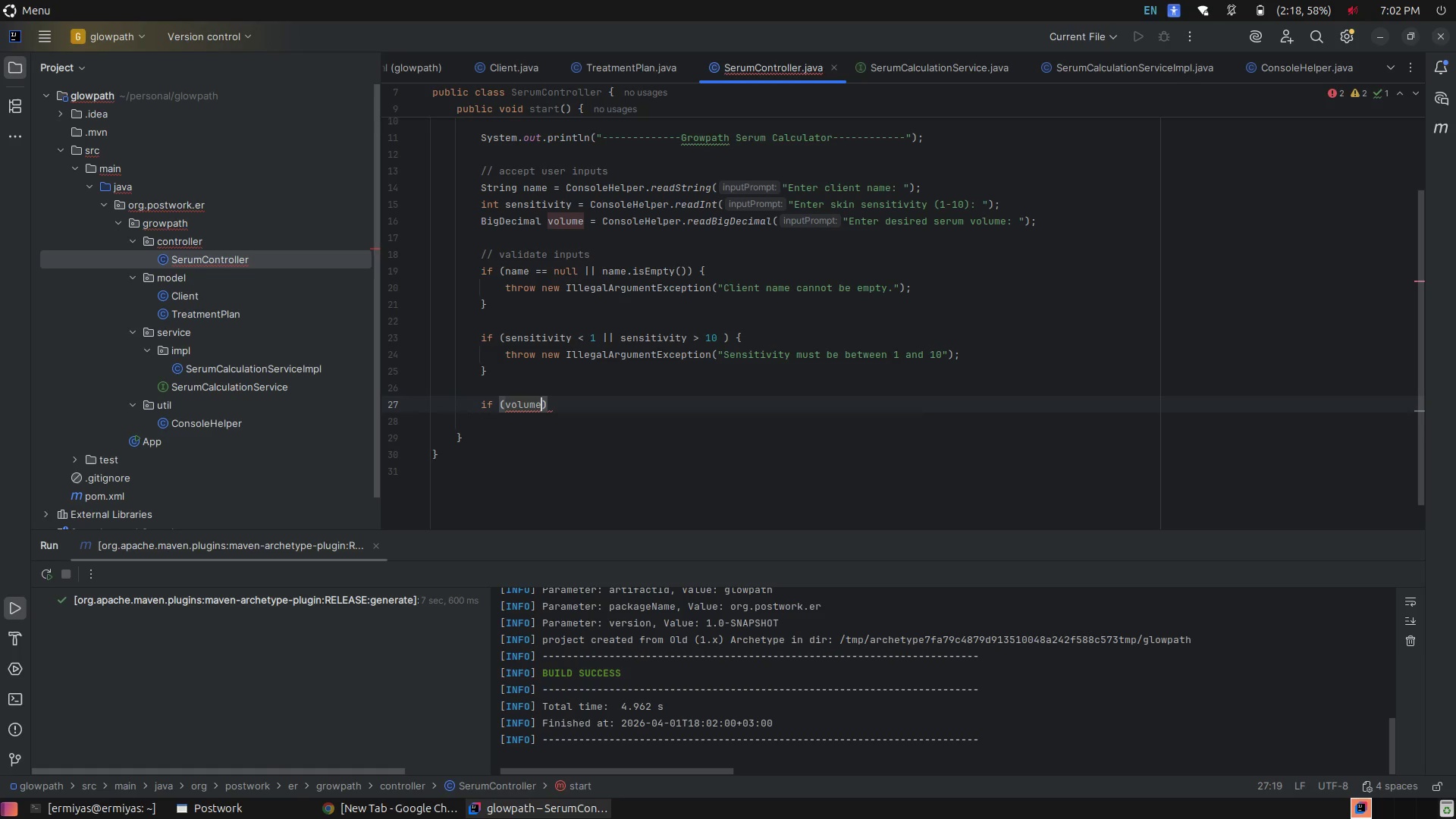 
key(Space)
 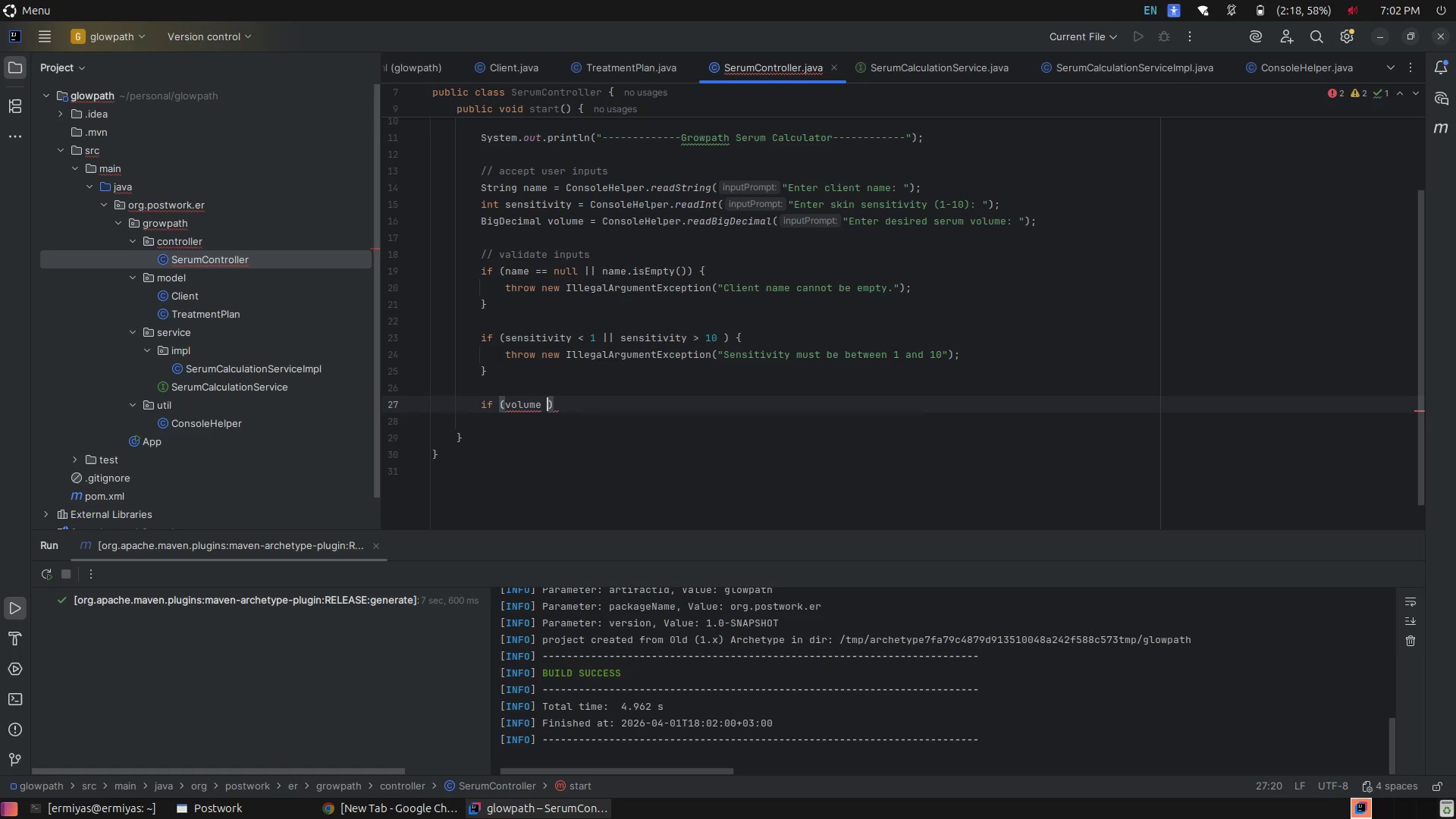 
key(Shift+Period)
 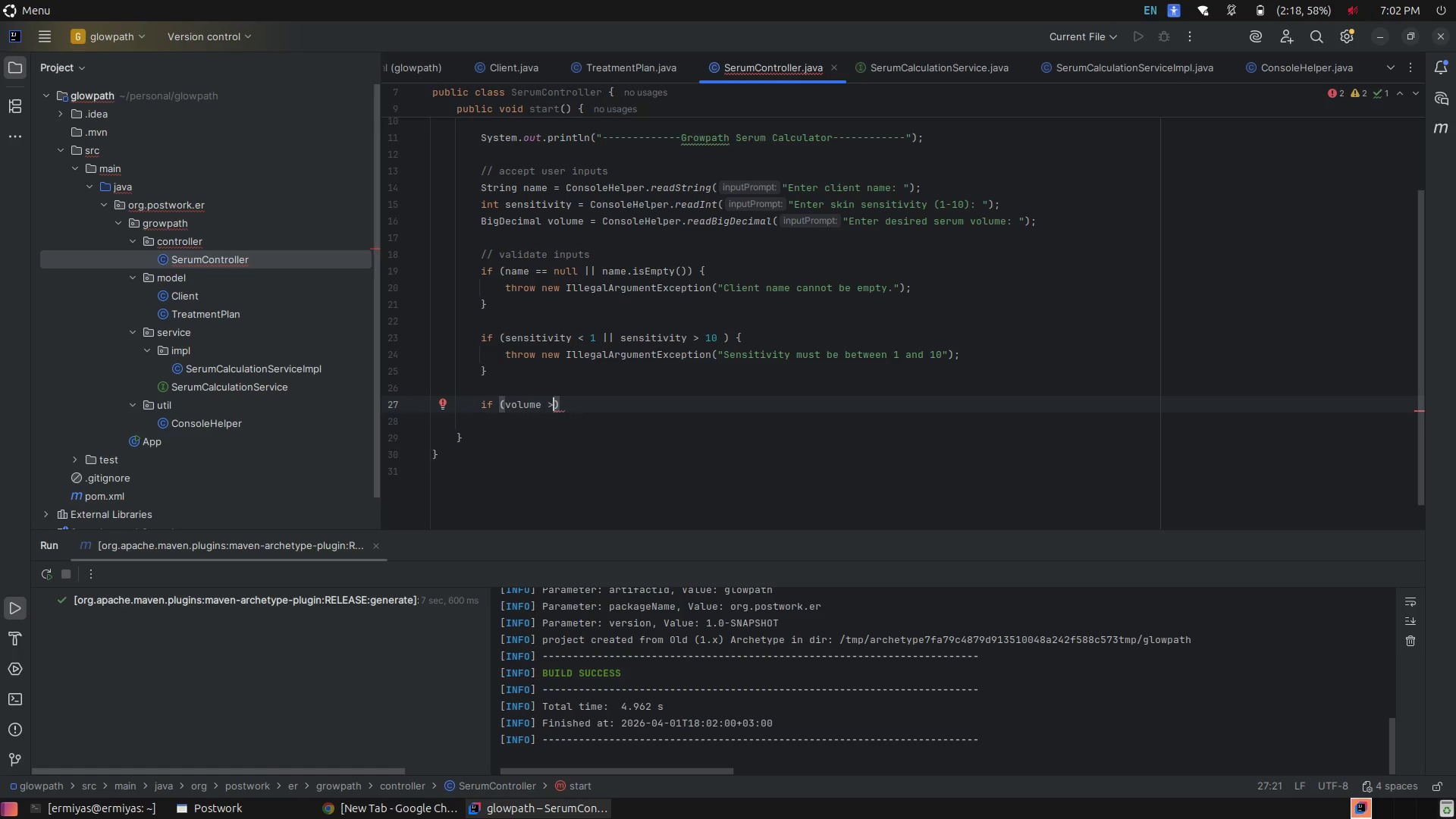 
key(Backspace)
 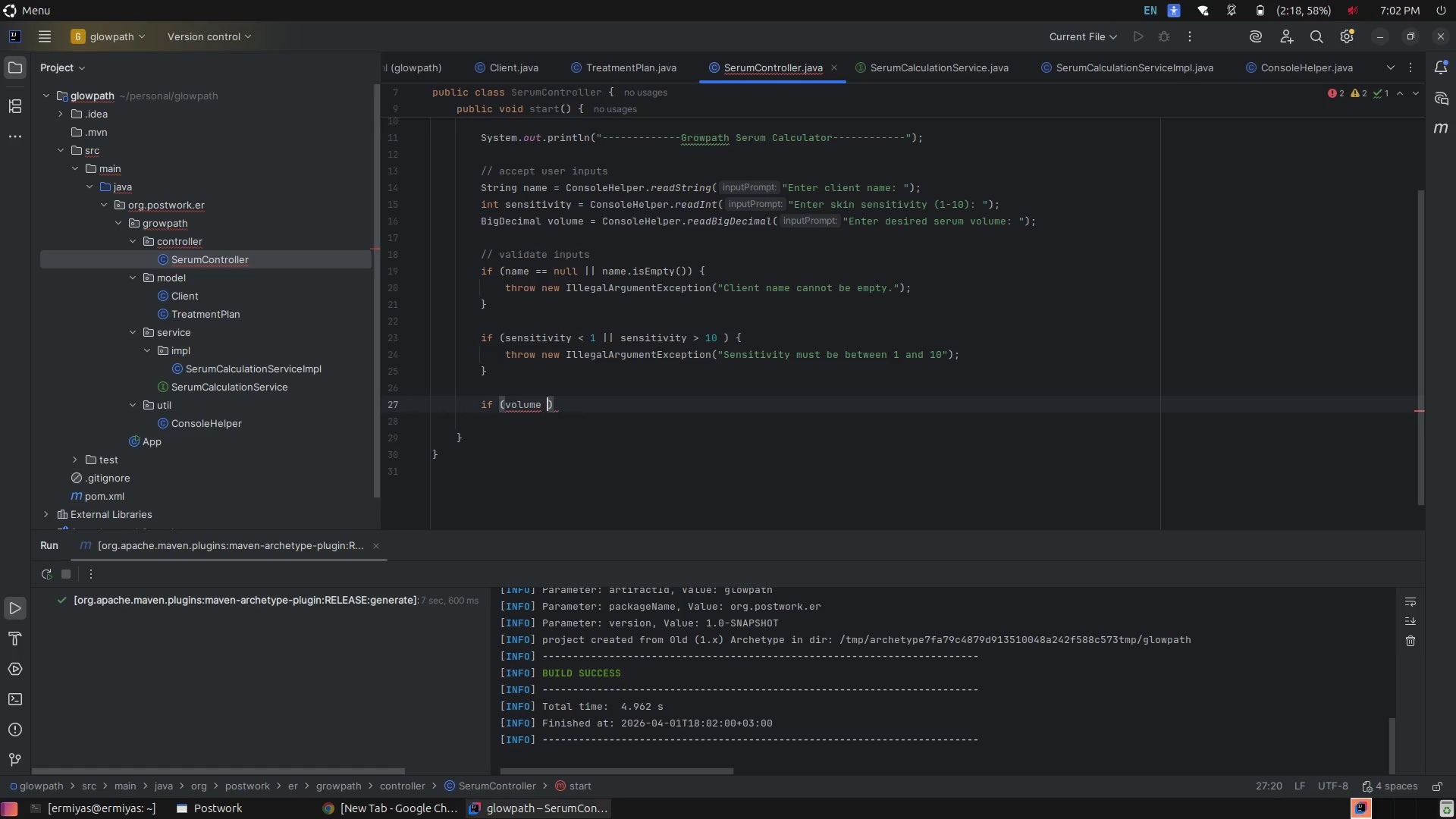 
key(Comma)
 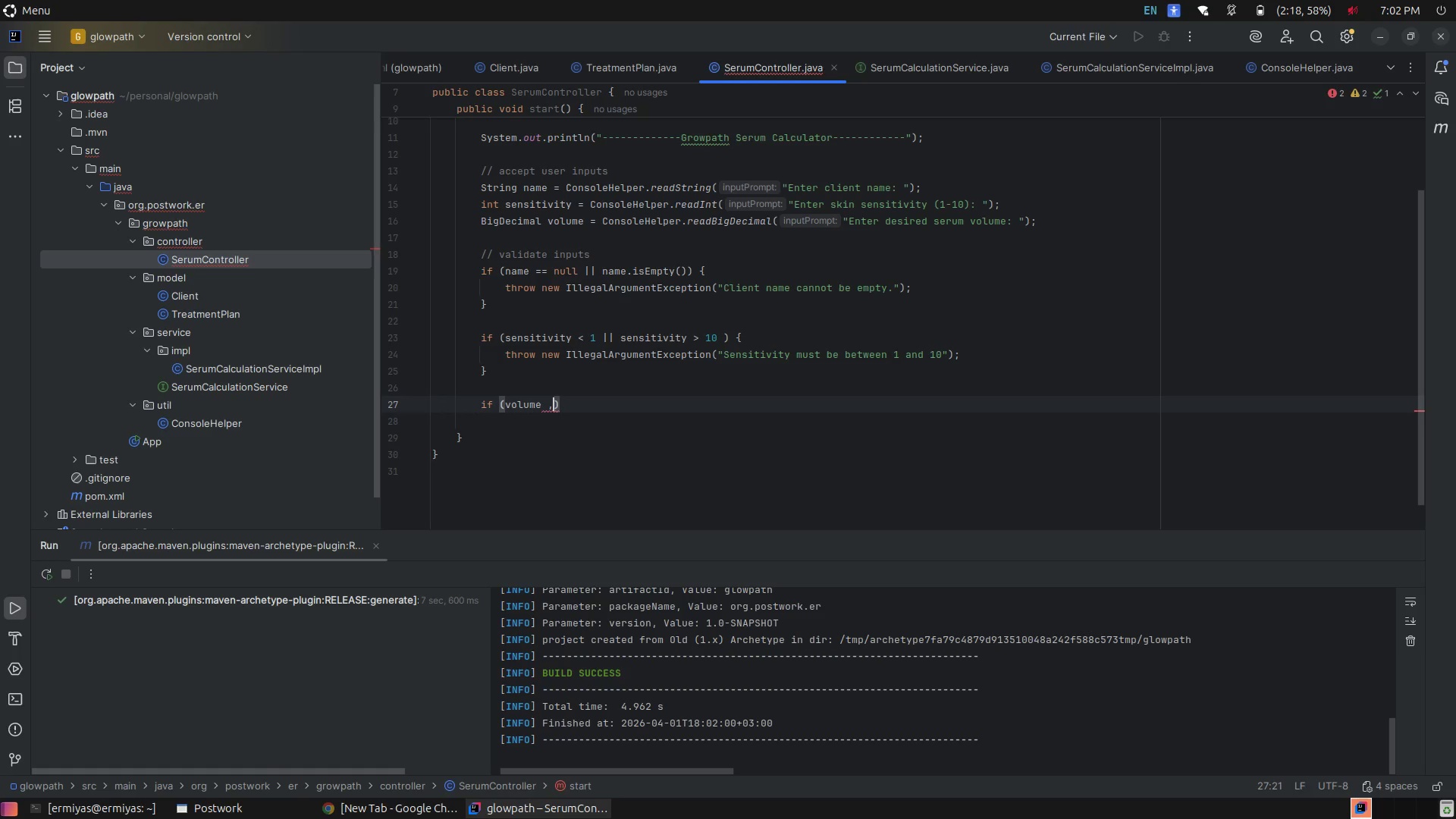 
key(Equal)
 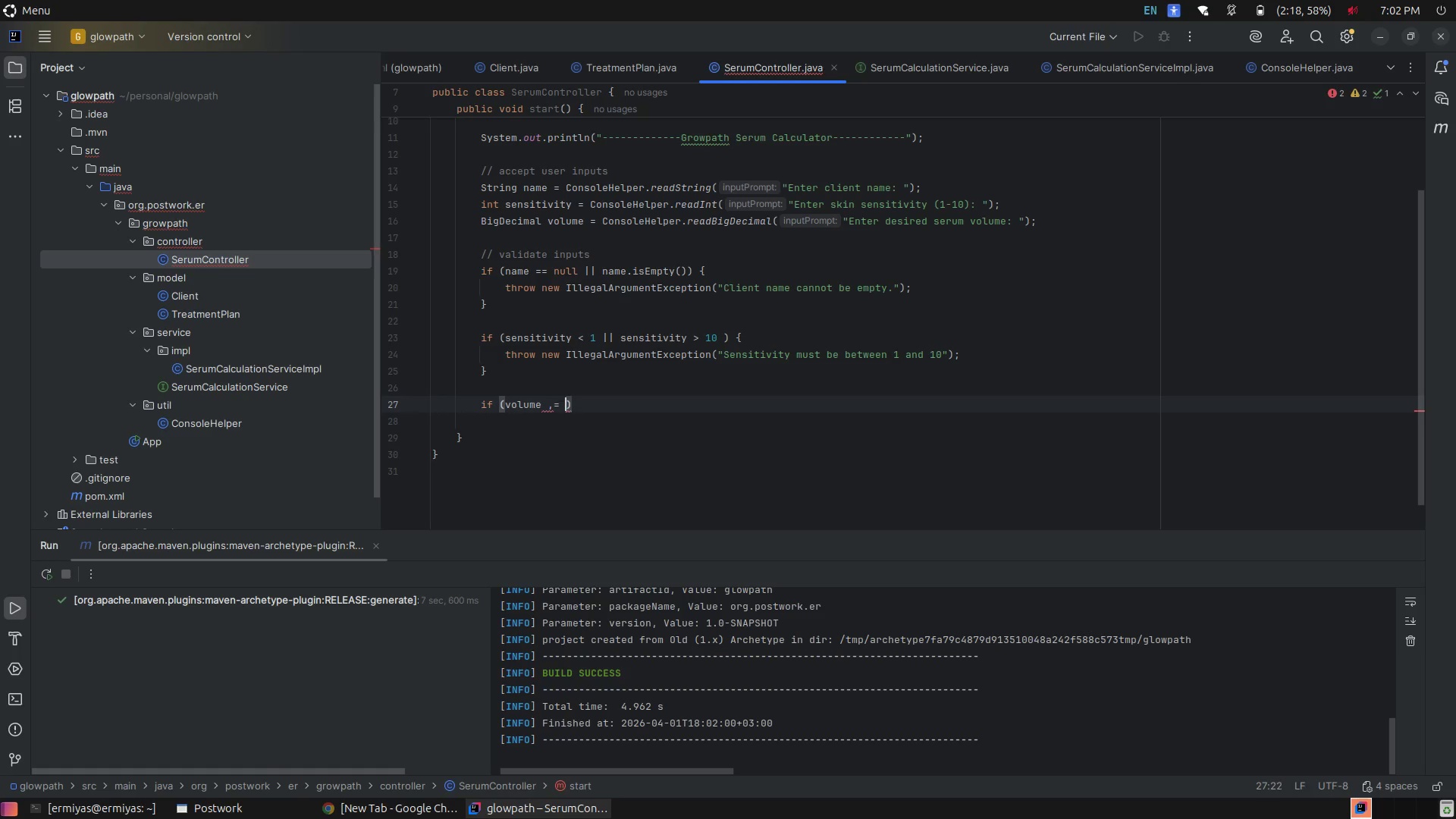 
key(Space)
 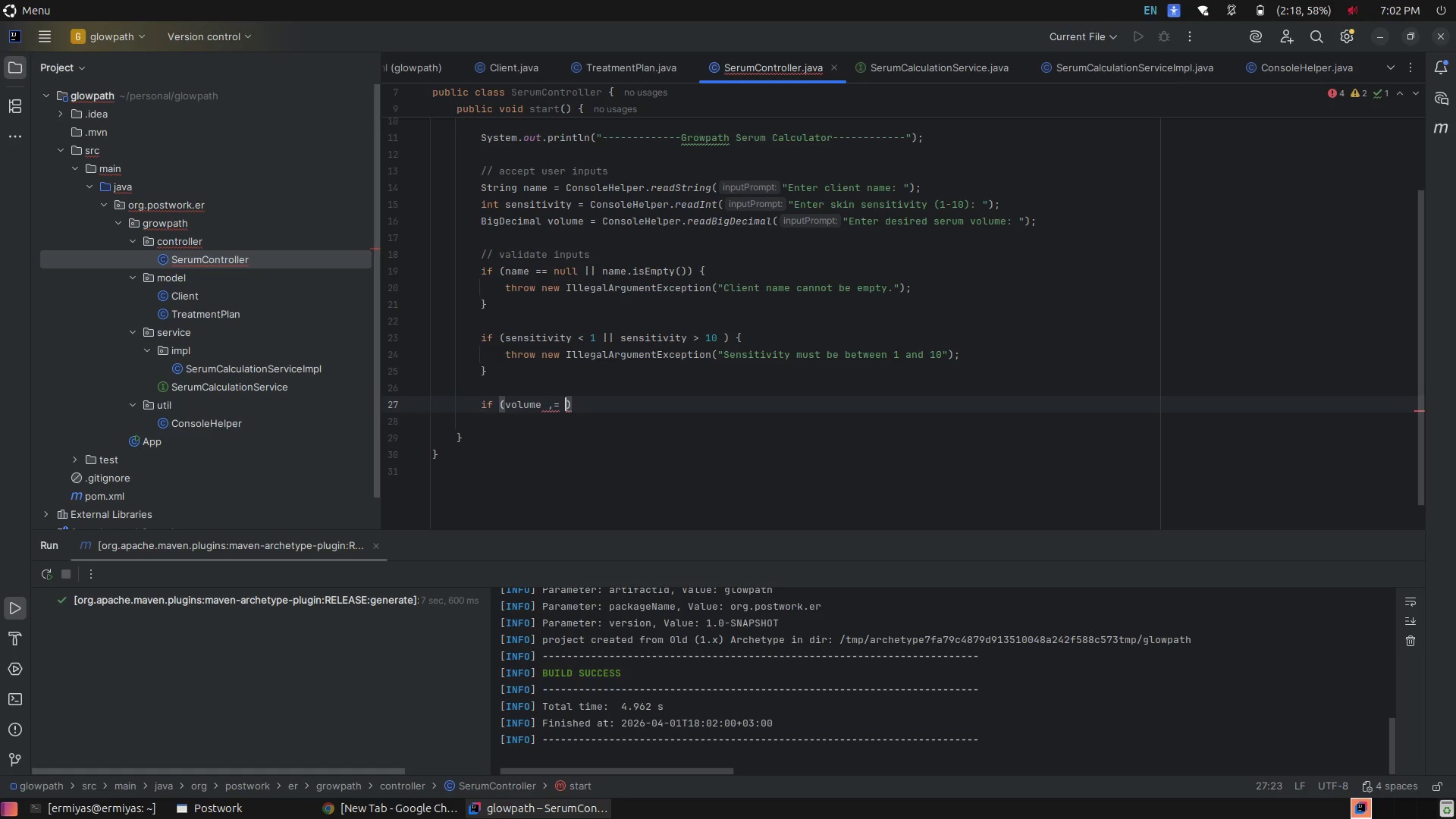 
key(Backspace)
 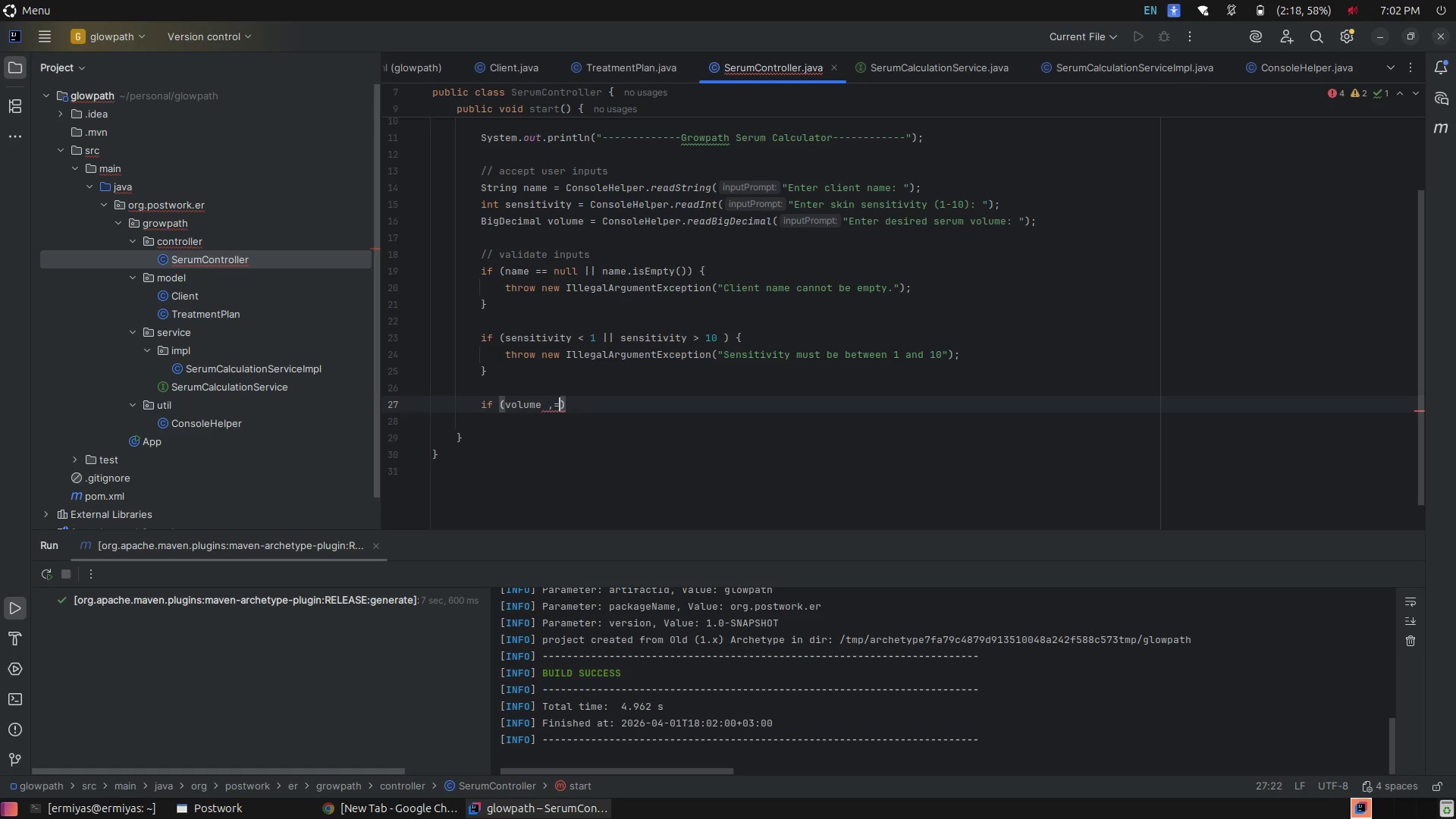 
key(Backspace)
 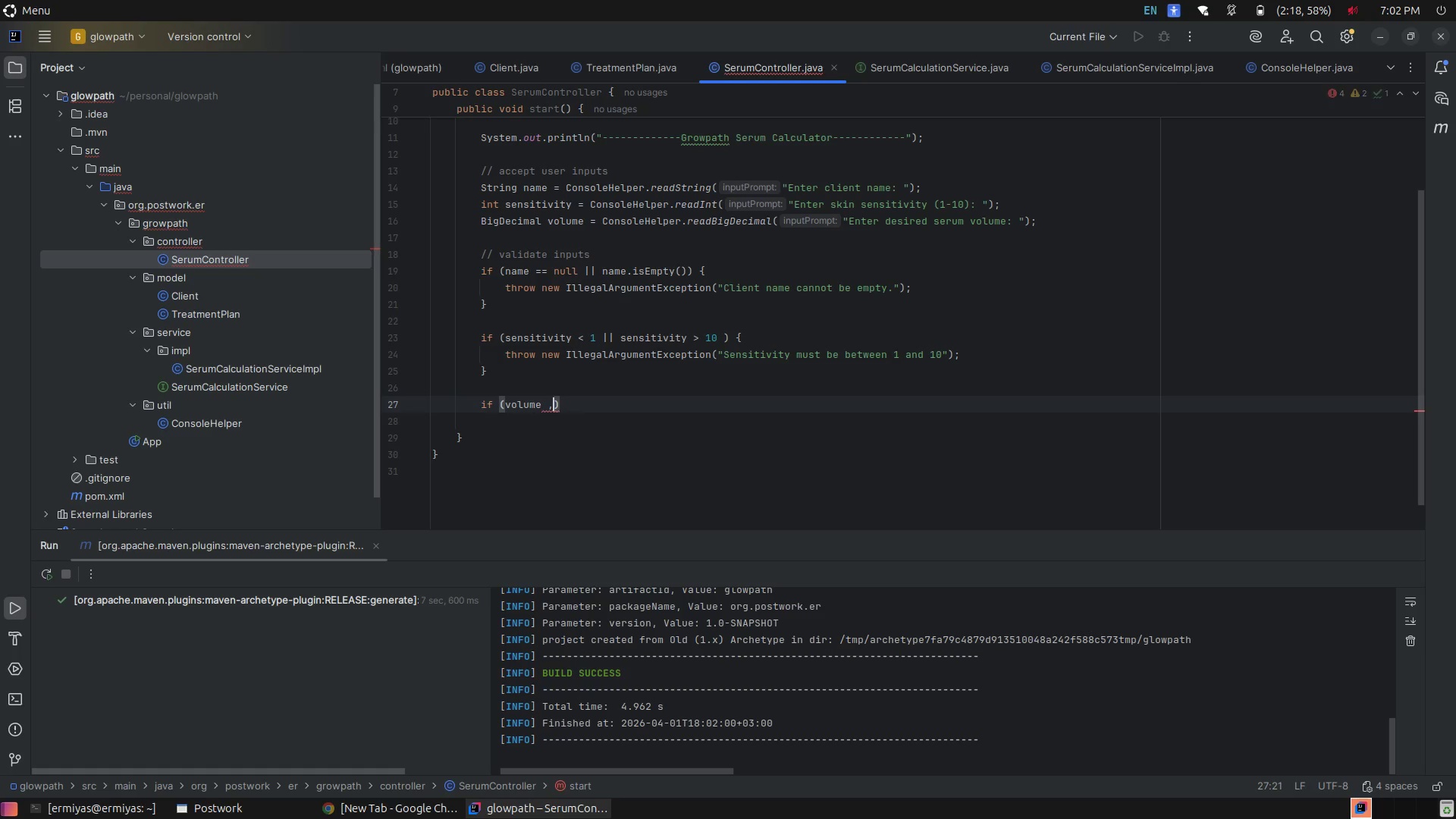 
key(Backspace)
 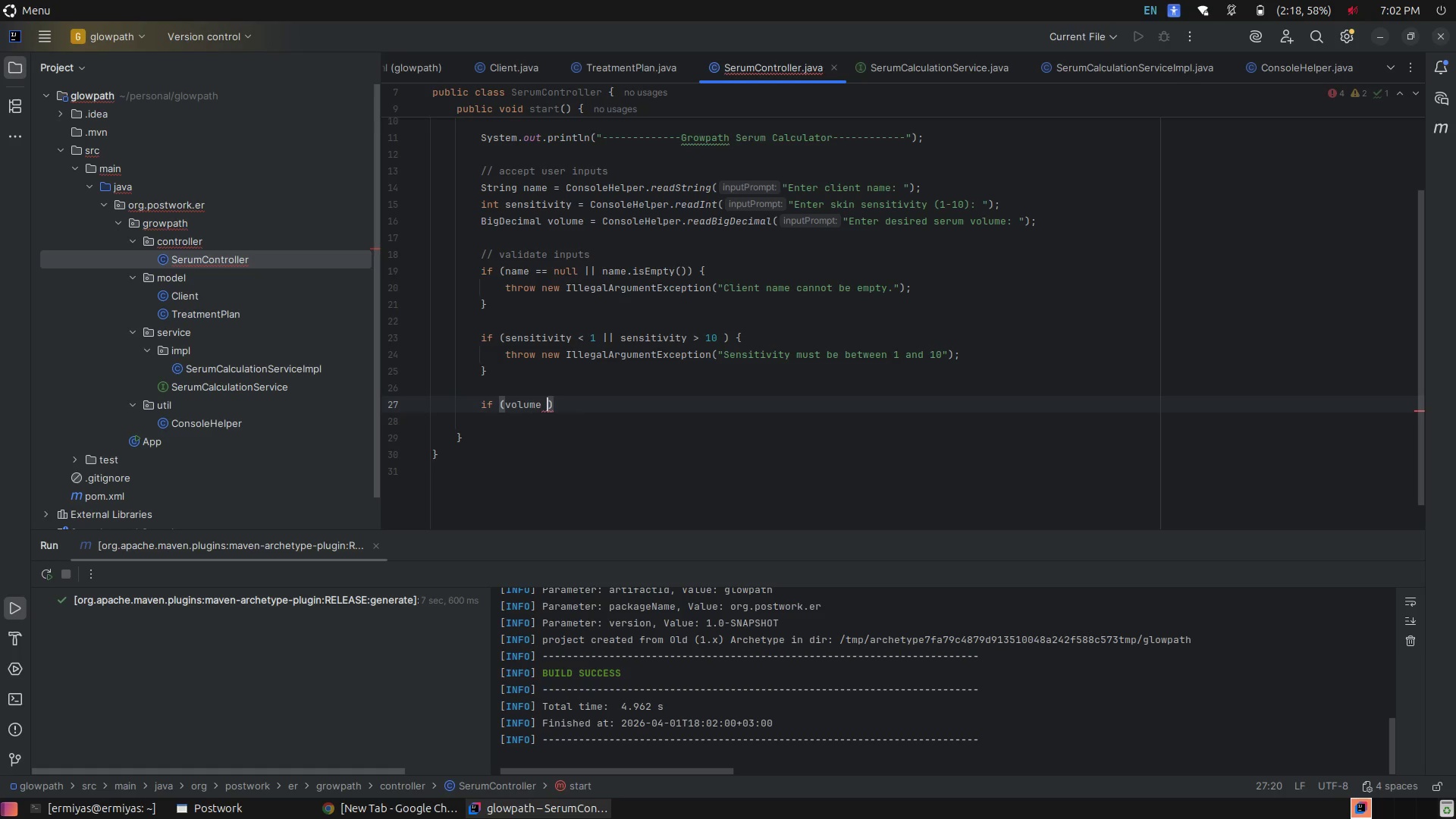 
key(Shift+Comma)
 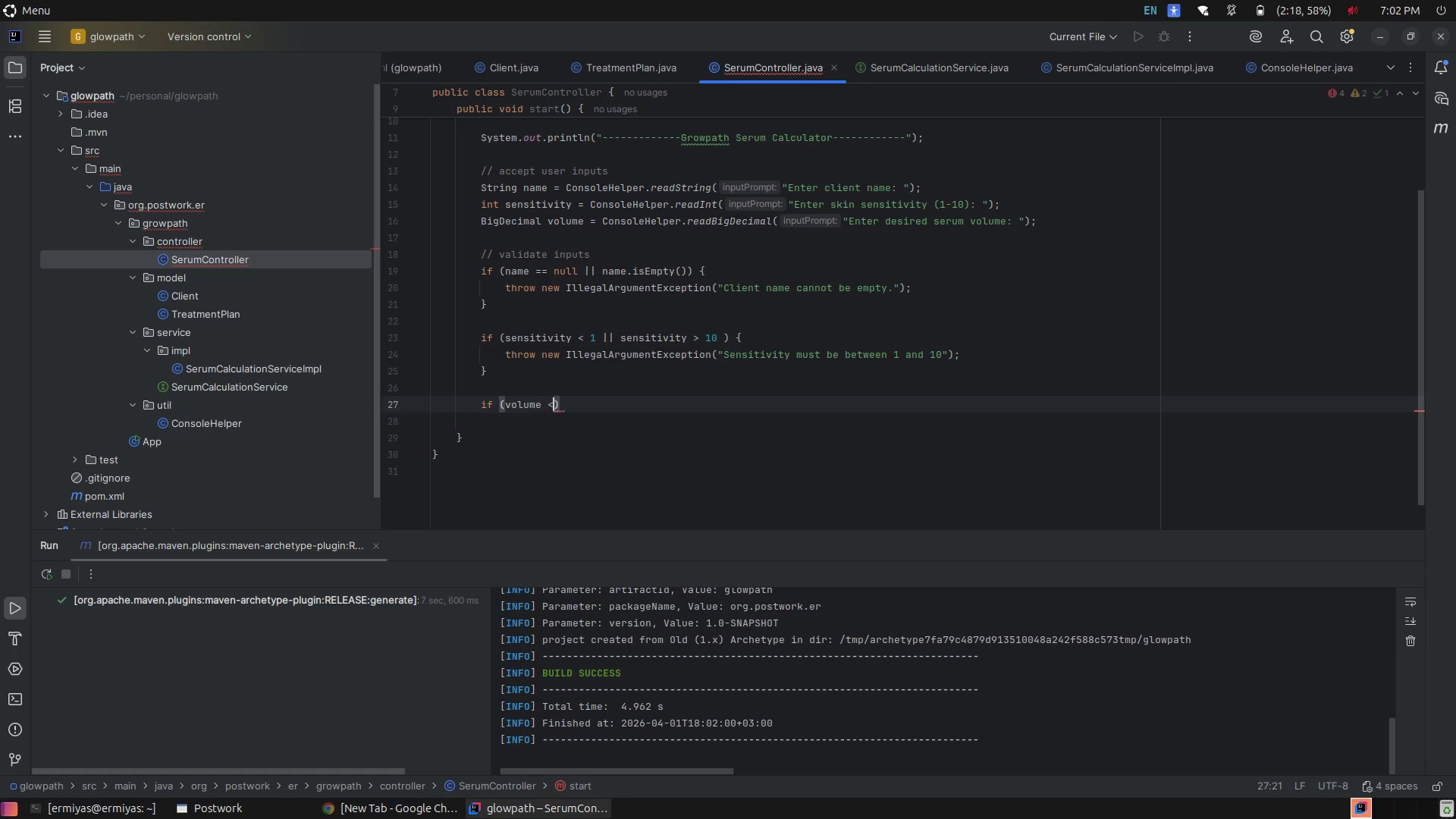 
key(Equal)
 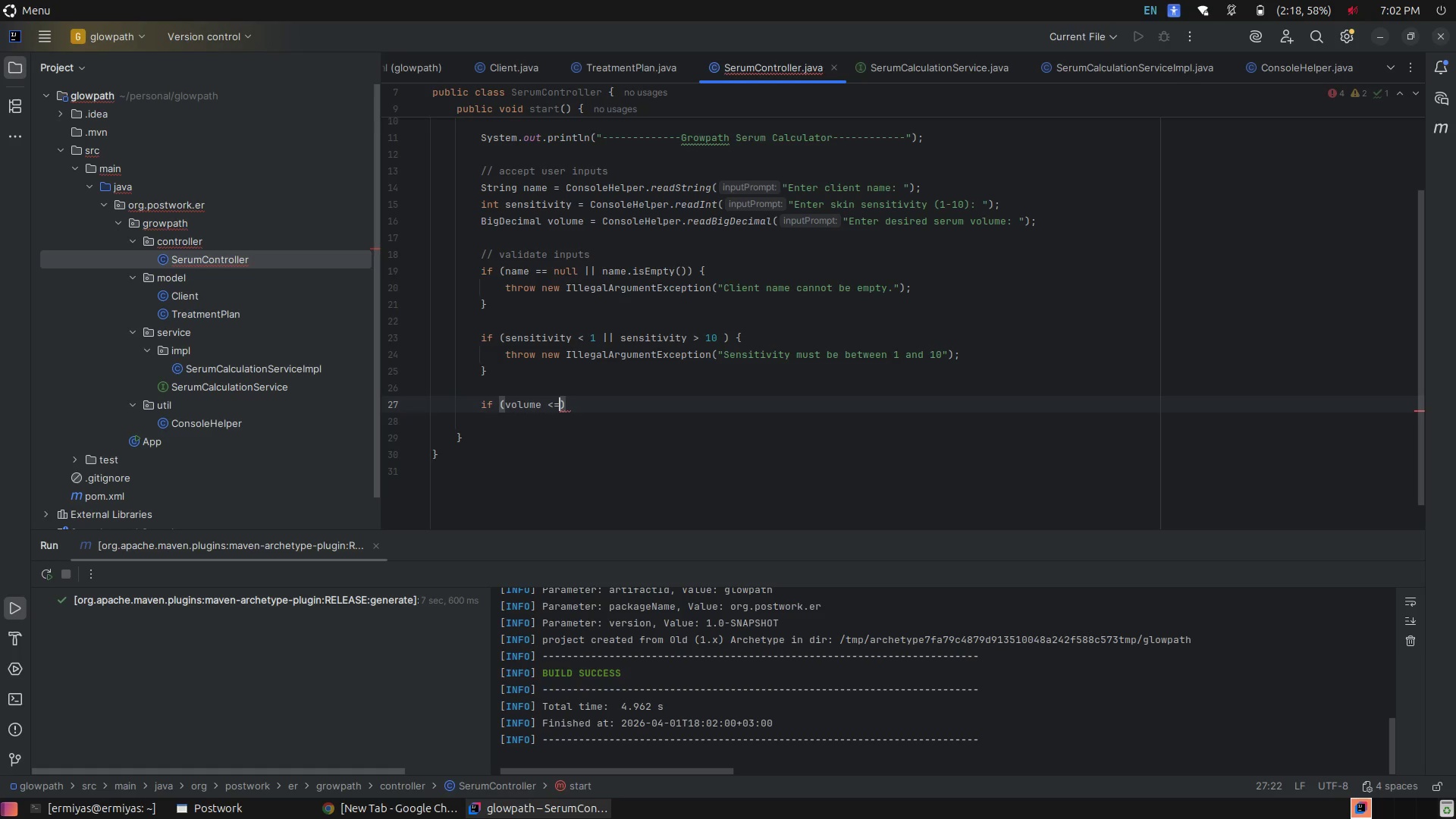 
key(Space)
 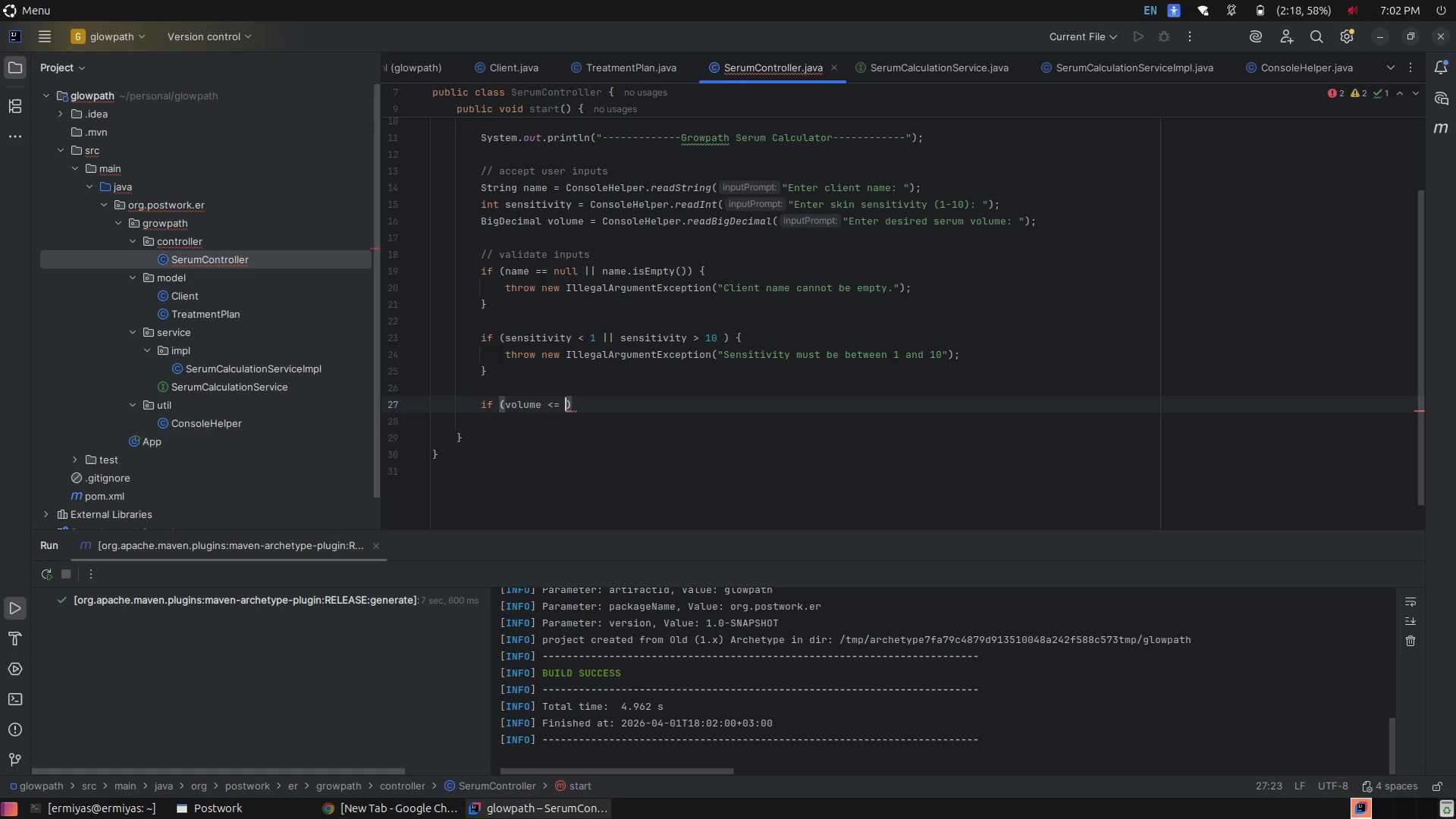 
key(0)
 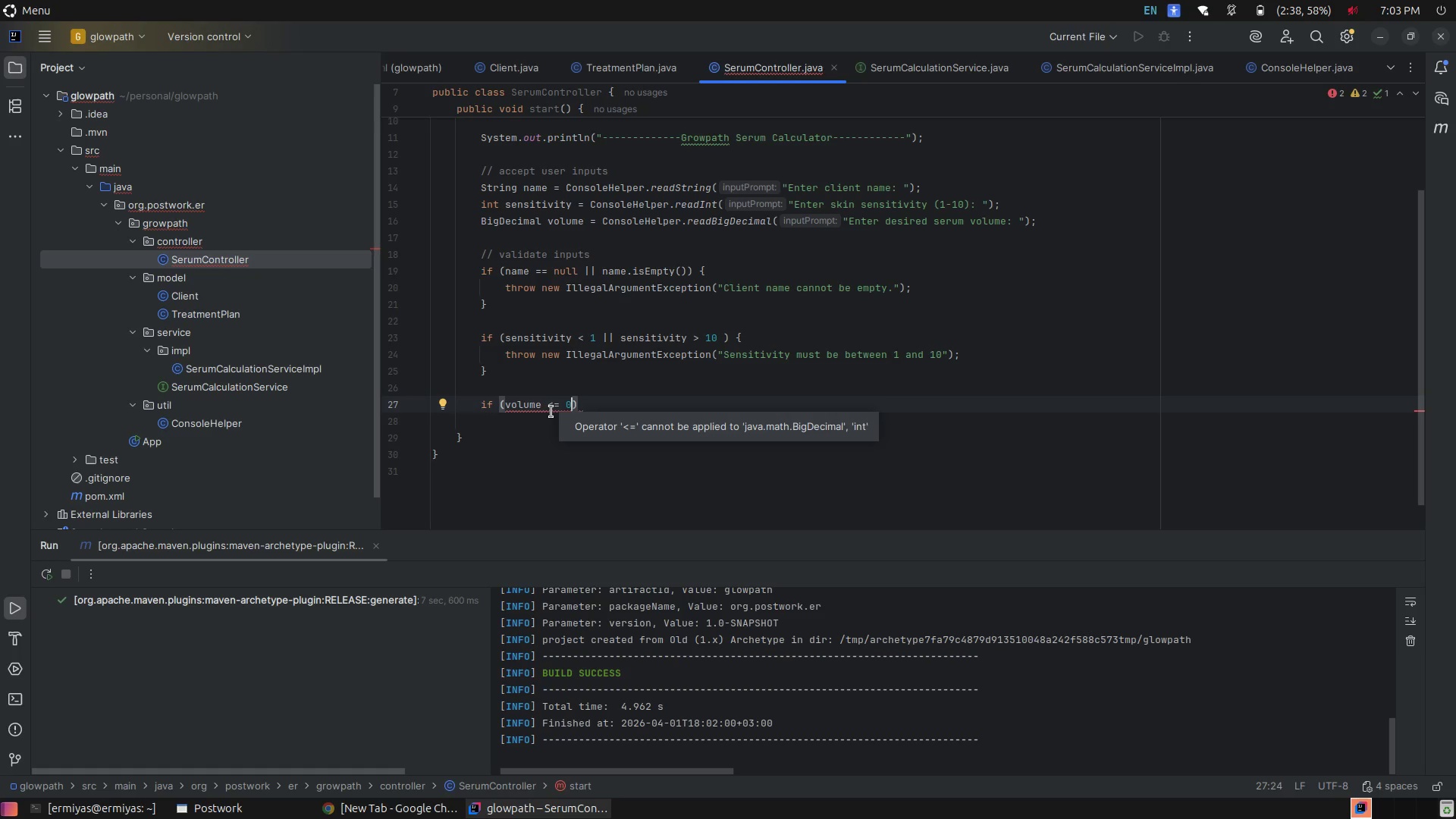 
wait(28.32)
 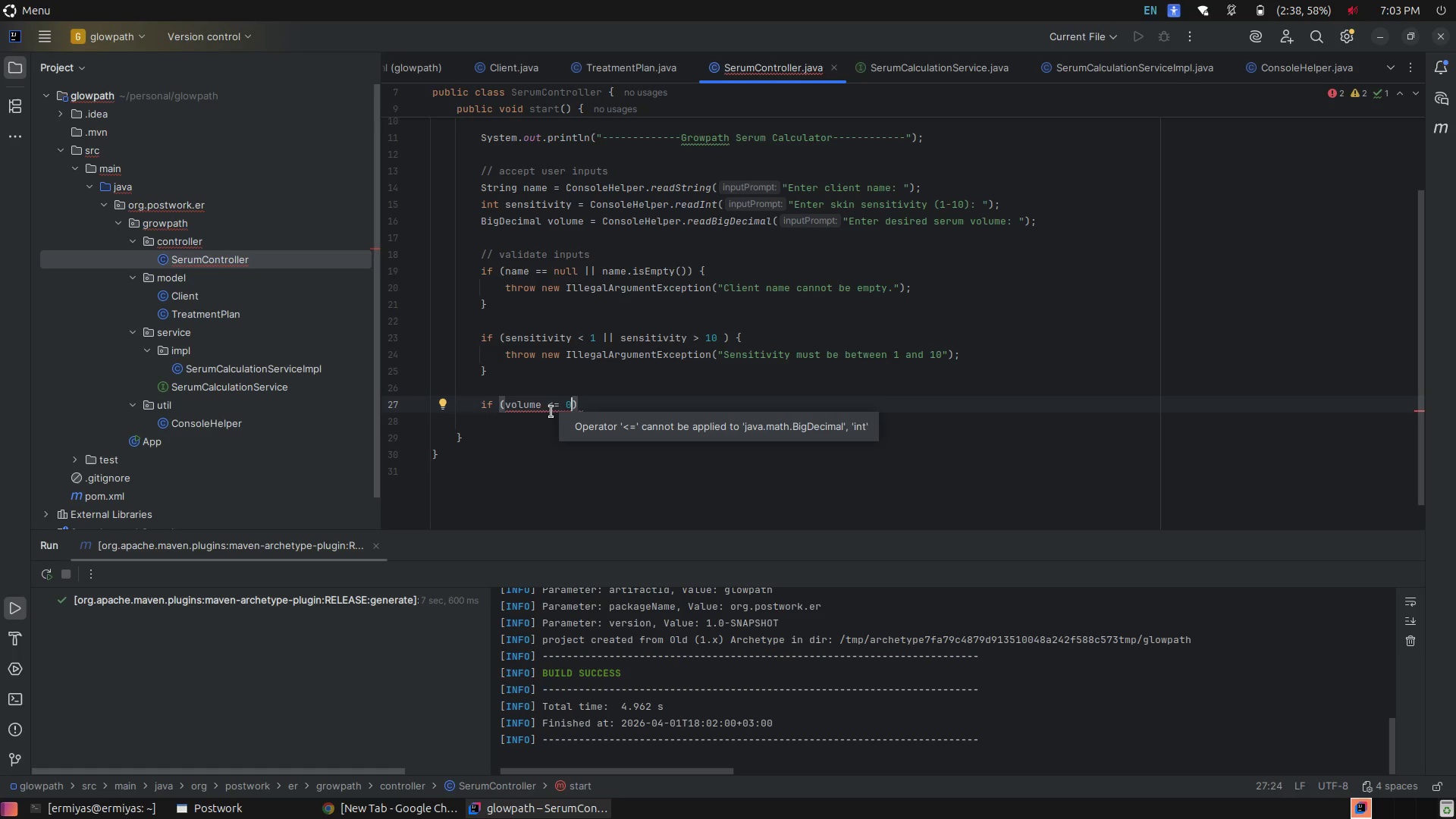 
double_click([521, 406])
 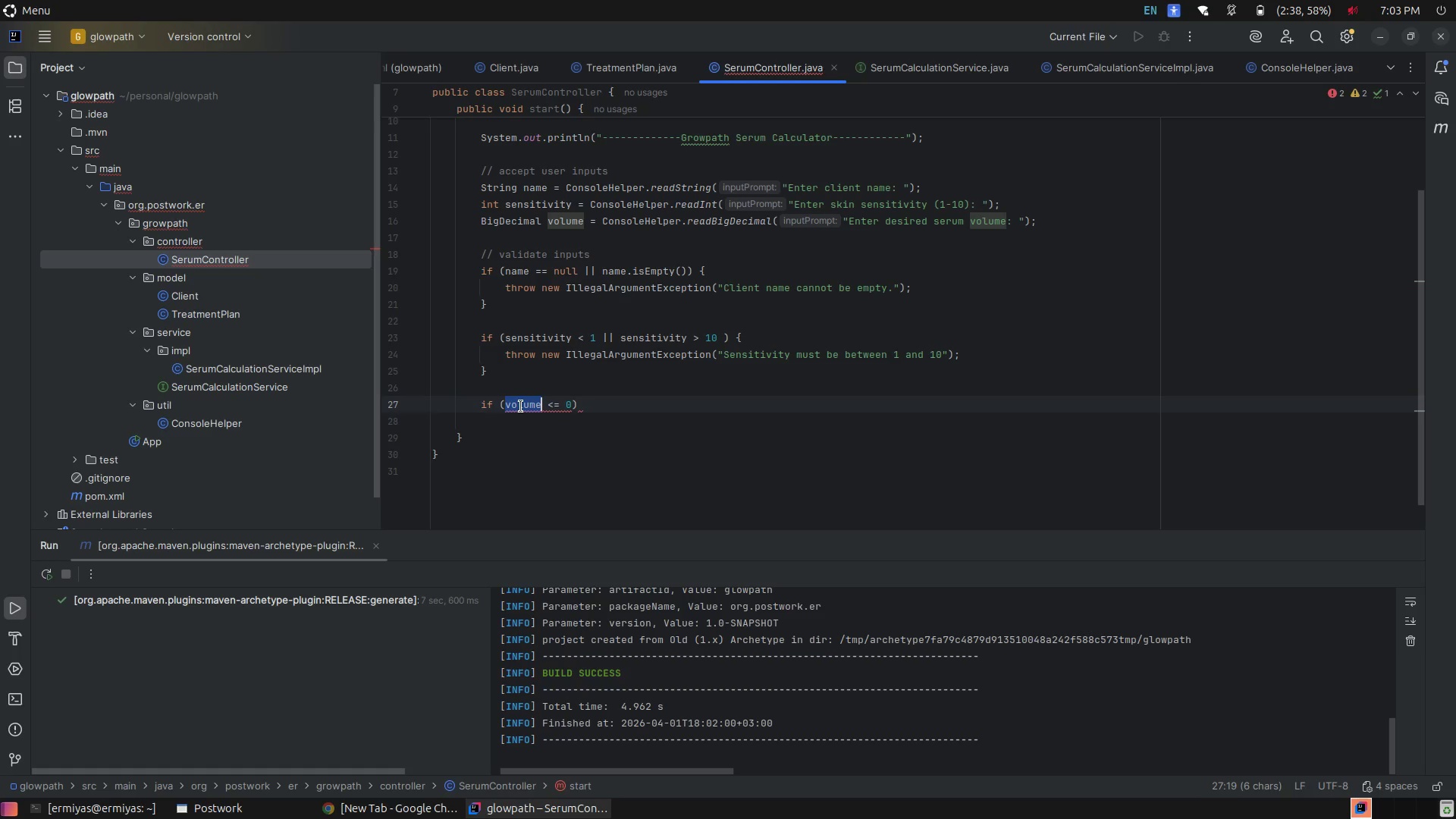 
type(Bi)
key(Tab)
type(.)
key(Tab)
 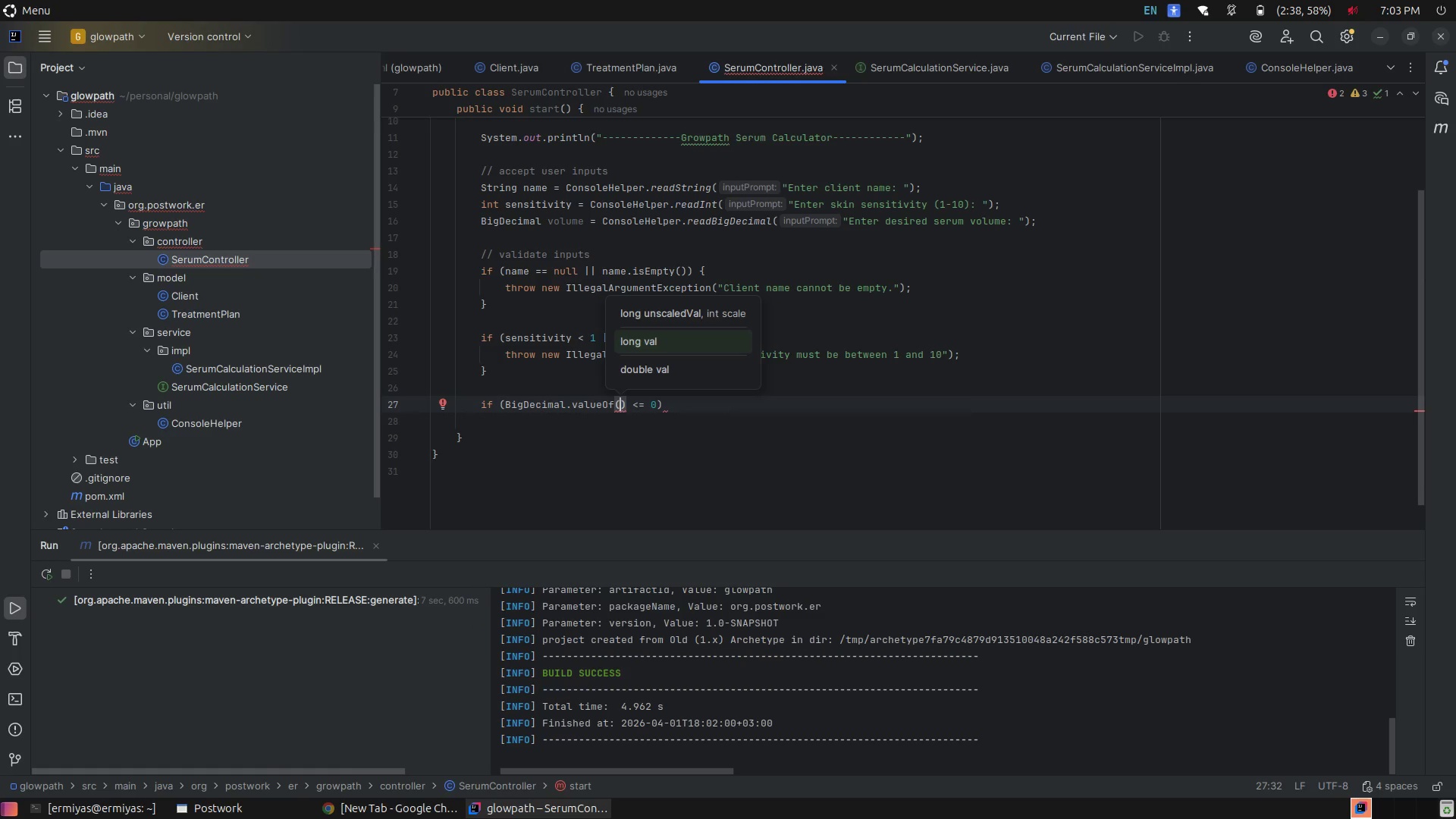 
key(V)
 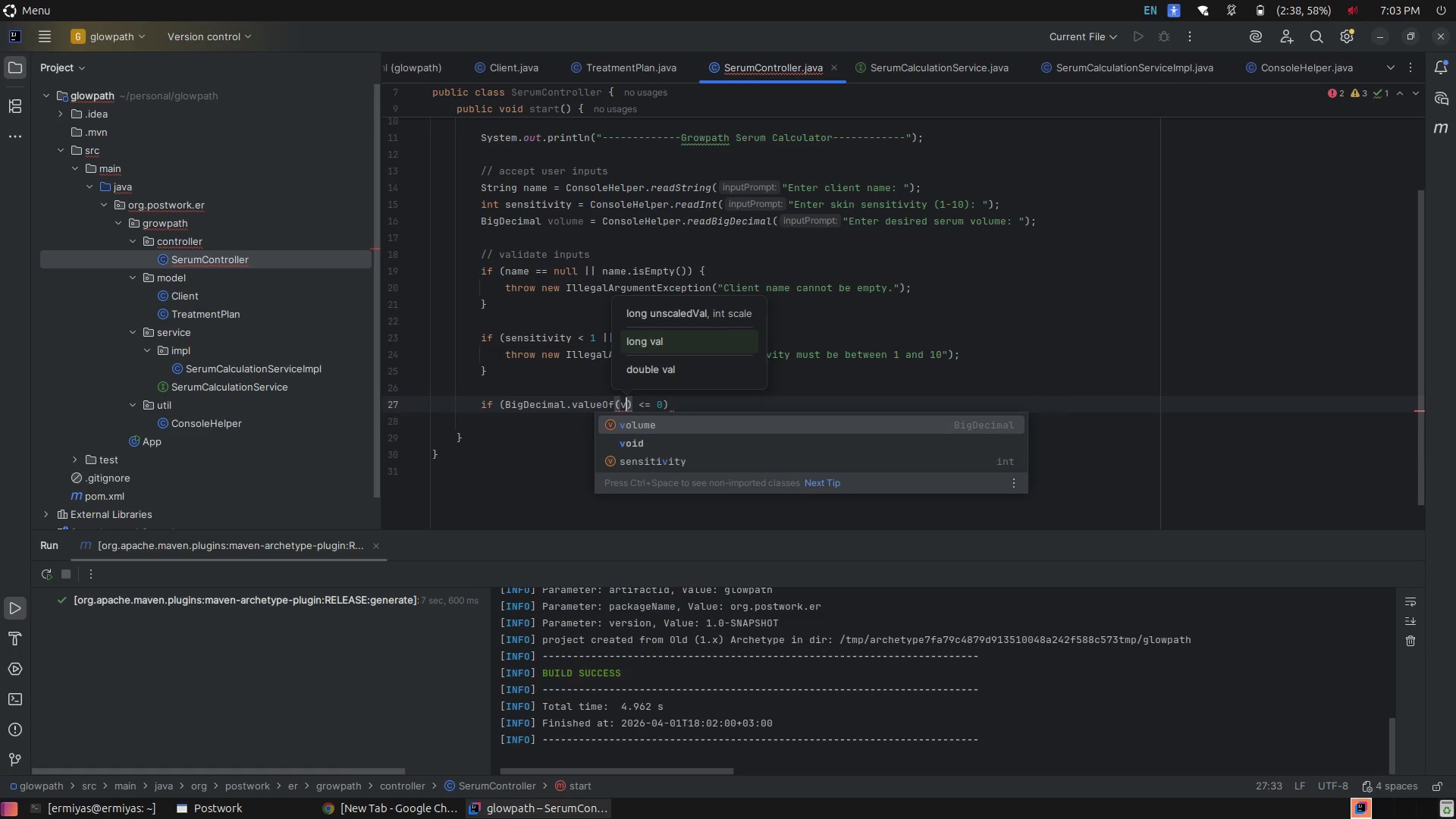 
key(Tab)
 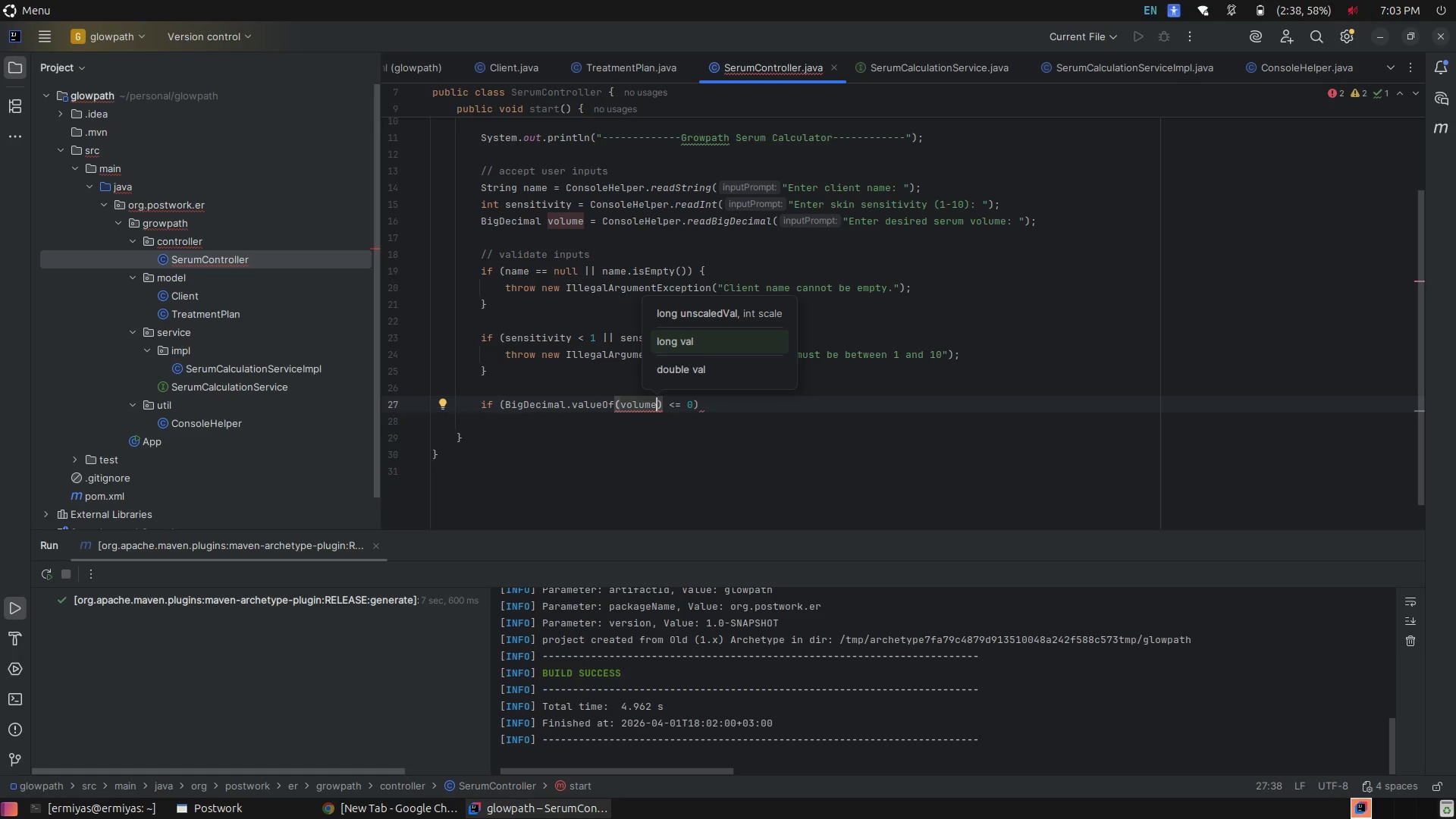 
key(Control+Z)
 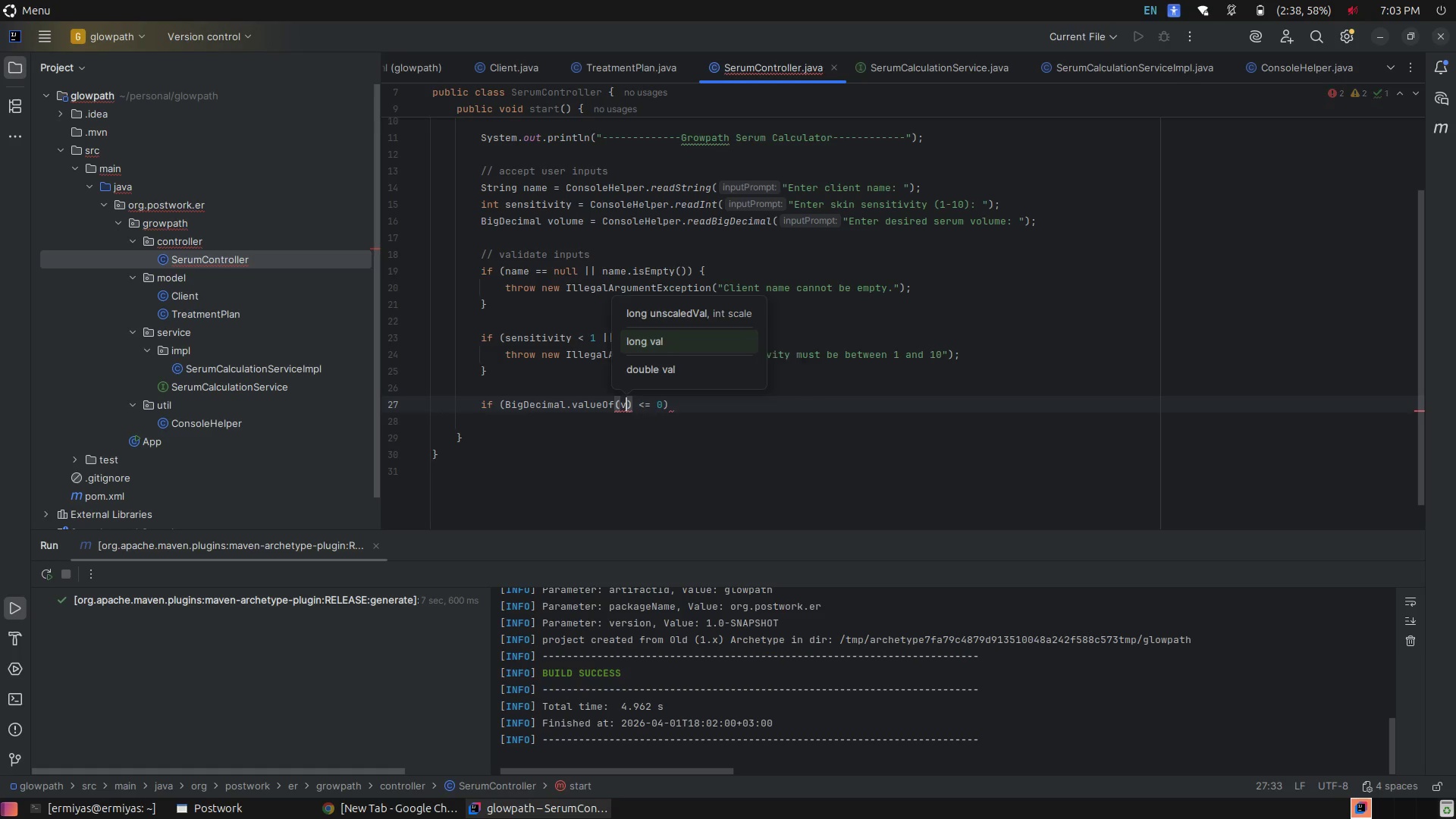 
key(Control+Z)
 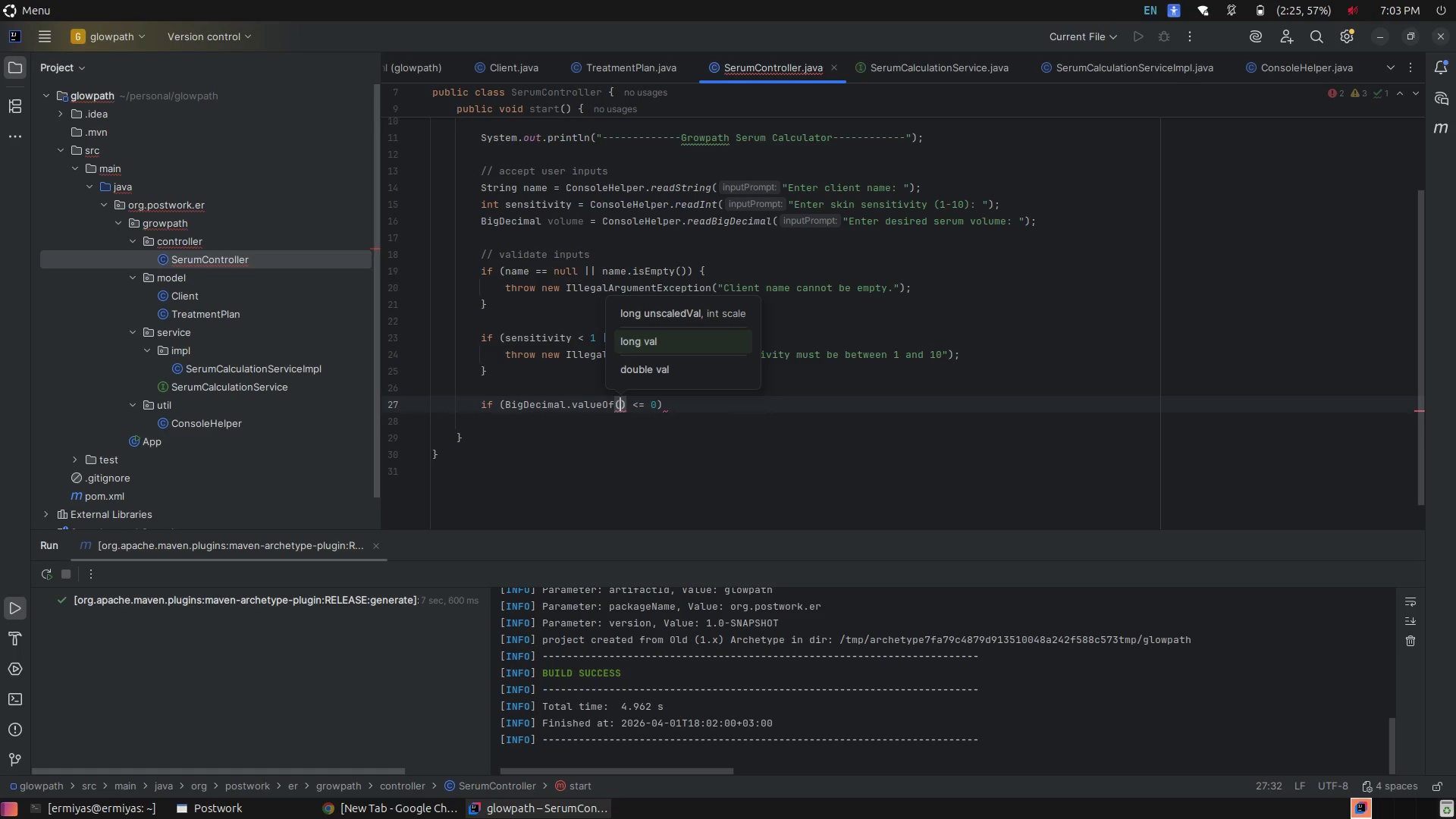 
key(Control+Z)
 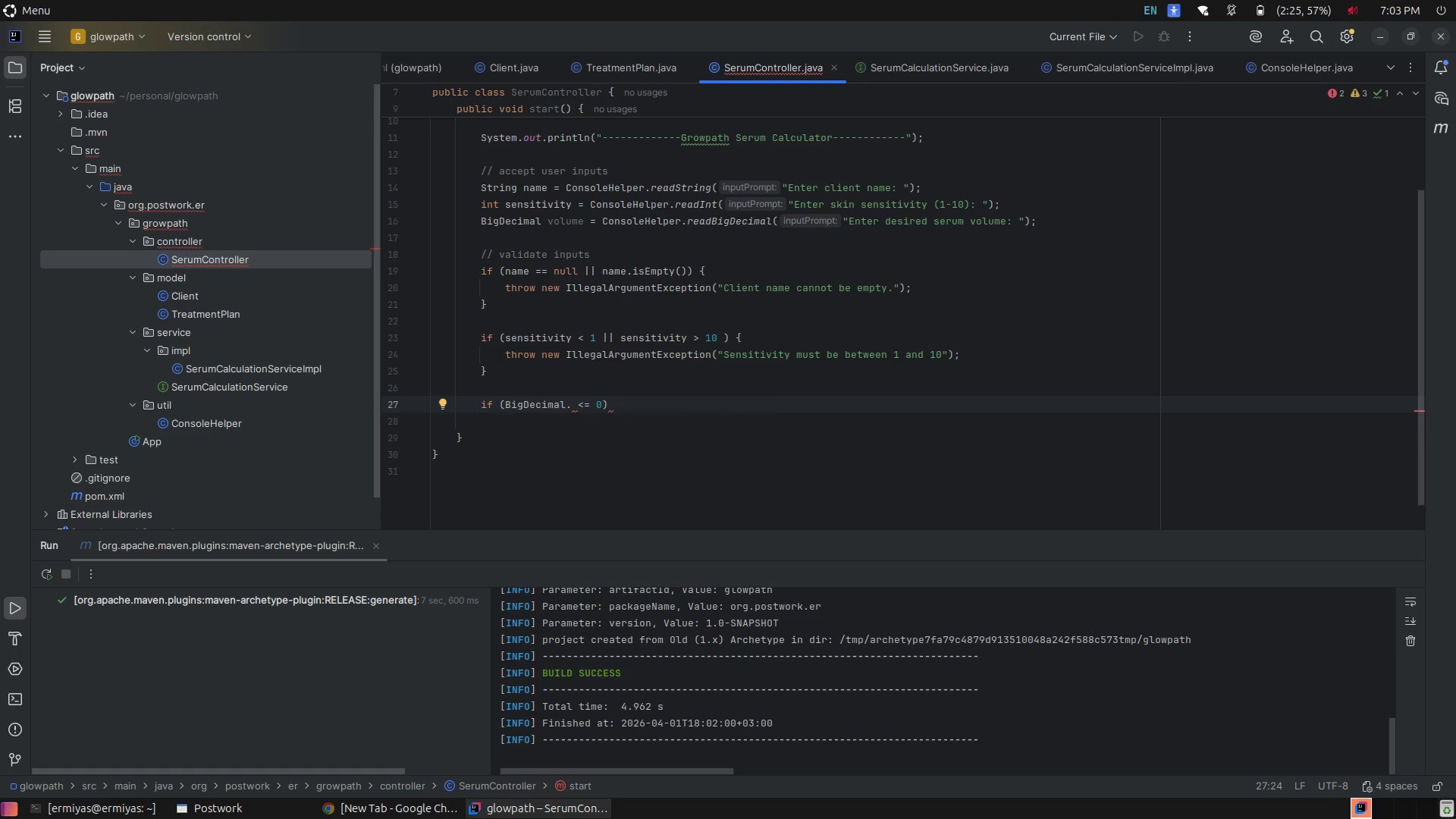 
key(Control+Z)
 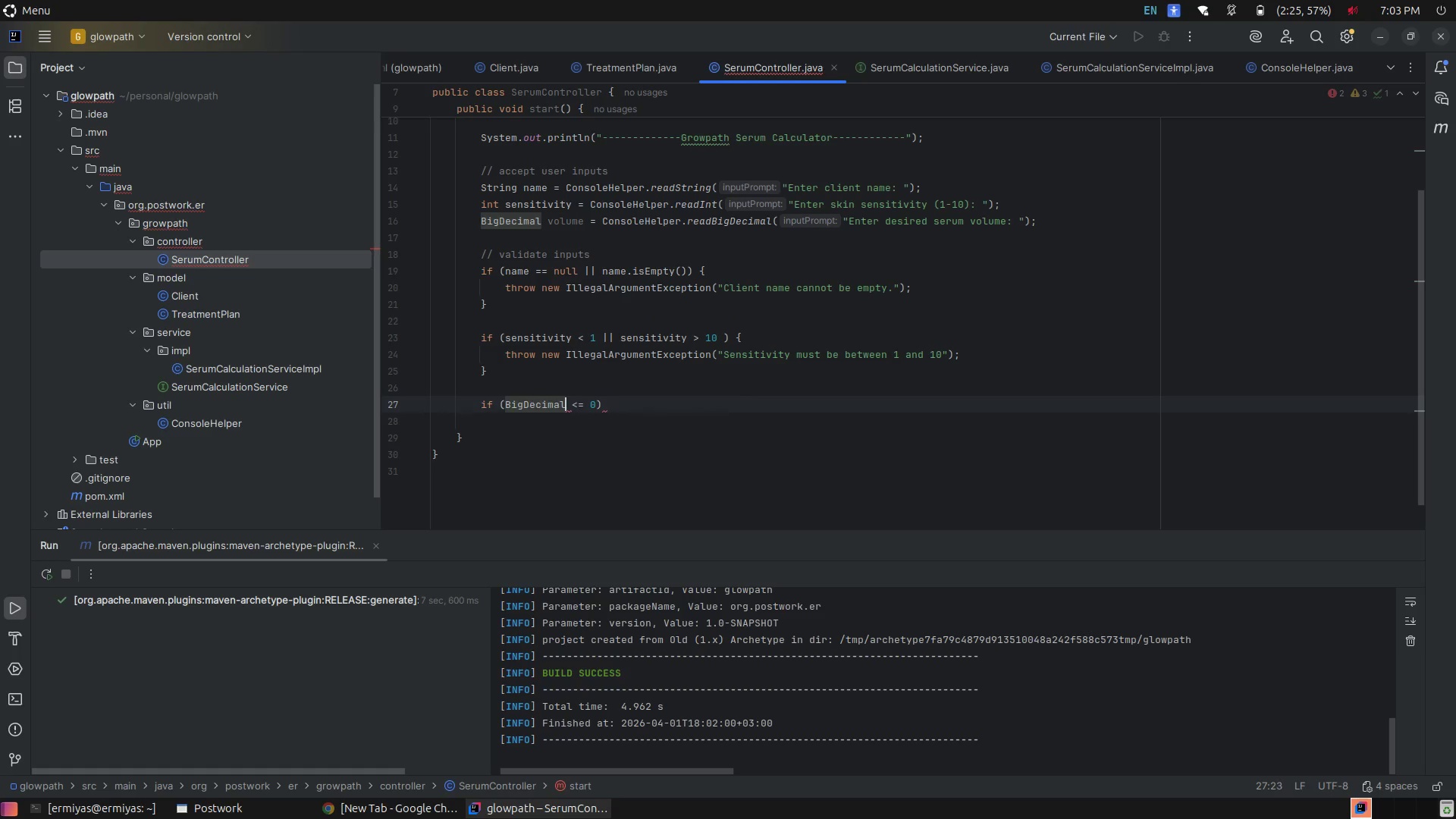 
key(Control+Z)
 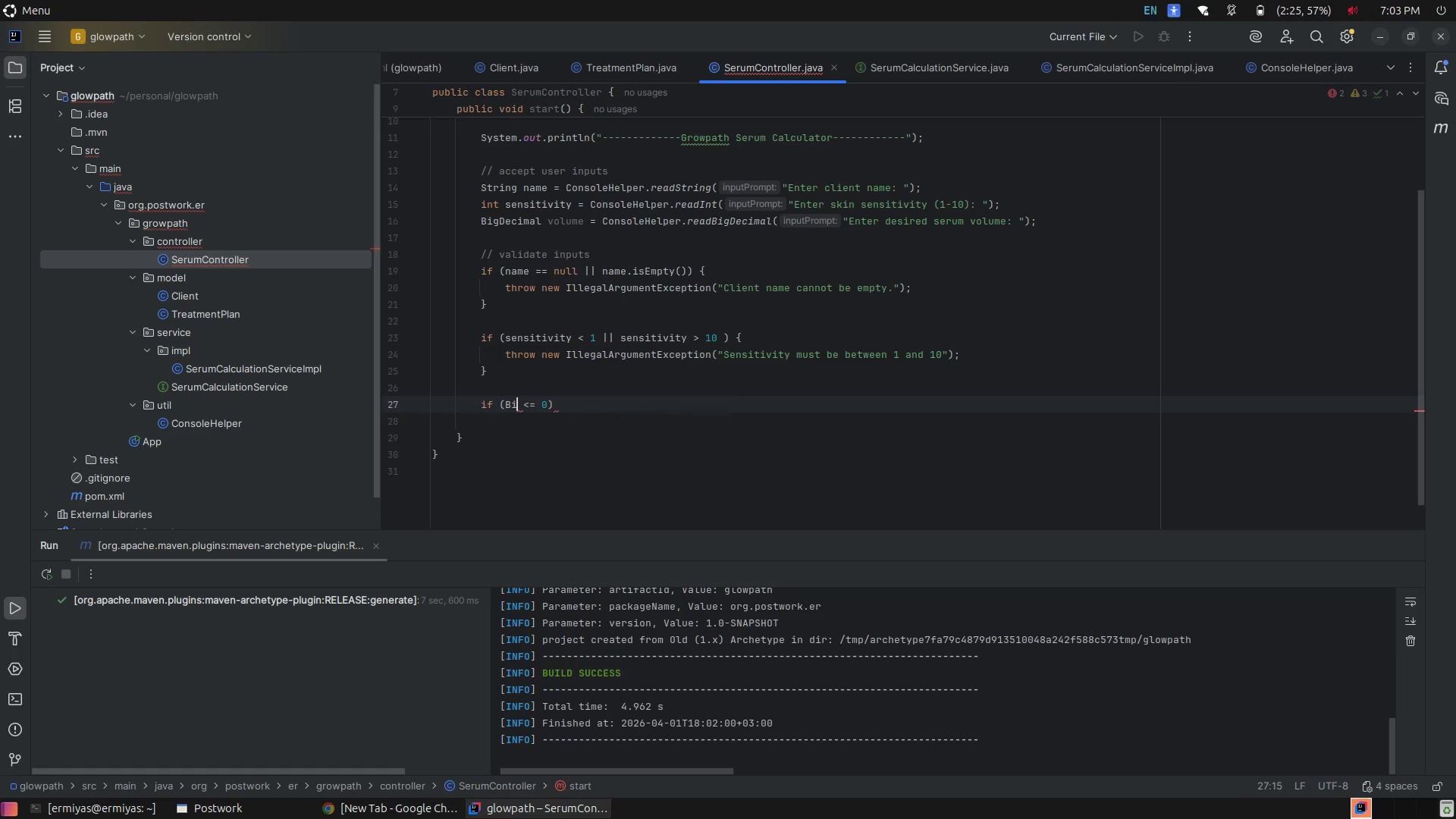 
key(Control+Z)
 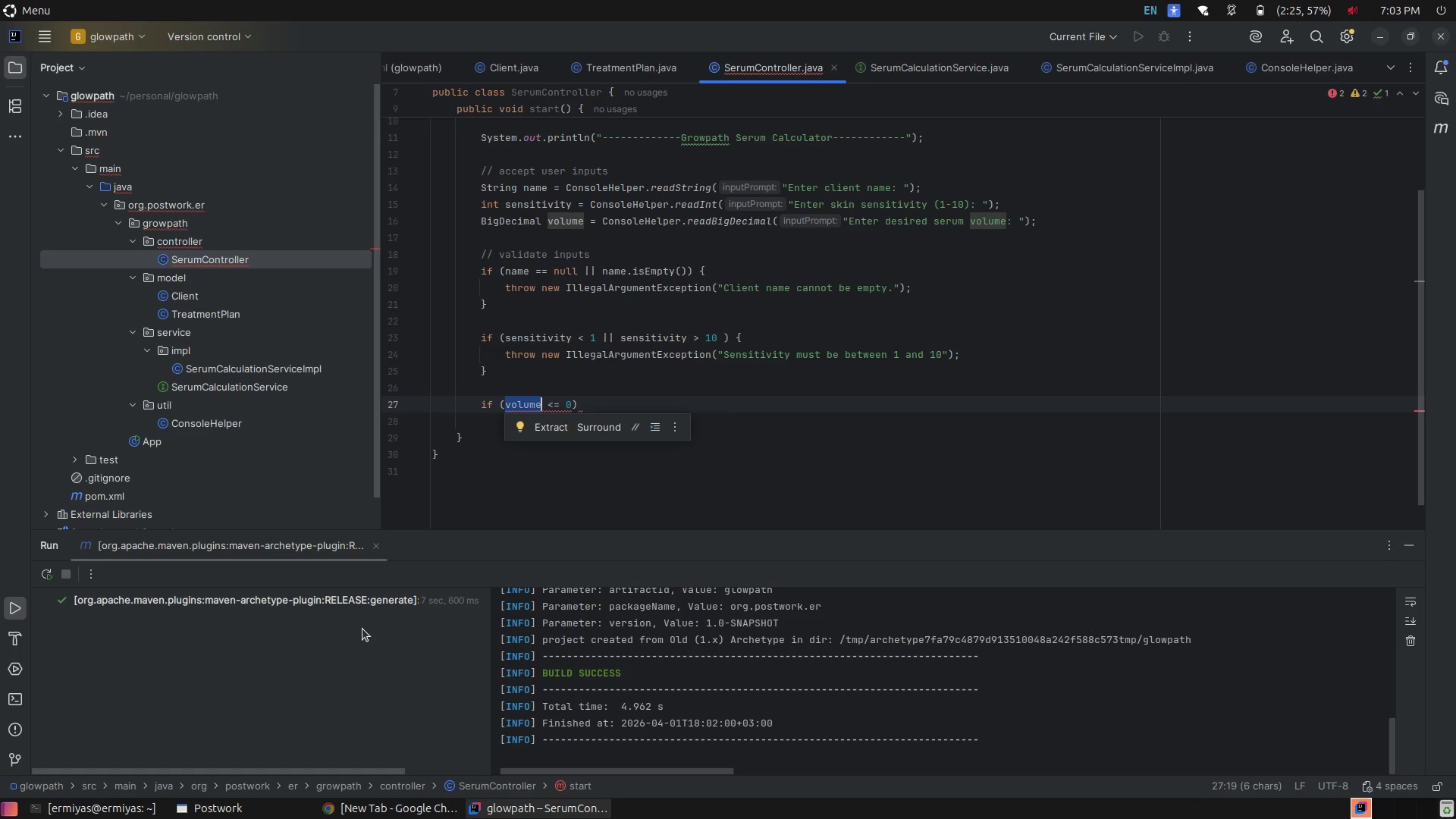 
left_click([371, 818])
 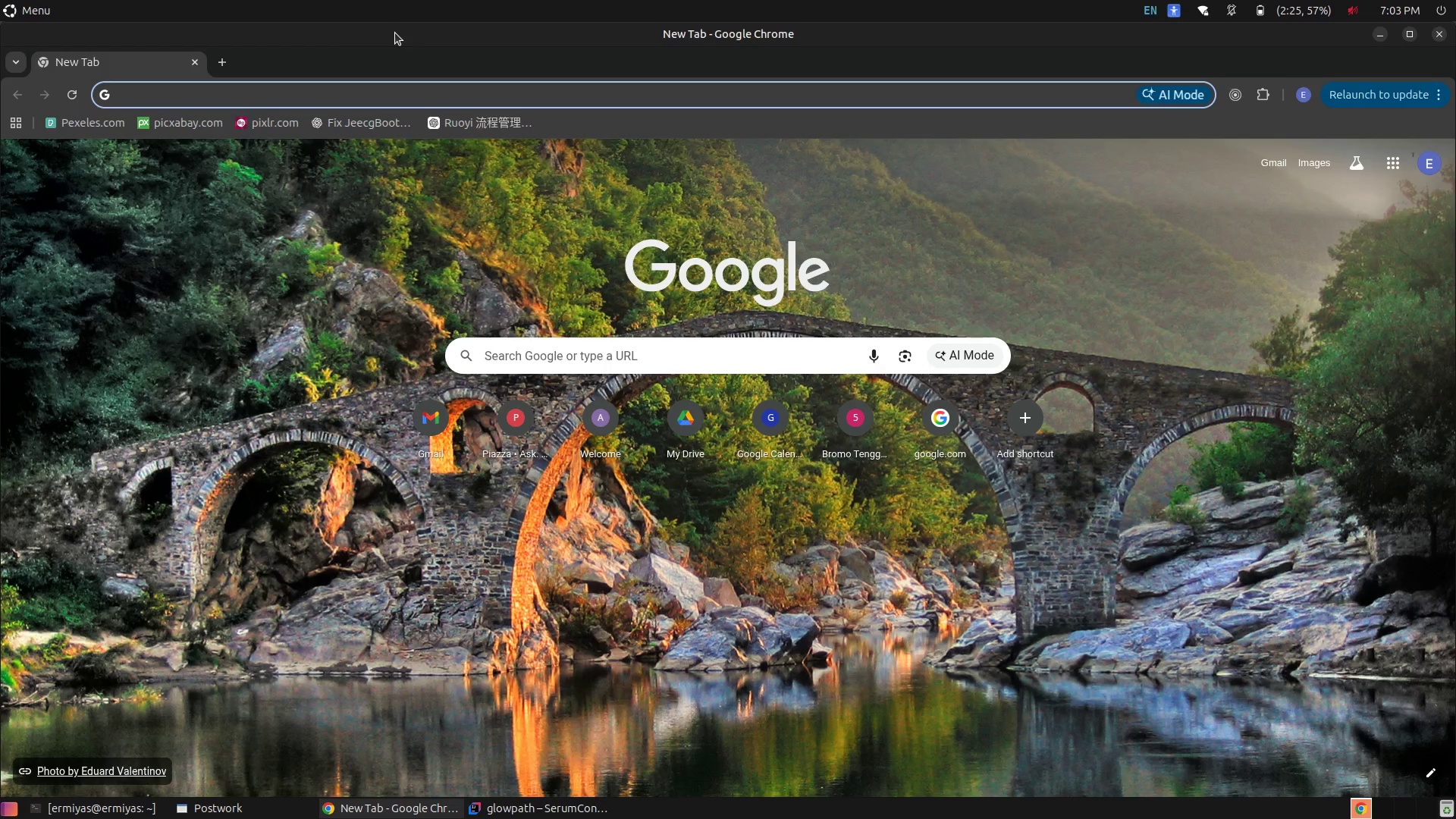 
type(bigdecimal comparision to )
 